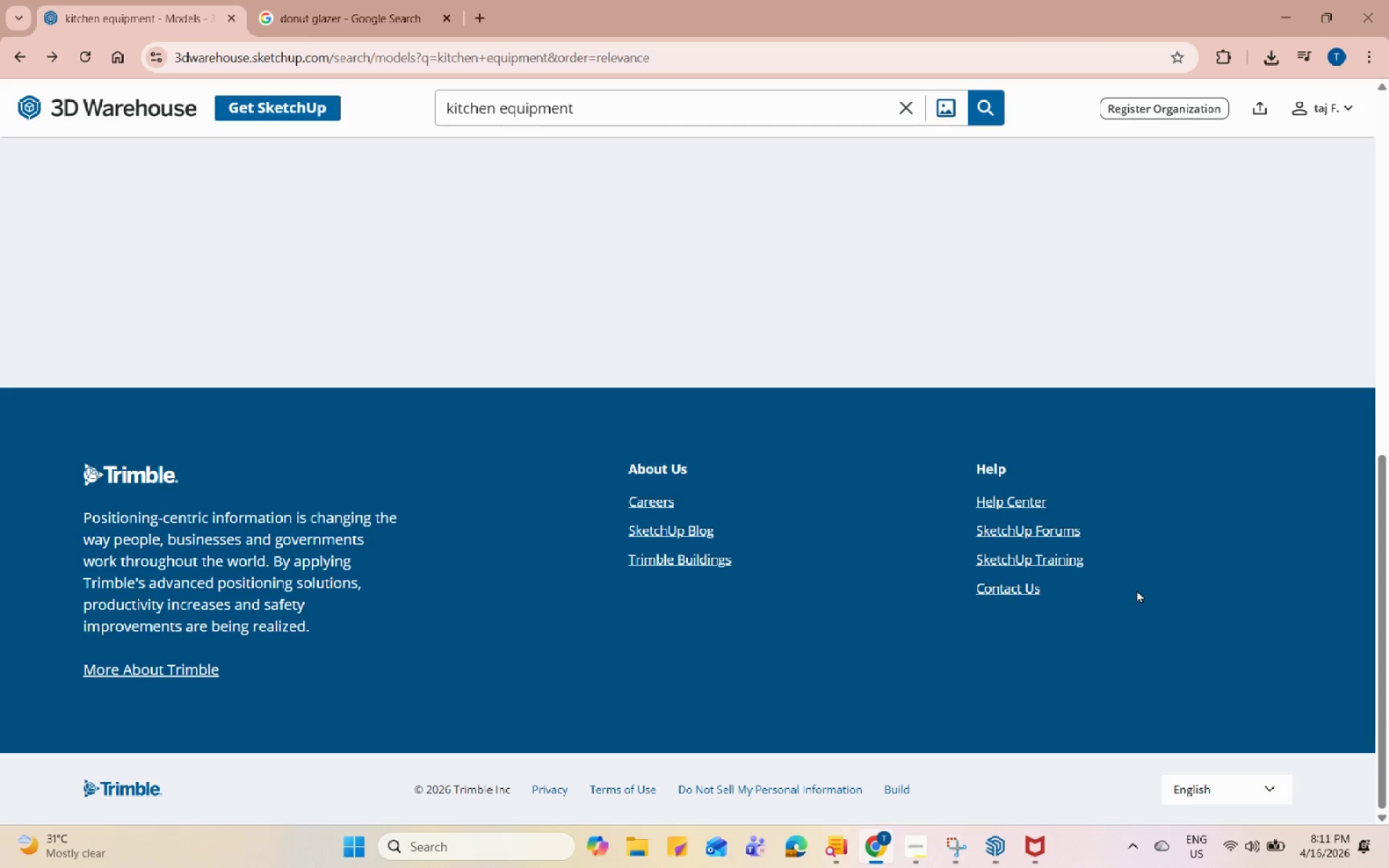 
scroll: coordinate [936, 554], scroll_direction: up, amount: 8.0
 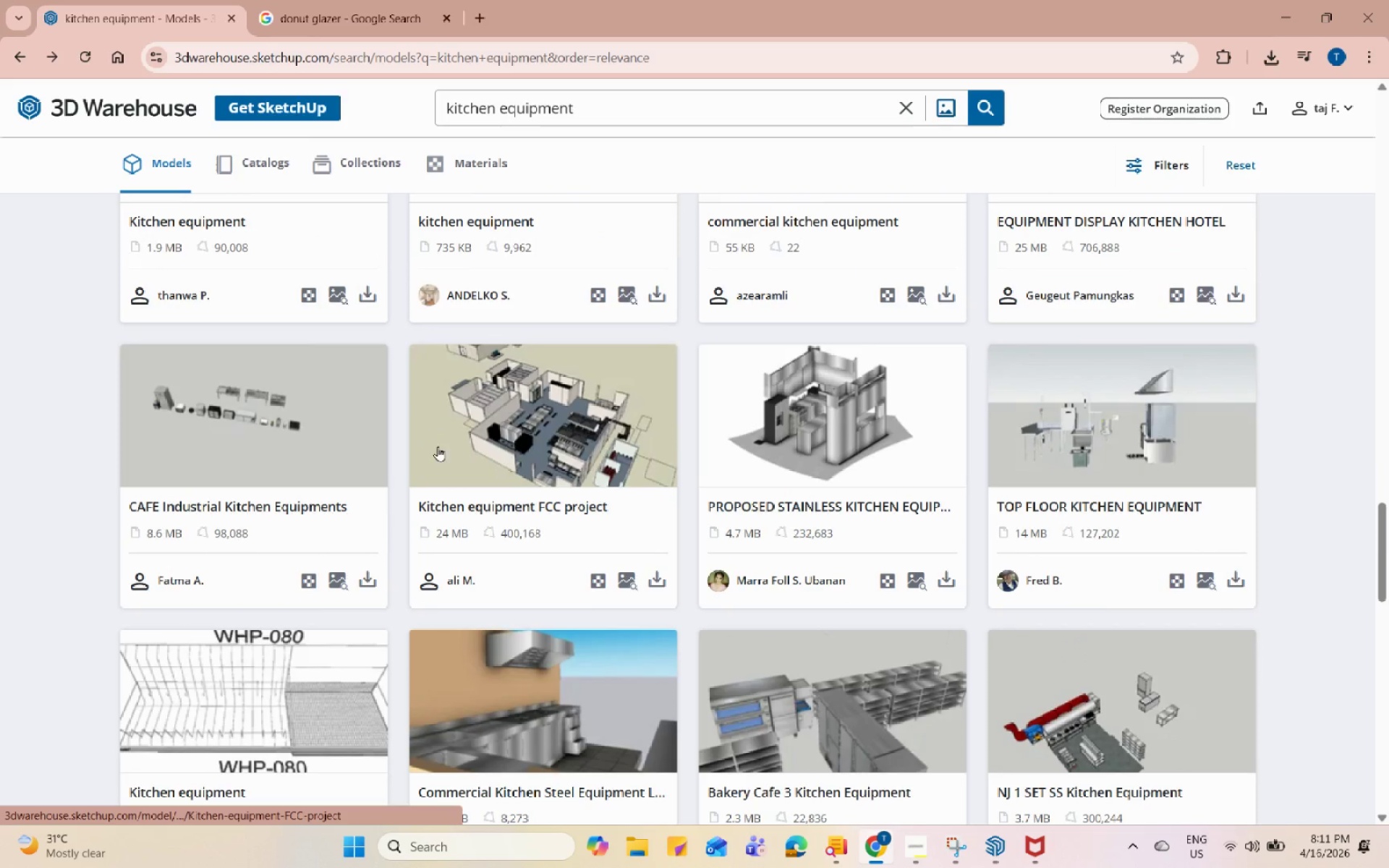 
left_click([203, 388])
 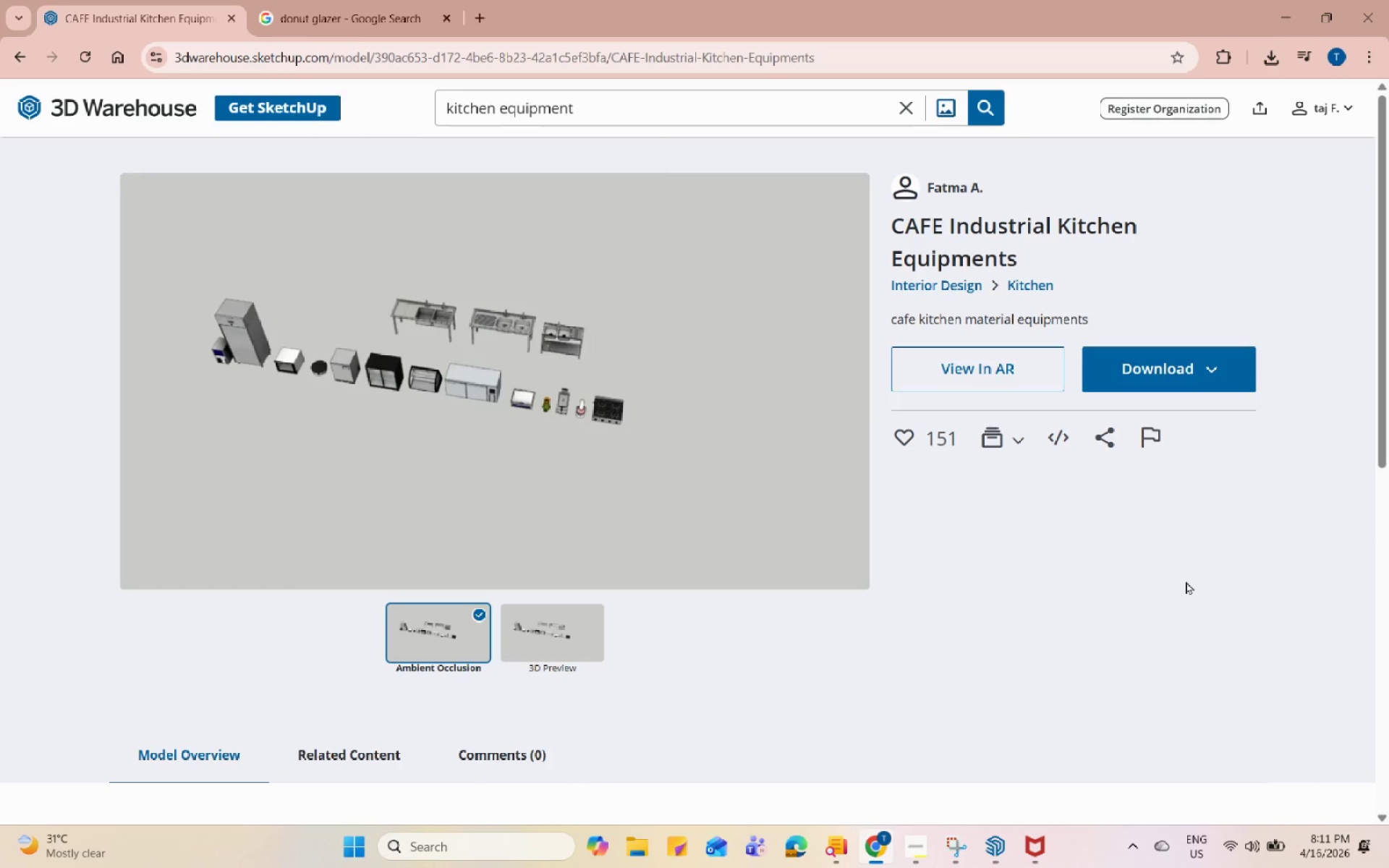 
wait(5.25)
 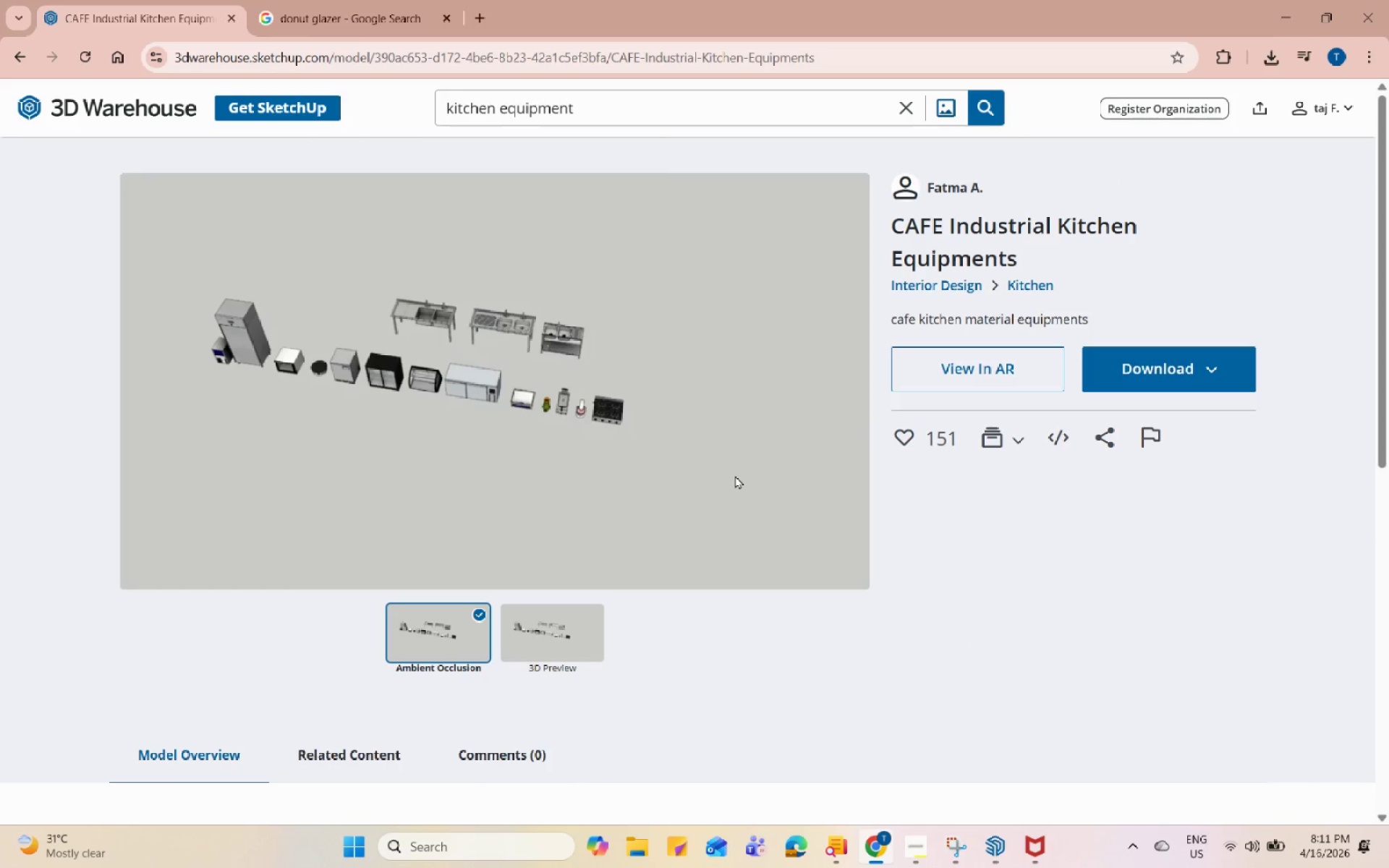 
 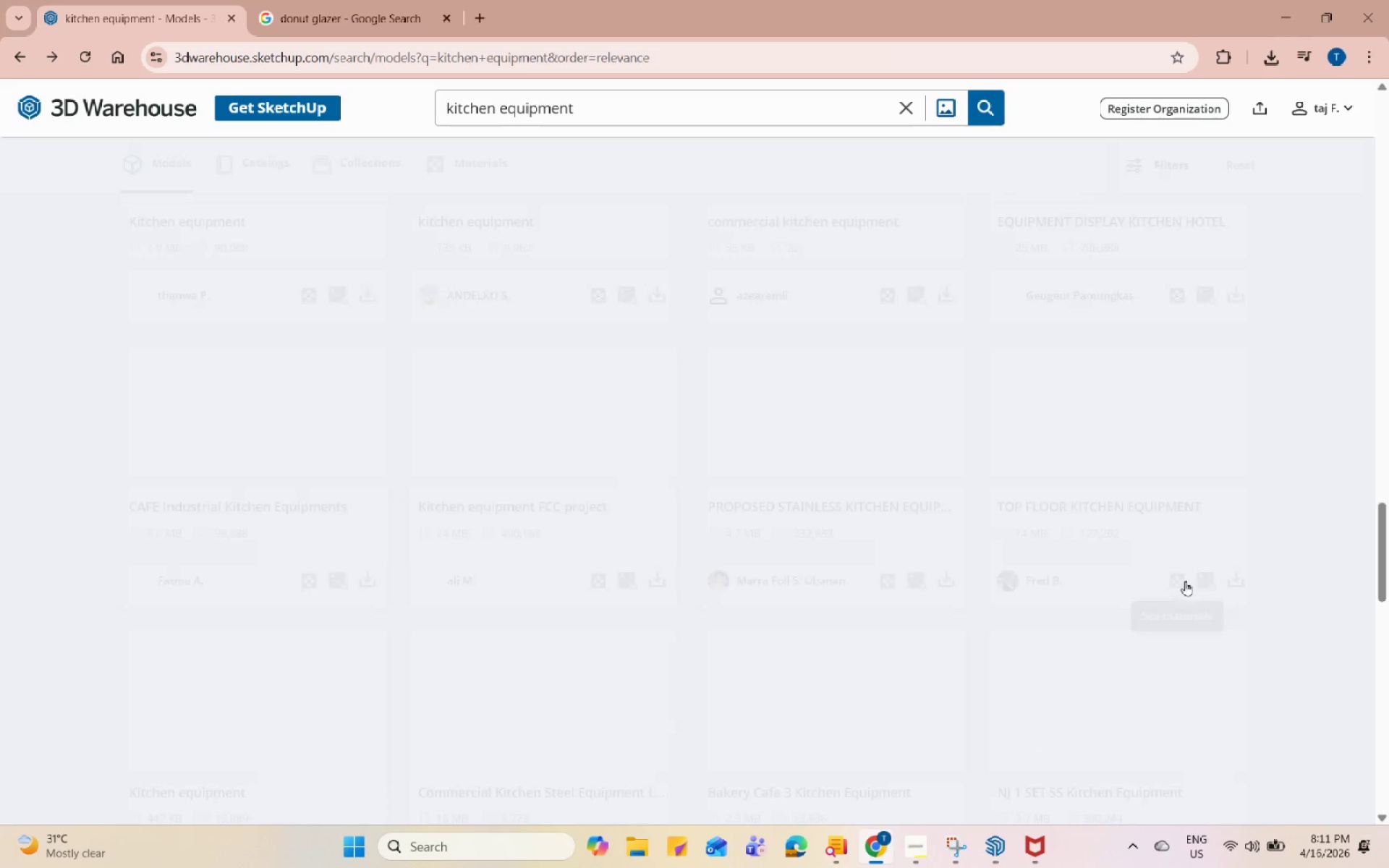 
scroll: coordinate [1185, 581], scroll_direction: up, amount: 4.0
 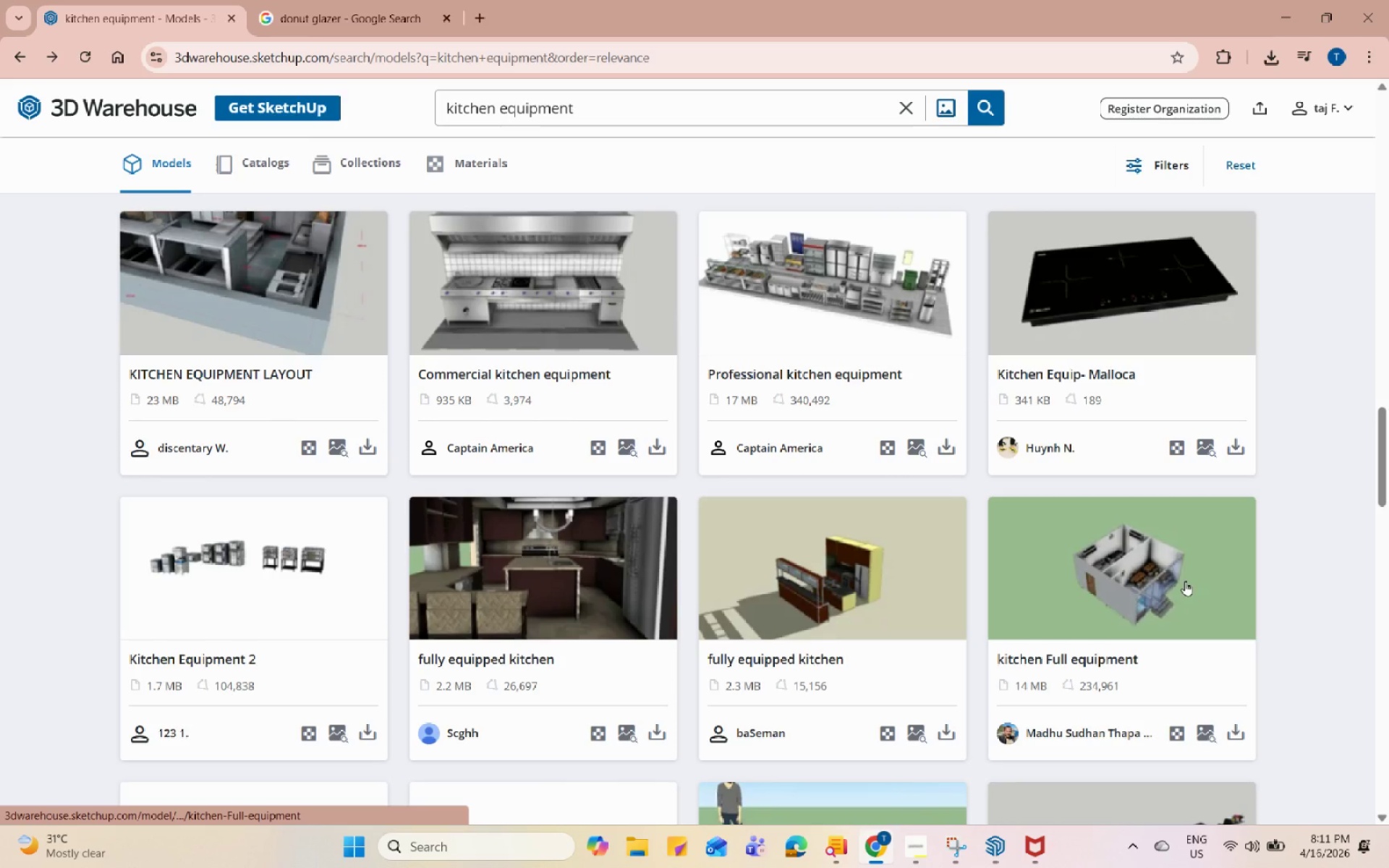 
left_click([315, 561])
 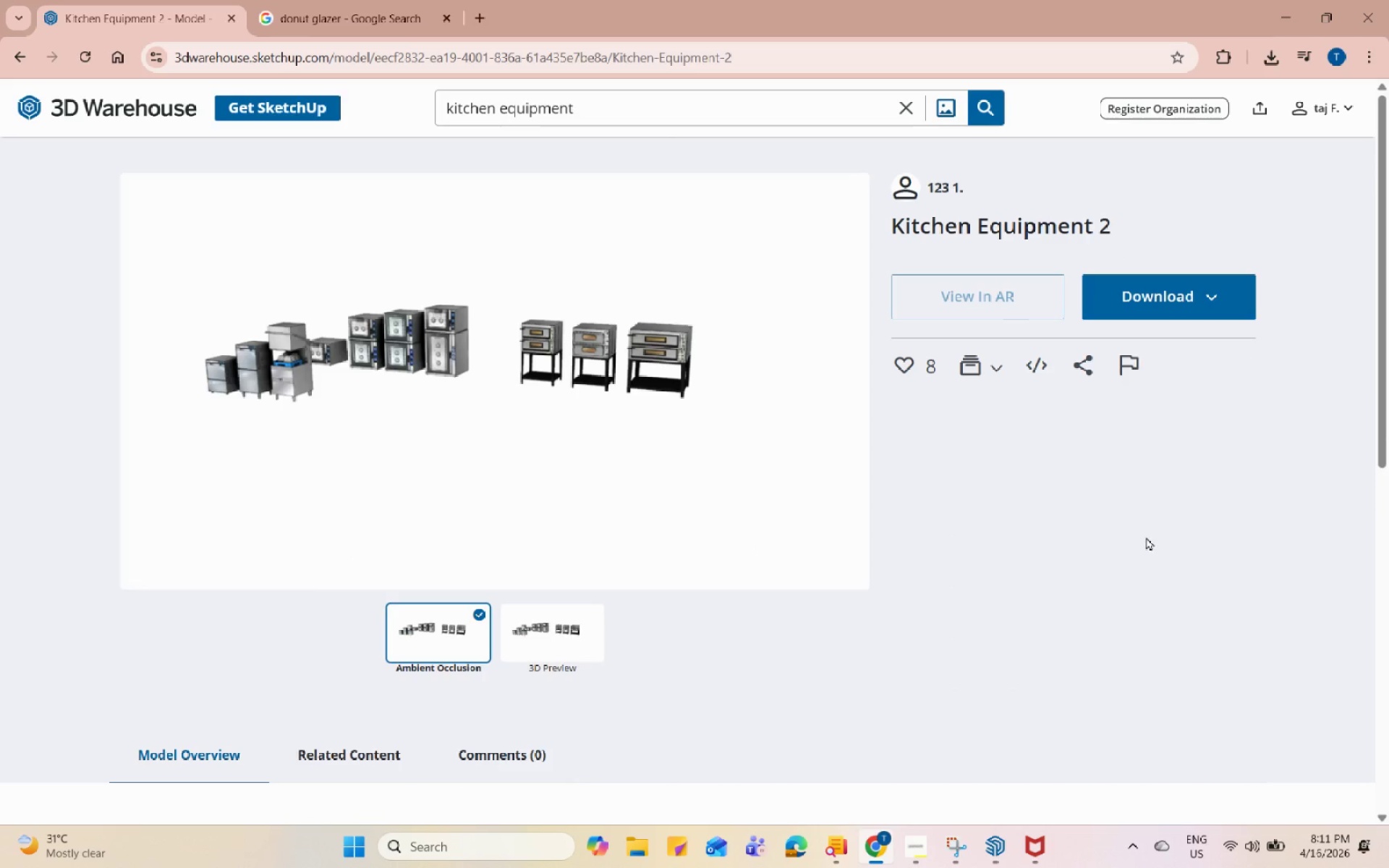 
 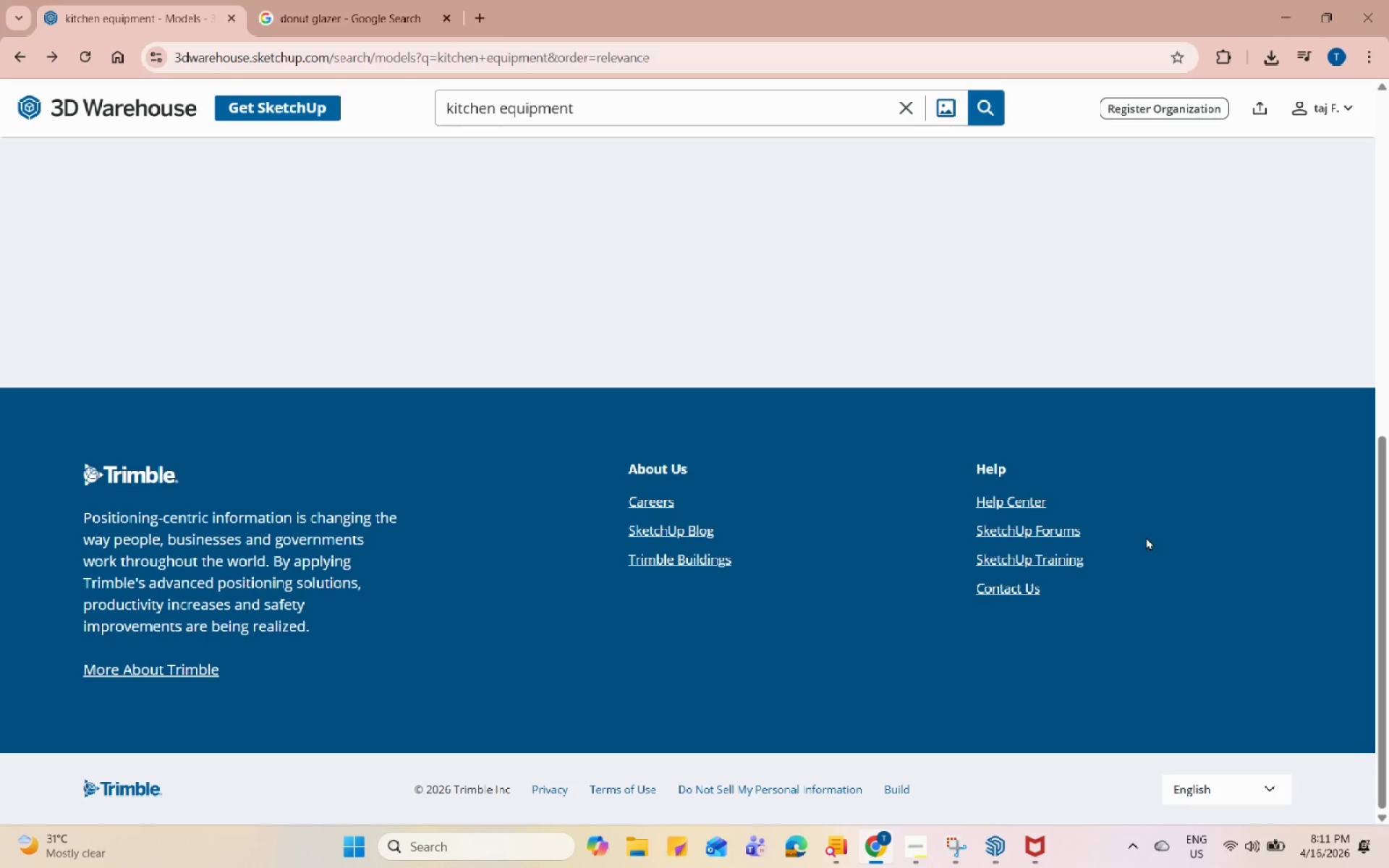 
scroll: coordinate [1146, 537], scroll_direction: up, amount: 5.0
 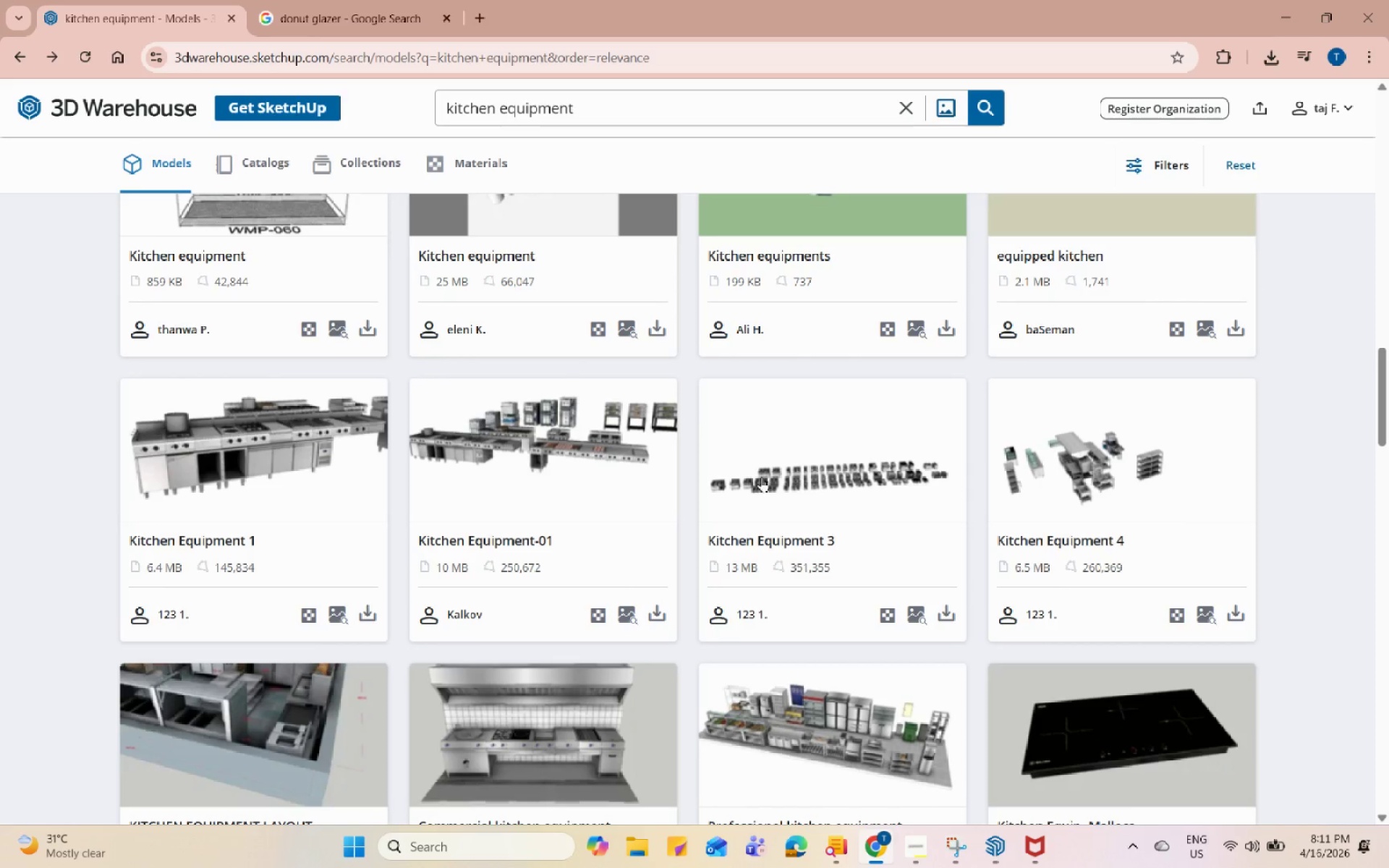 
left_click([518, 427])
 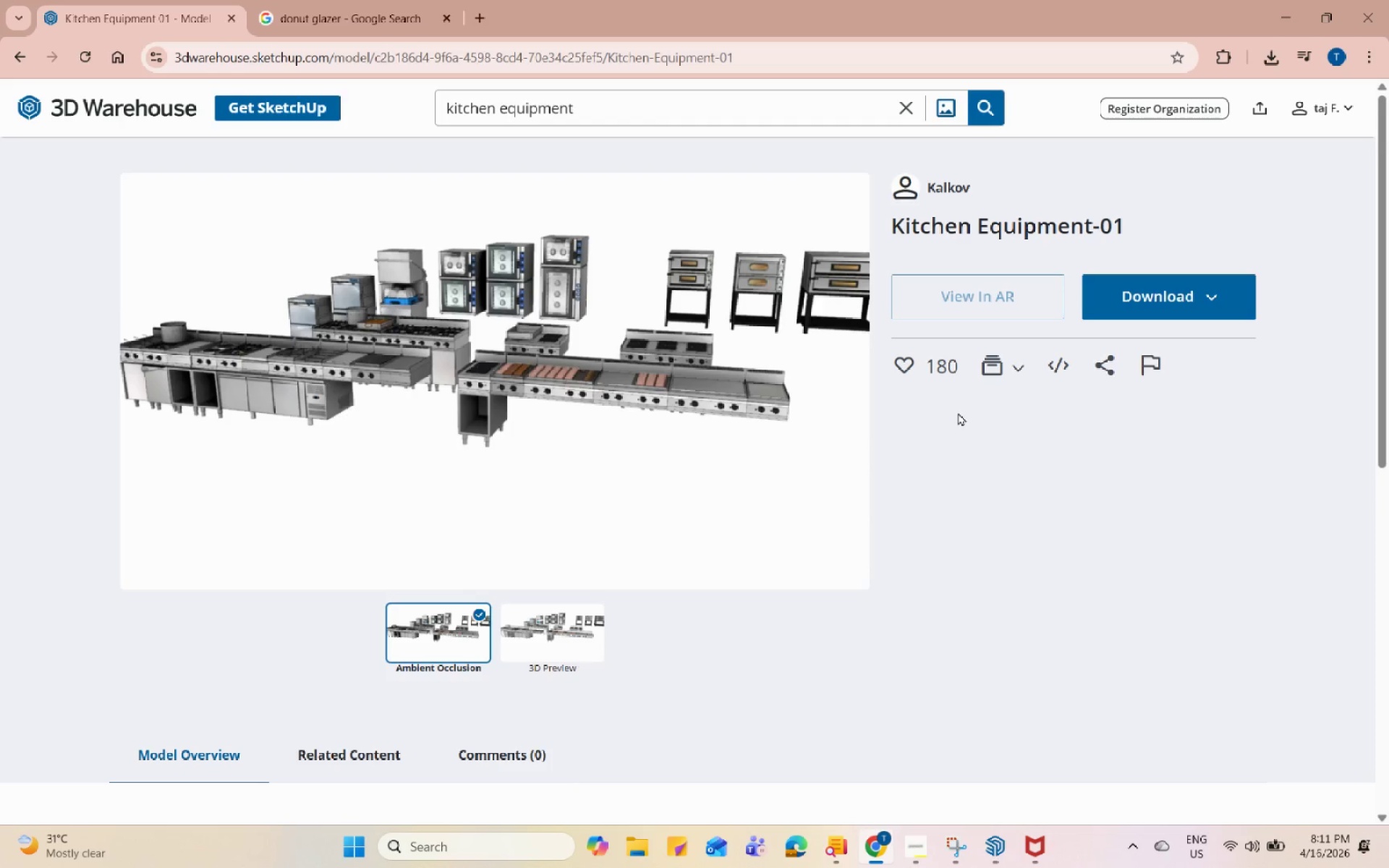 
left_click([360, 355])
 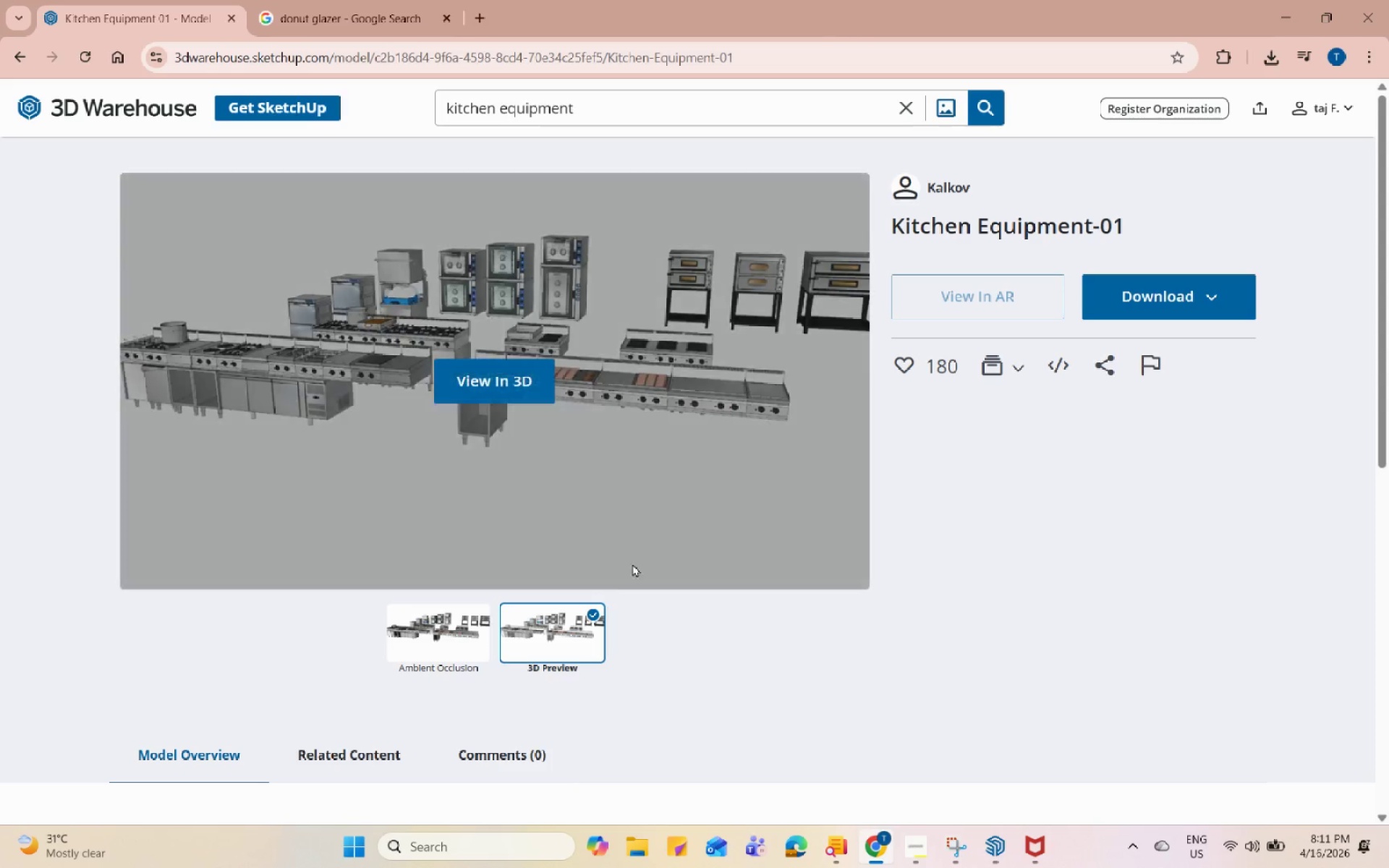 
left_click([515, 391])
 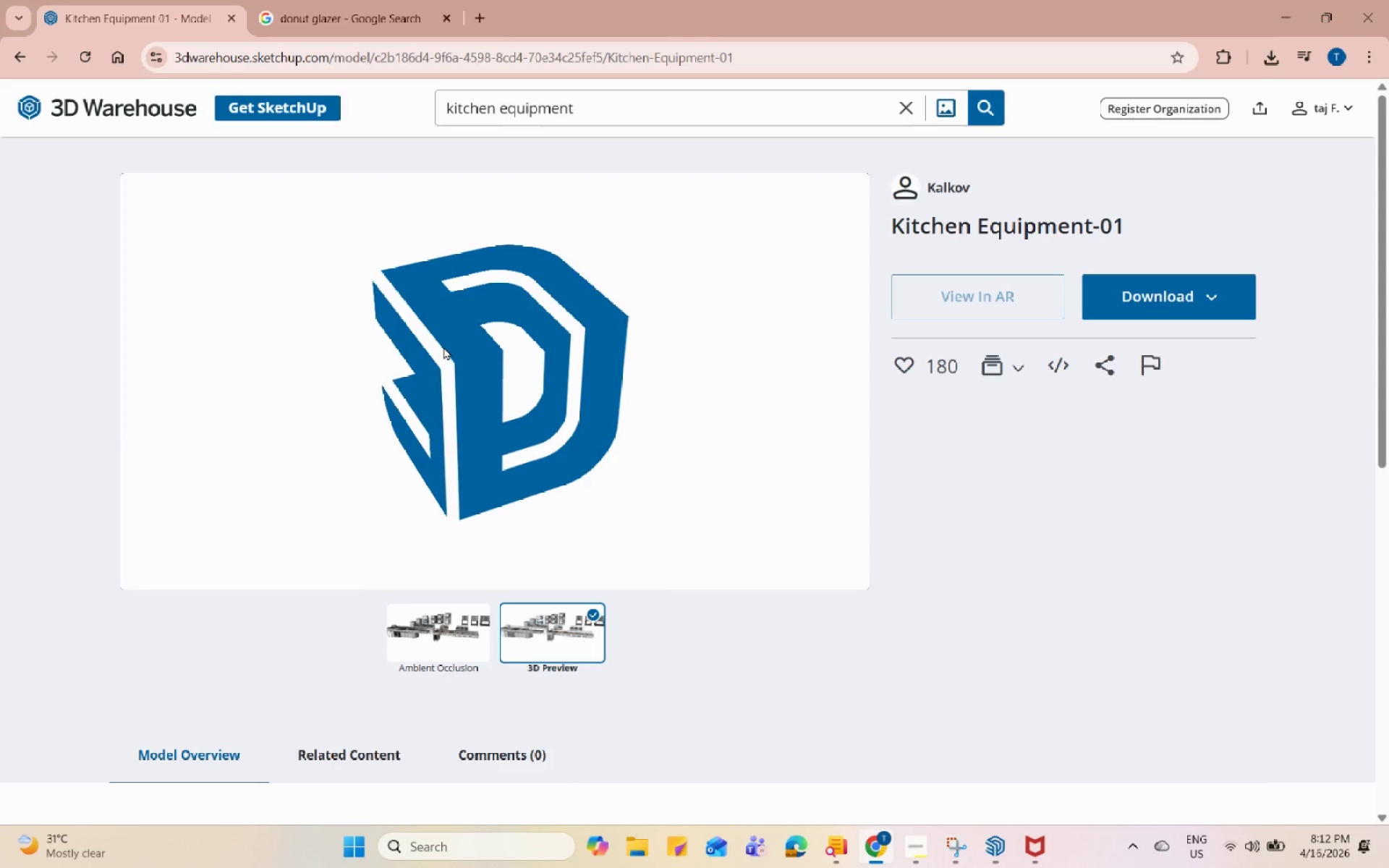 
wait(15.12)
 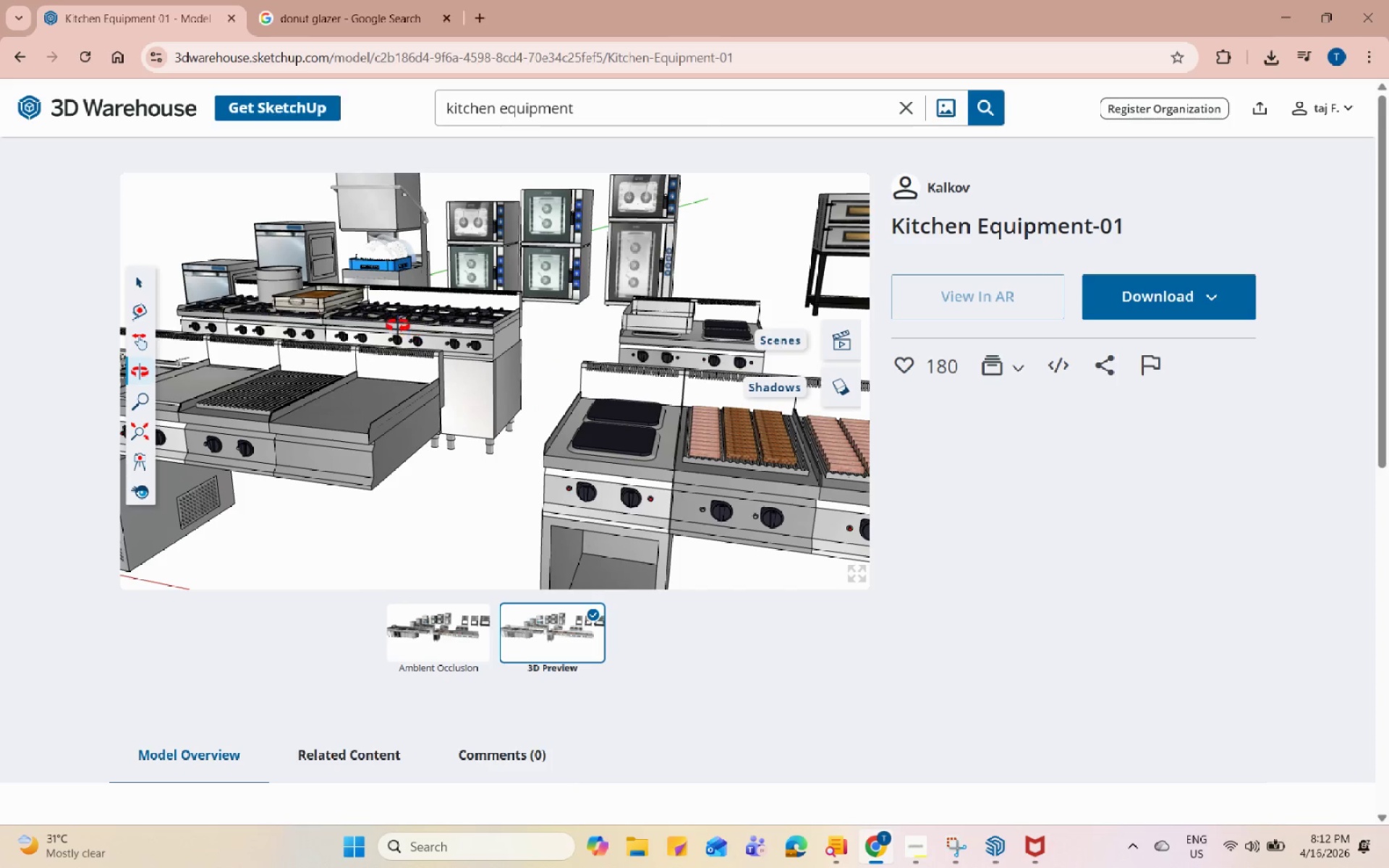 
left_click_drag(start_coordinate=[396, 324], to_coordinate=[422, 399])
 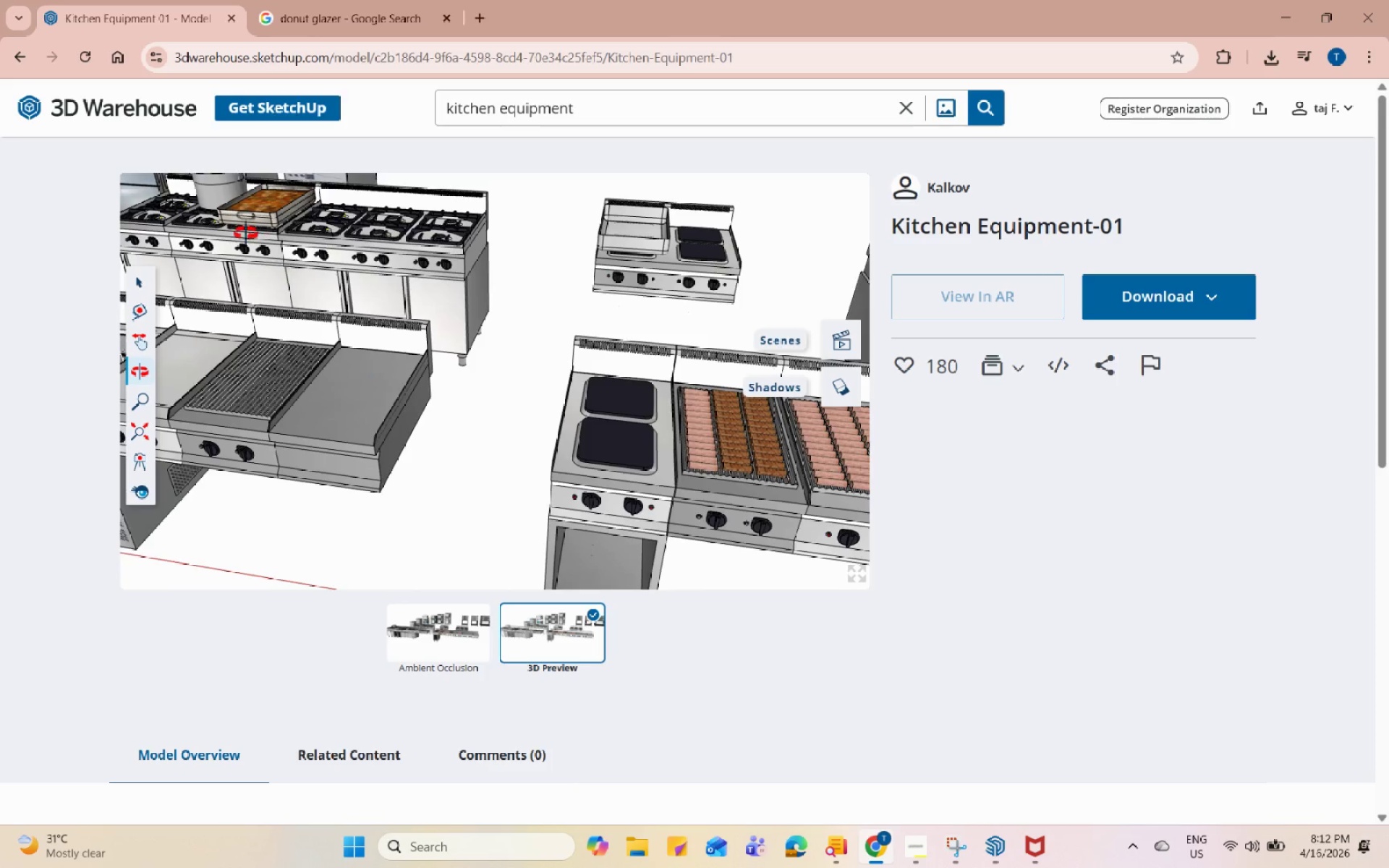 
scroll: coordinate [518, 557], scroll_direction: up, amount: 10.0
 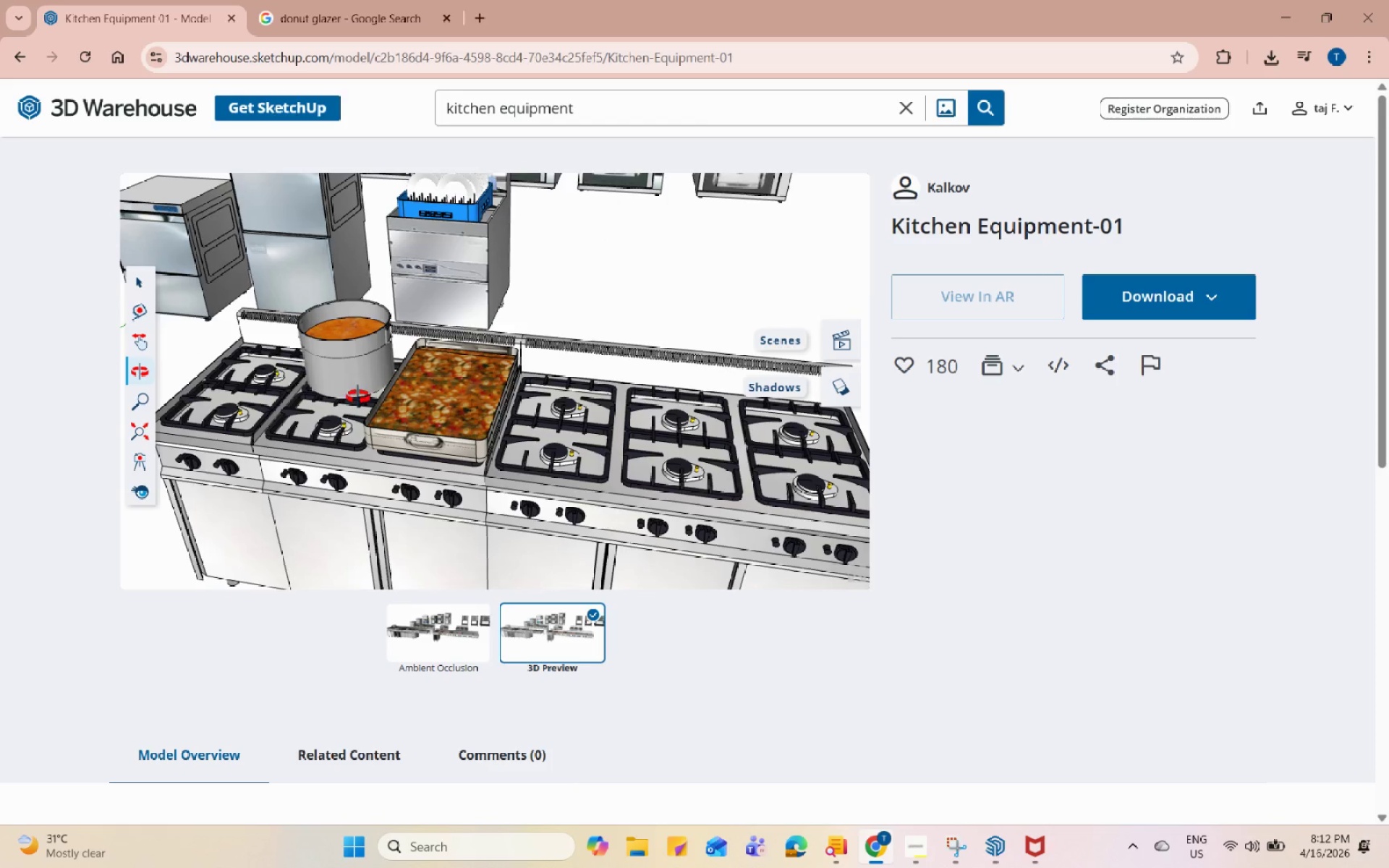 
left_click_drag(start_coordinate=[339, 379], to_coordinate=[305, 343])
 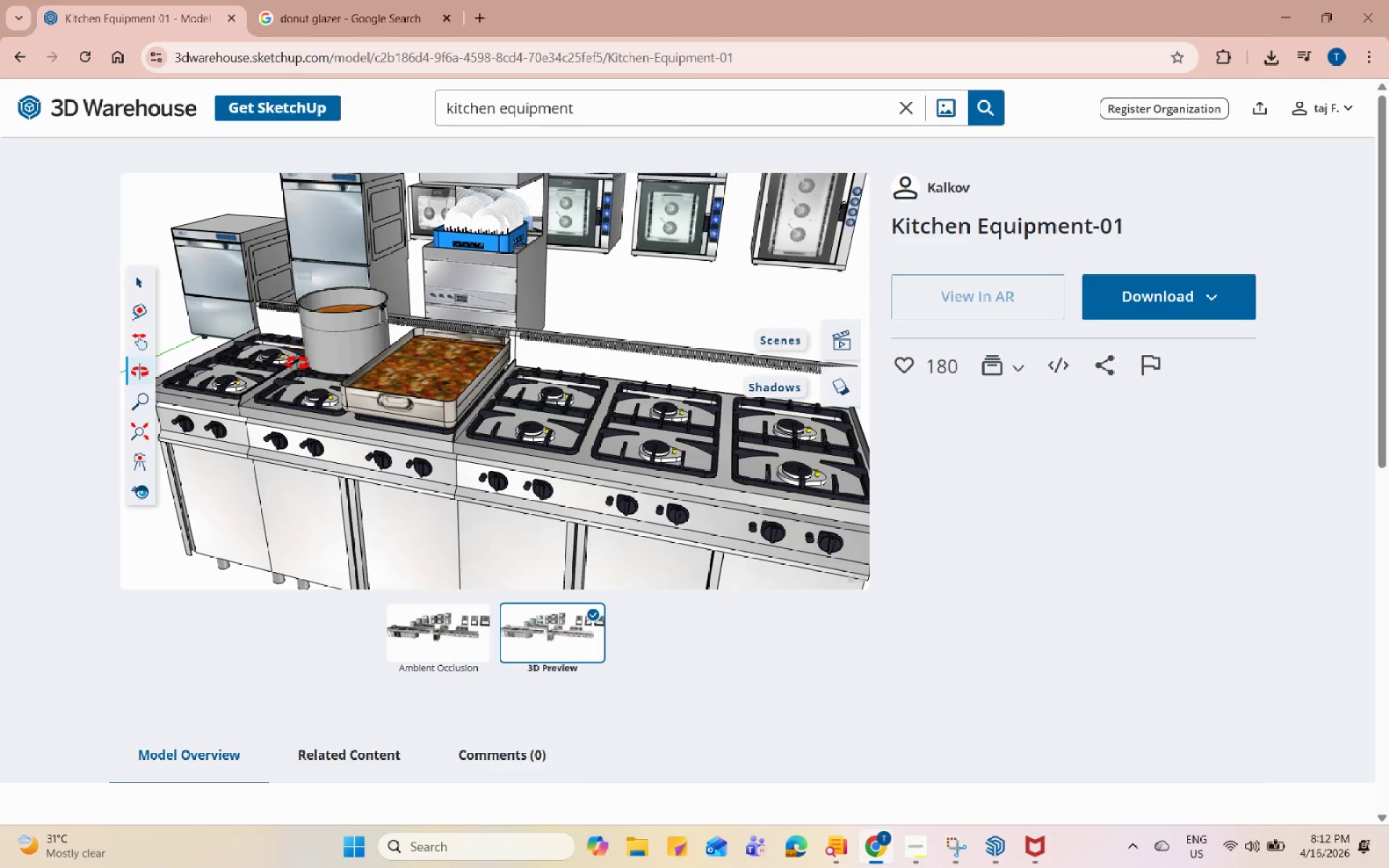 
left_click_drag(start_coordinate=[404, 284], to_coordinate=[428, 233])
 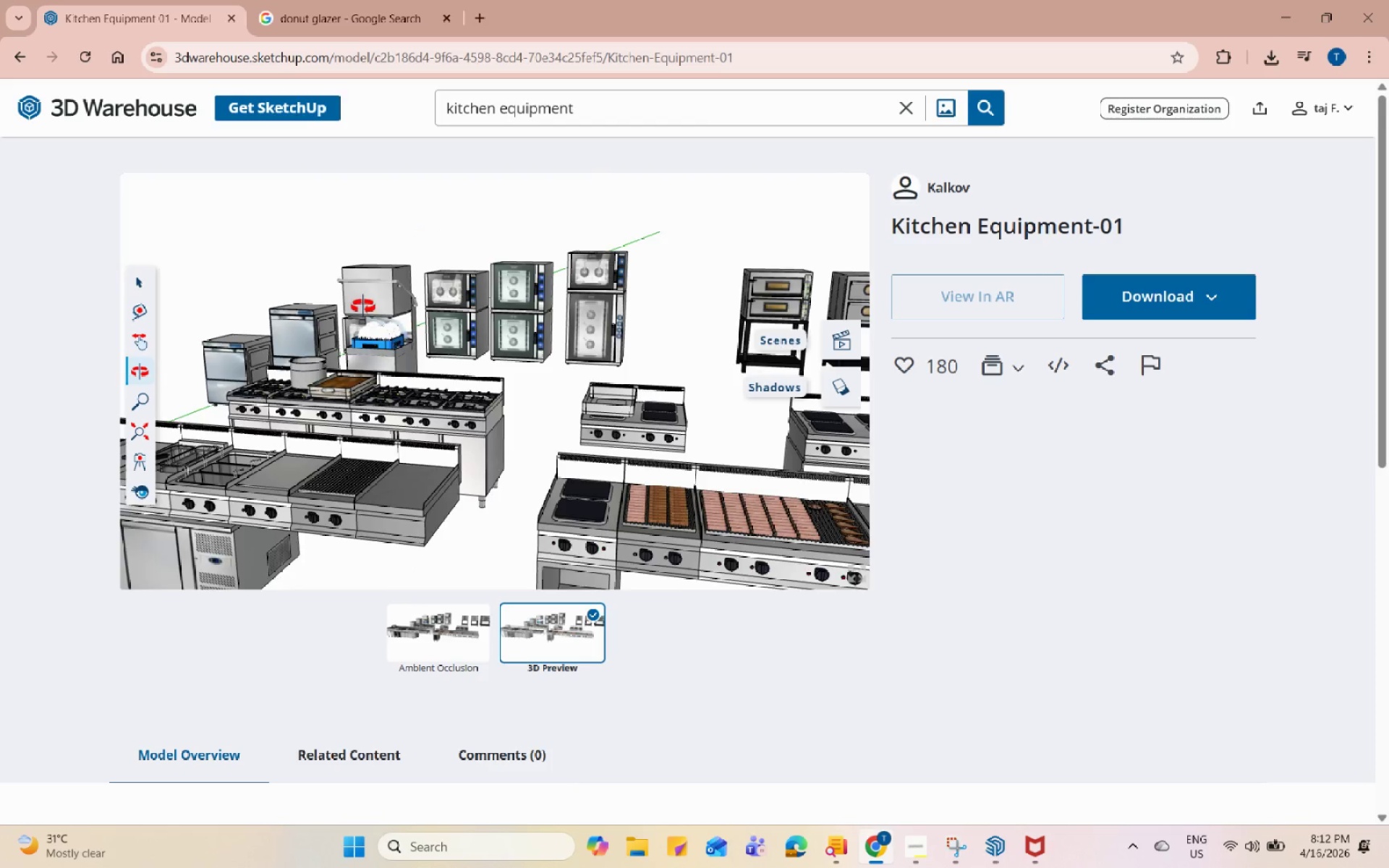 
scroll: coordinate [303, 370], scroll_direction: down, amount: 8.0
 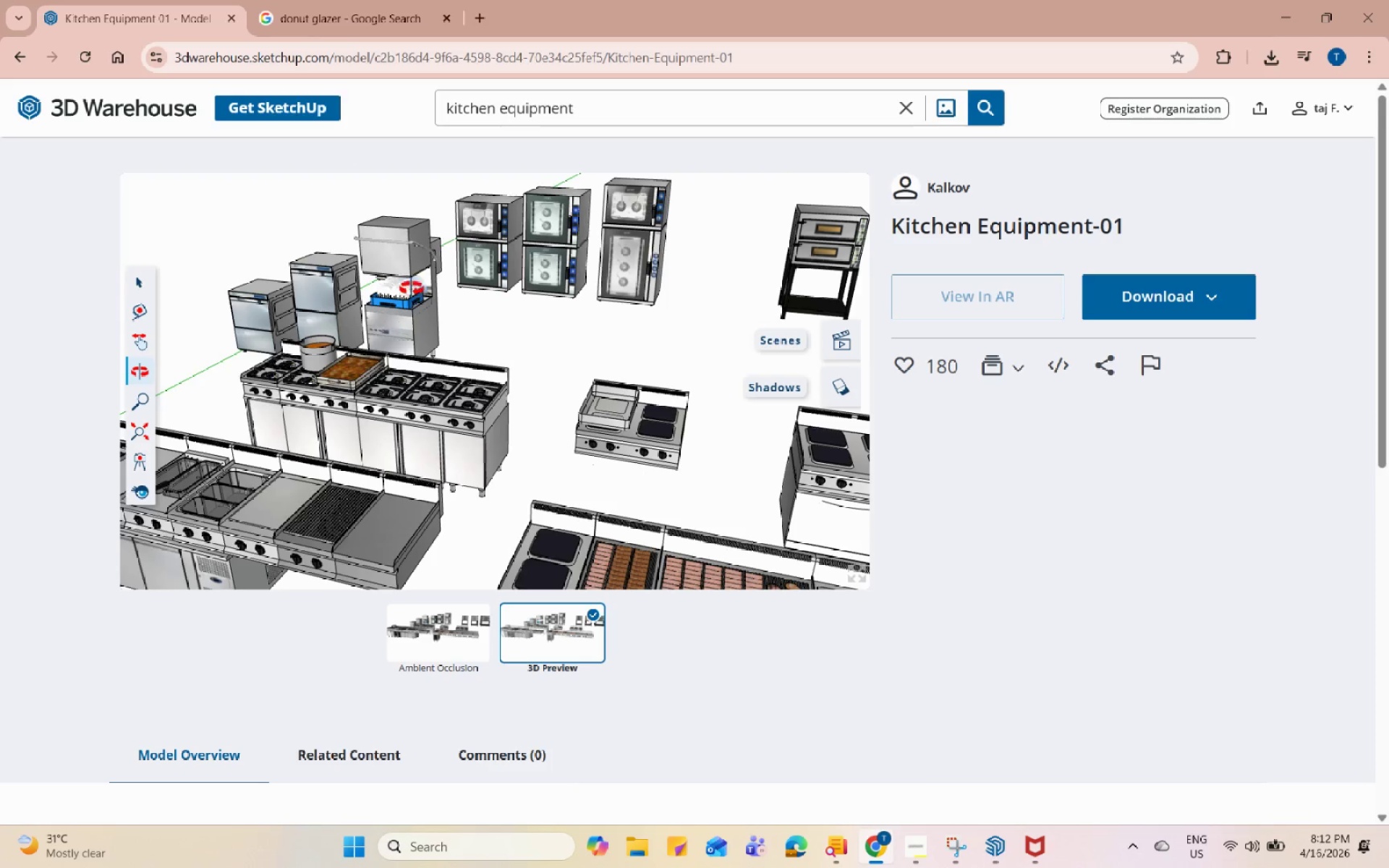 
scroll: coordinate [353, 331], scroll_direction: up, amount: 7.0
 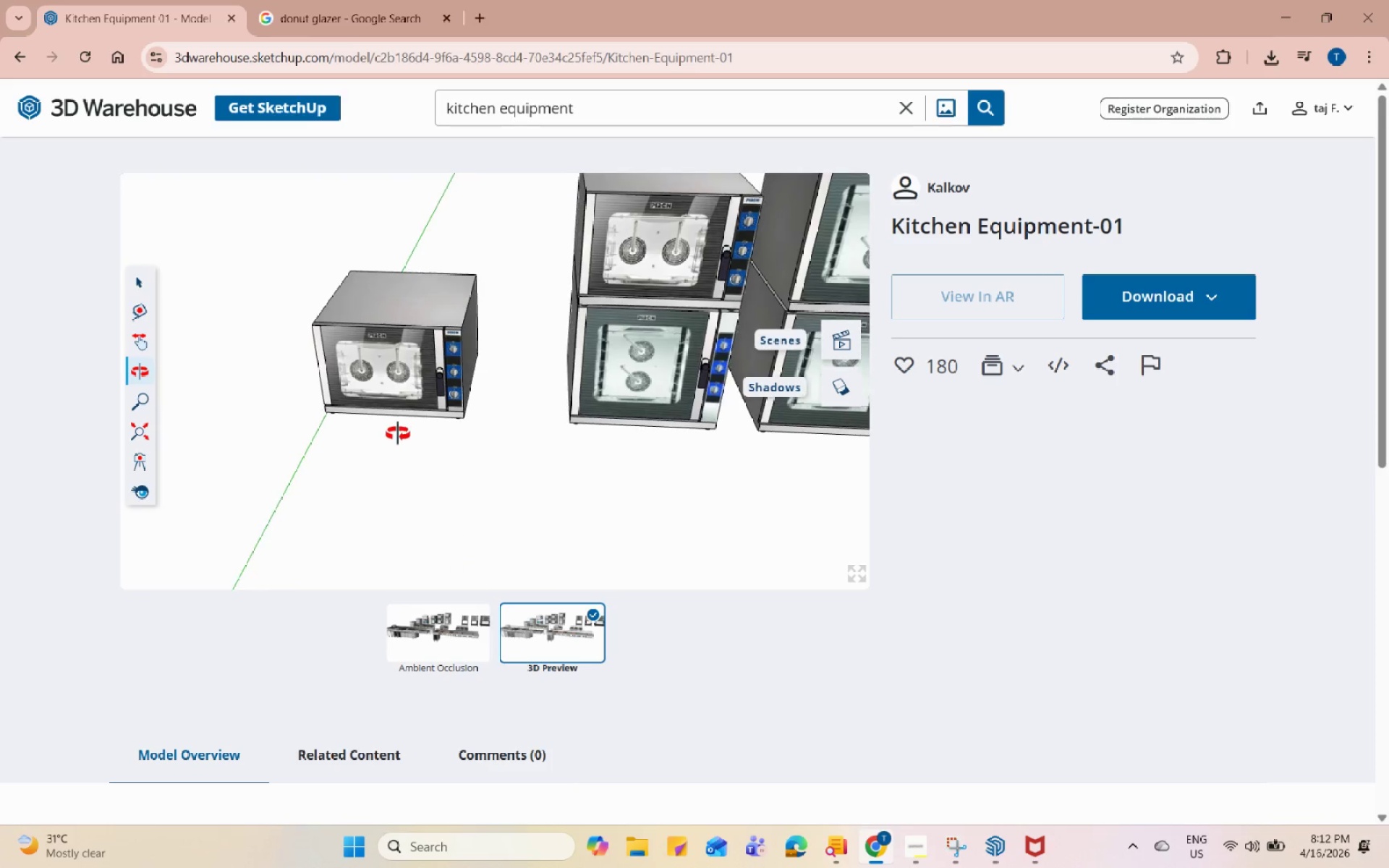 
scroll: coordinate [347, 371], scroll_direction: down, amount: 2.0
 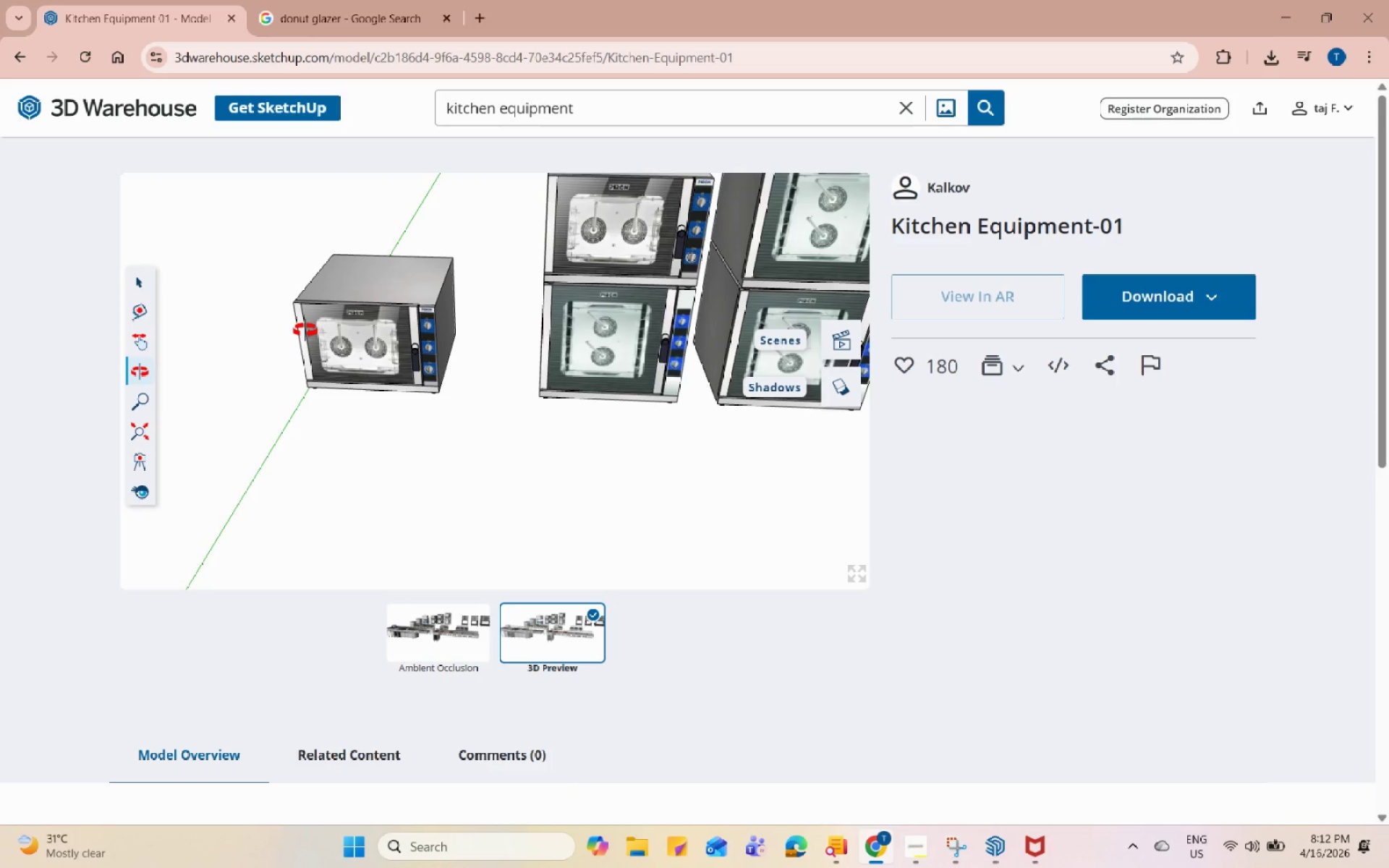 
left_click_drag(start_coordinate=[605, 506], to_coordinate=[524, 441])
 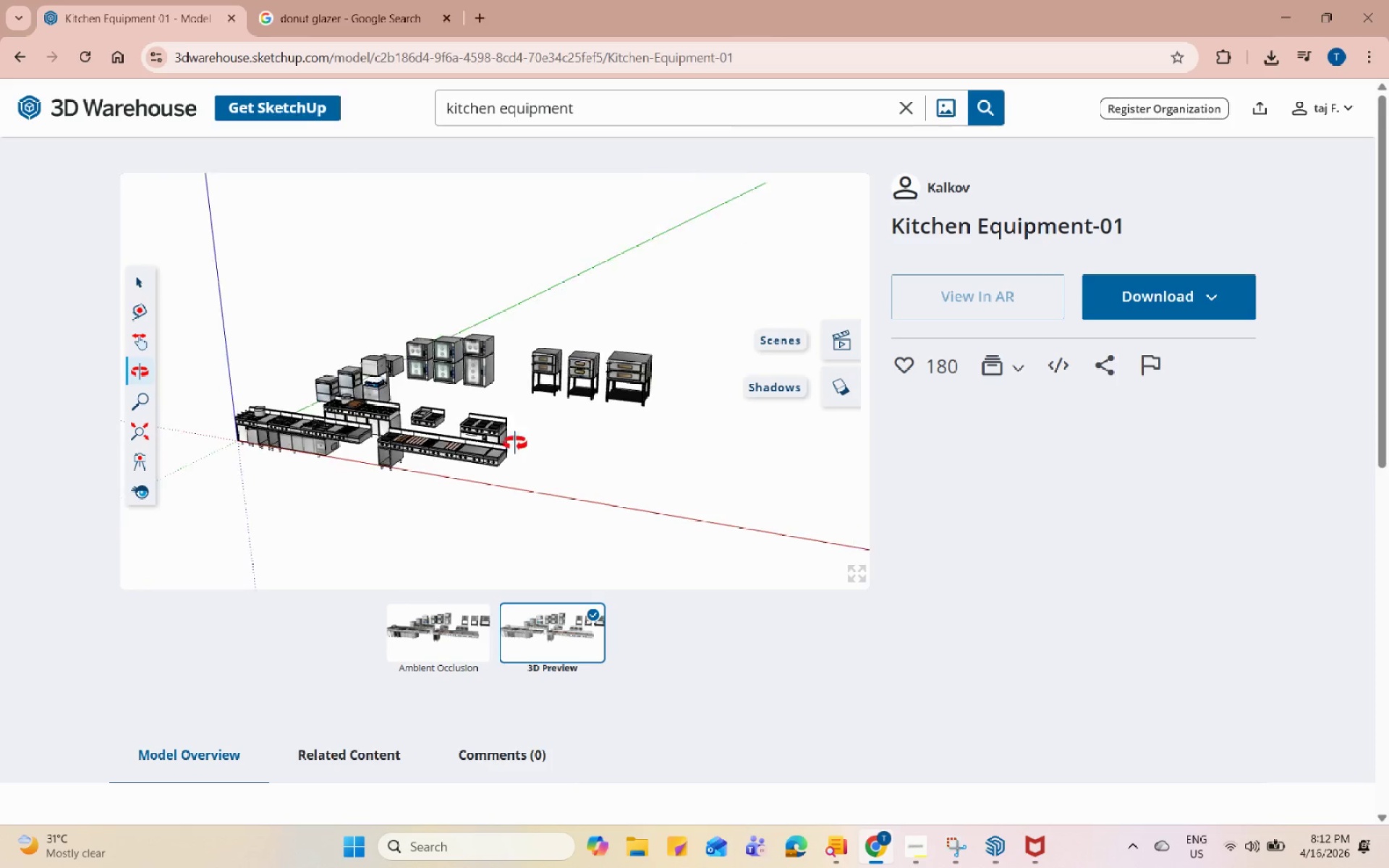 
scroll: coordinate [315, 340], scroll_direction: down, amount: 15.0
 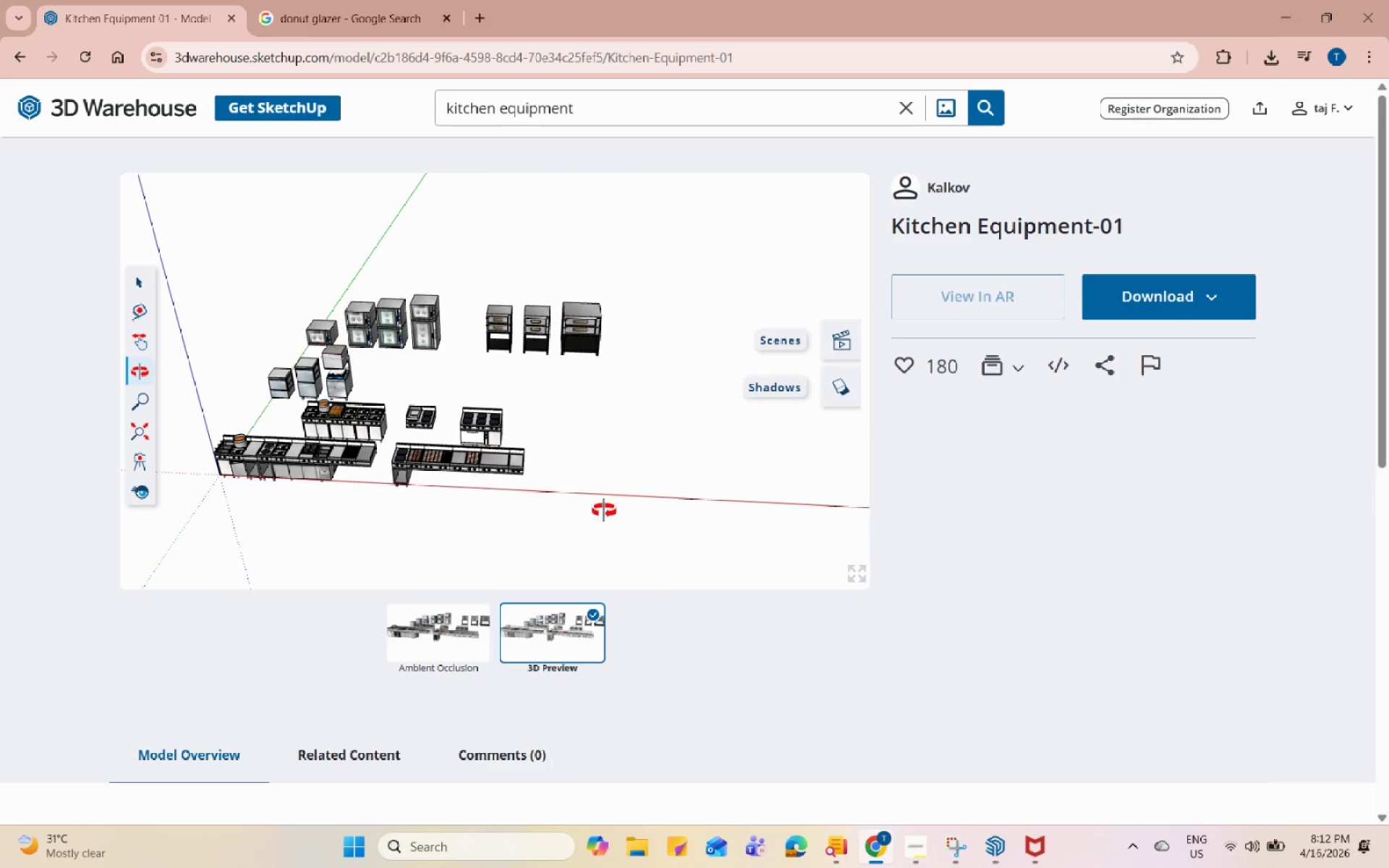 
left_click_drag(start_coordinate=[465, 416], to_coordinate=[763, 556])
 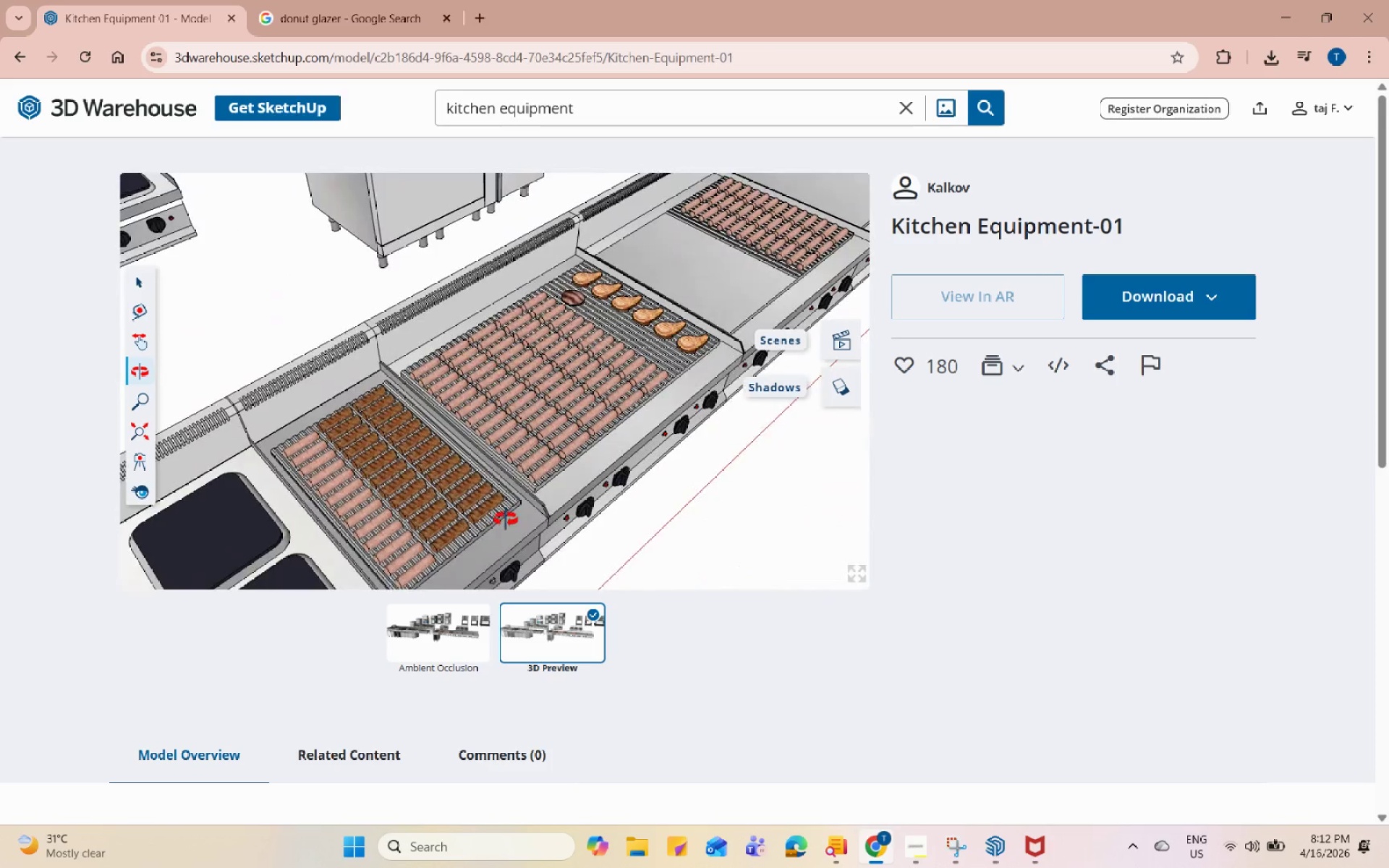 
scroll: coordinate [428, 441], scroll_direction: up, amount: 17.0
 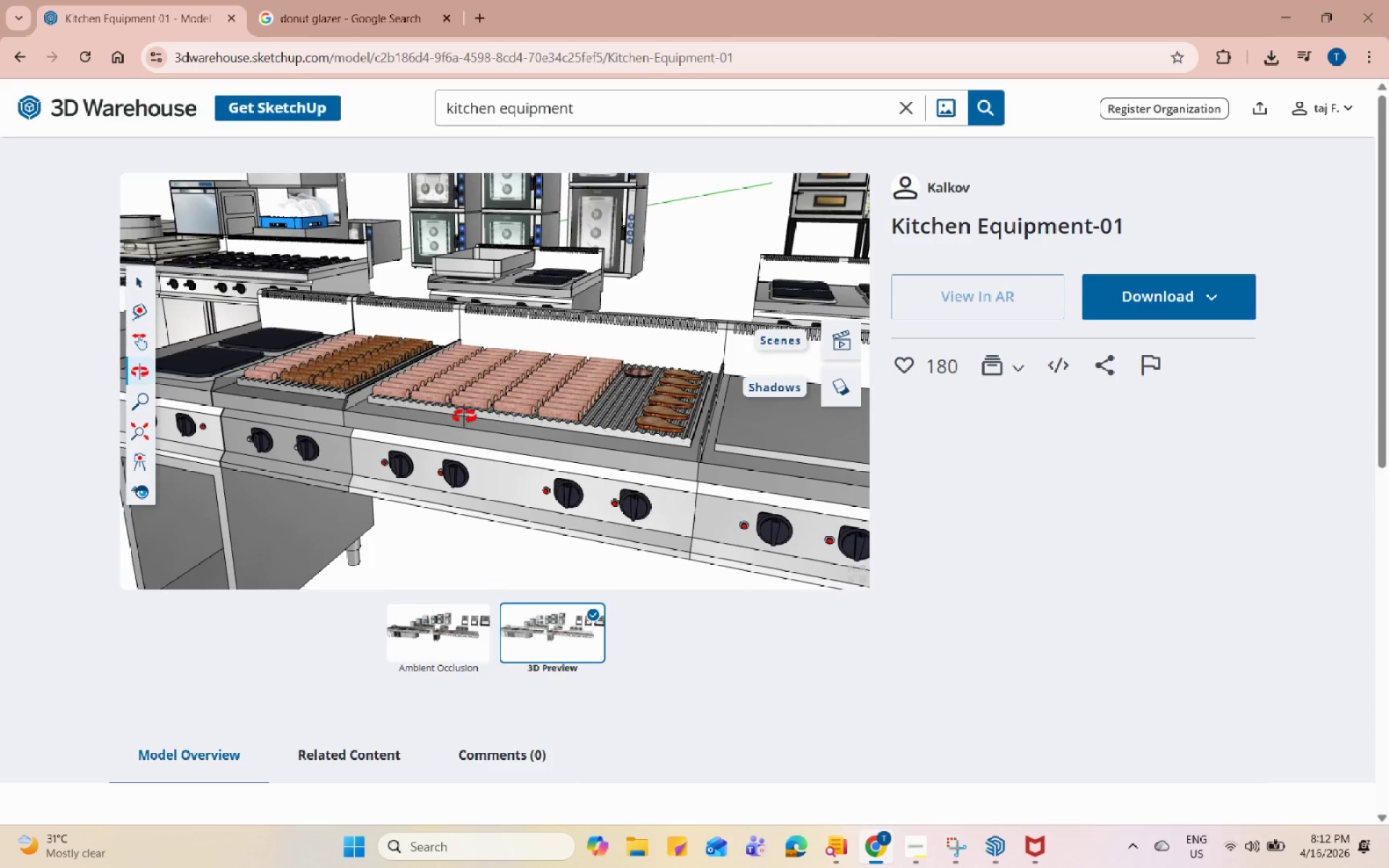 
left_click_drag(start_coordinate=[505, 519], to_coordinate=[647, 489])
 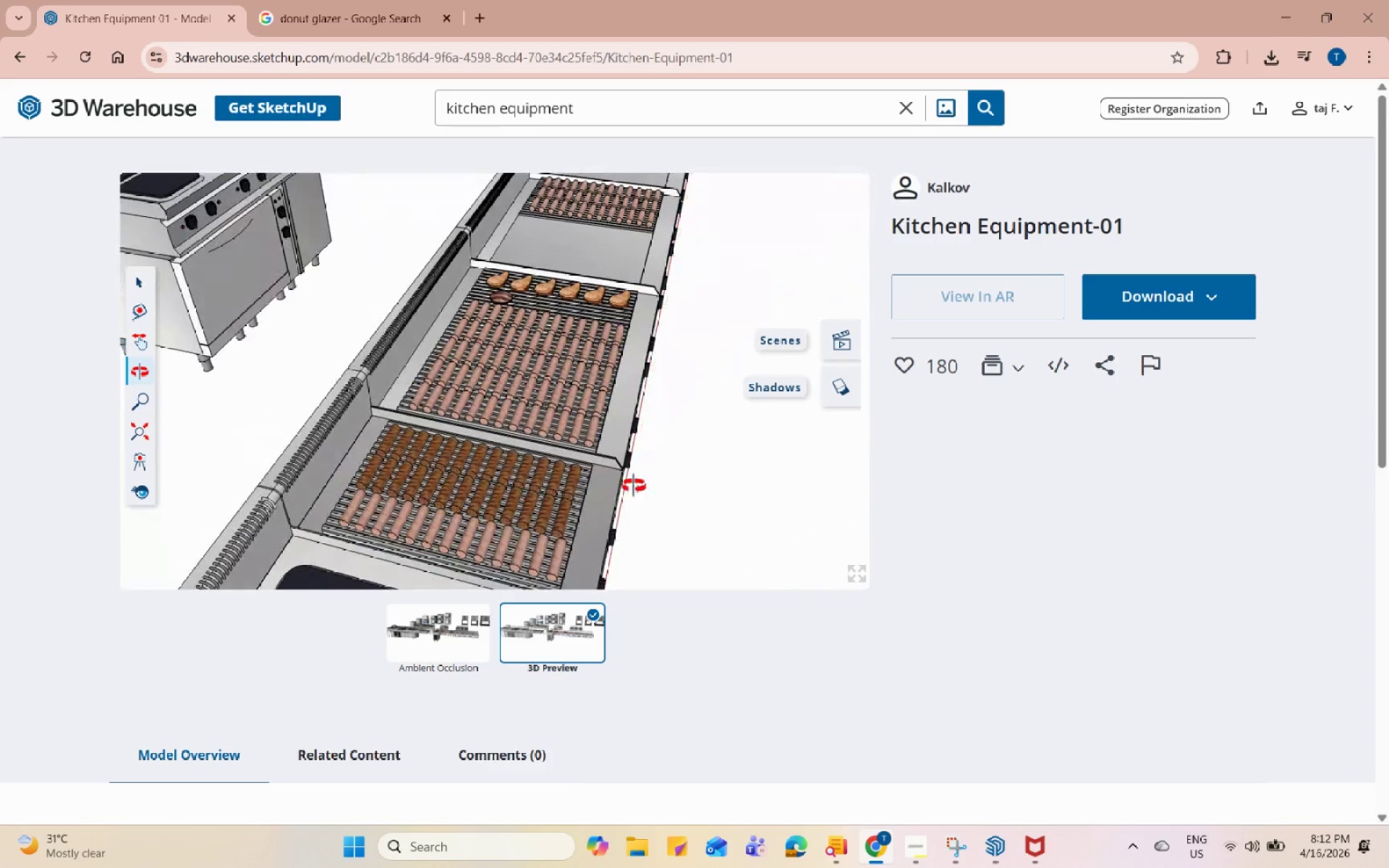 
scroll: coordinate [598, 480], scroll_direction: up, amount: 6.0
 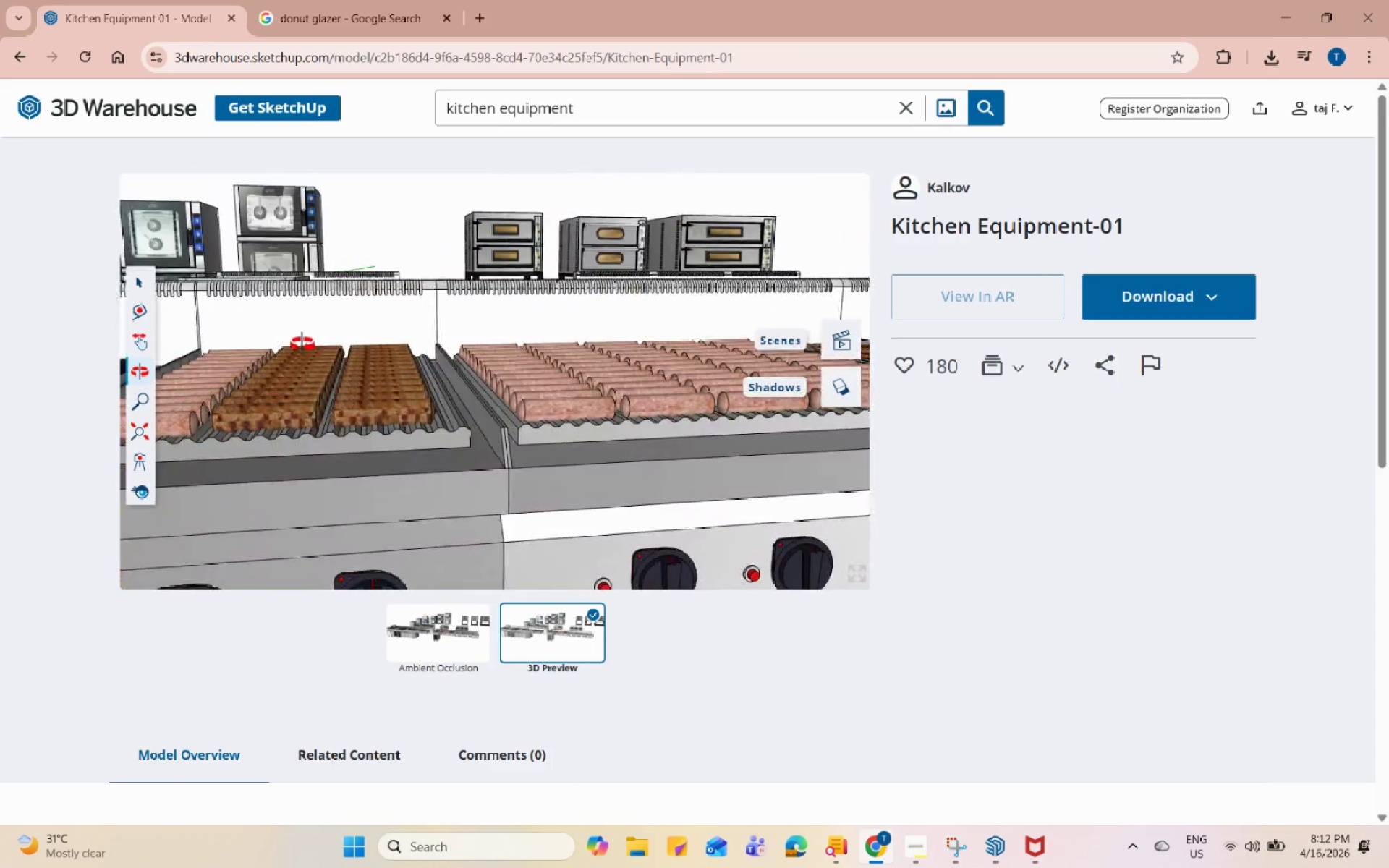 
scroll: coordinate [436, 370], scroll_direction: down, amount: 5.0
 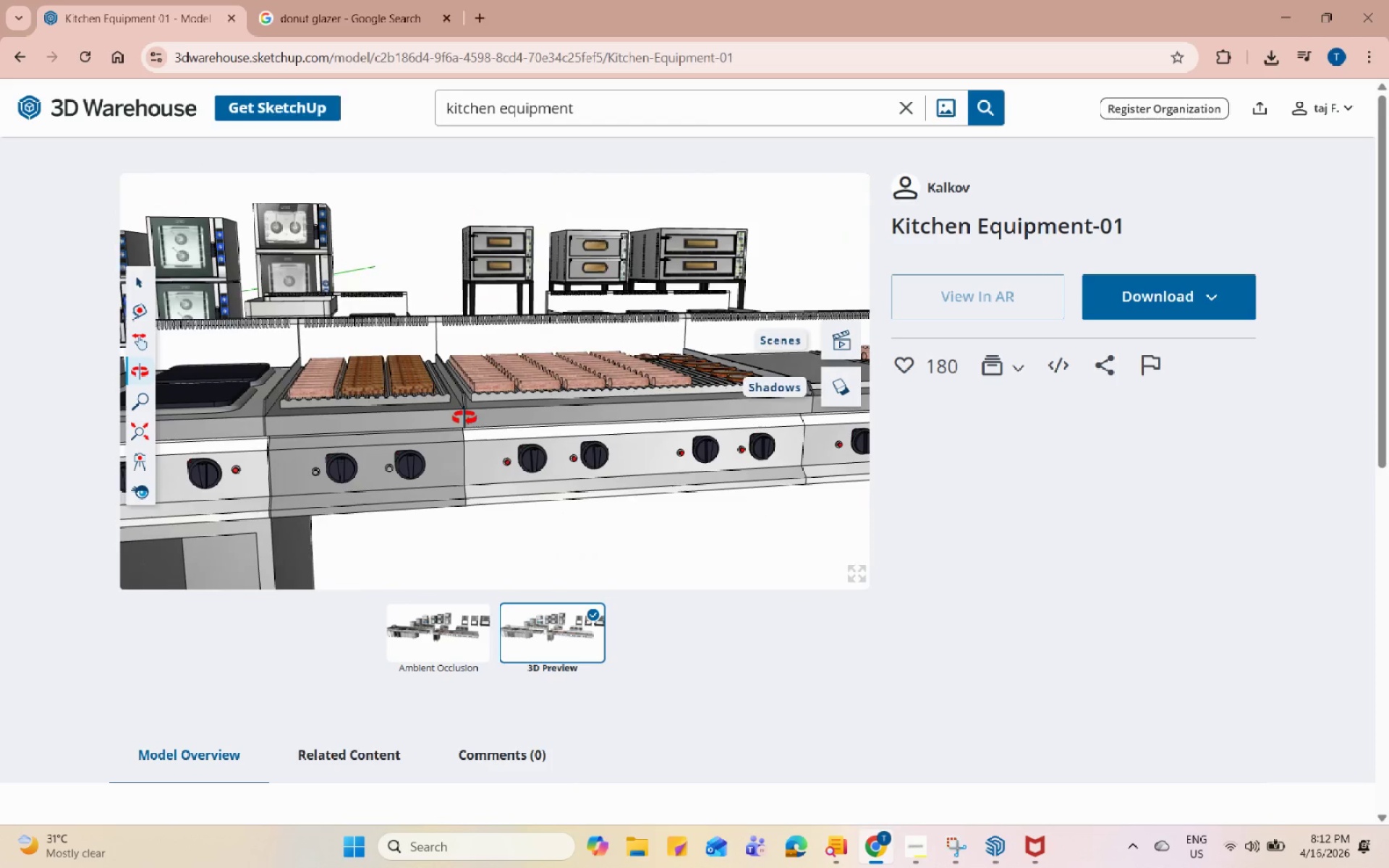 
left_click_drag(start_coordinate=[459, 420], to_coordinate=[329, 459])
 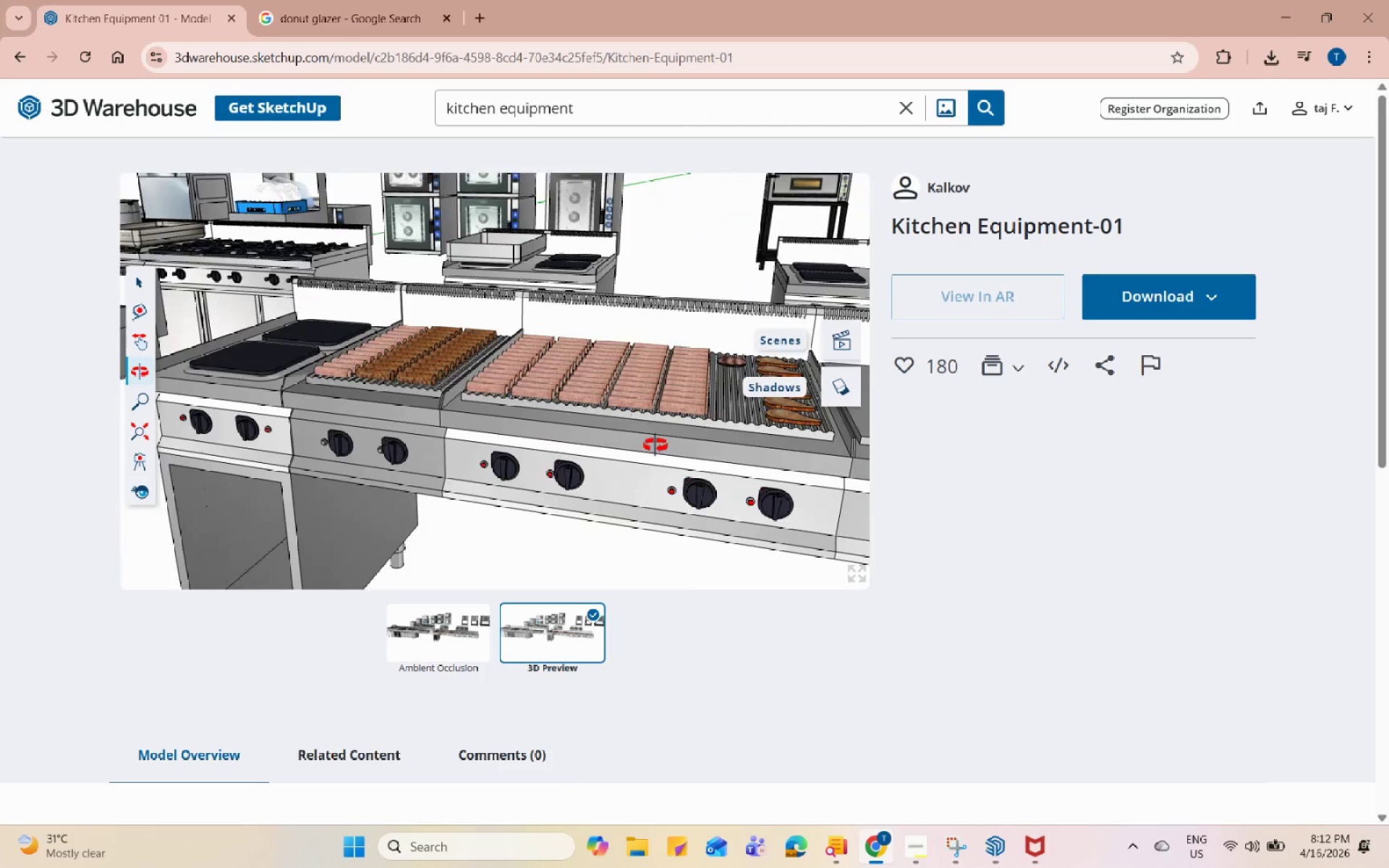 
scroll: coordinate [442, 391], scroll_direction: down, amount: 4.0
 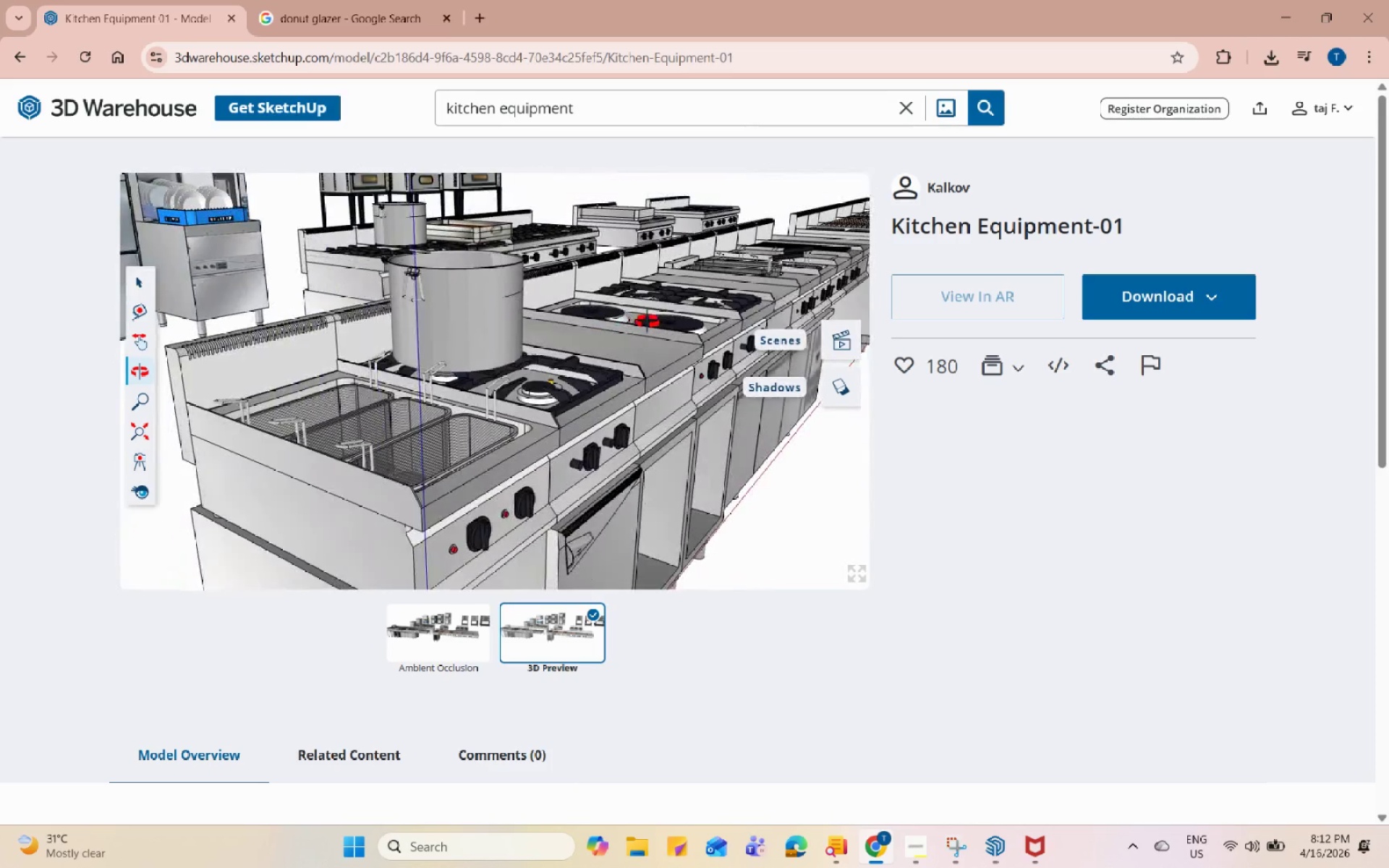 
scroll: coordinate [631, 320], scroll_direction: up, amount: 1.0
 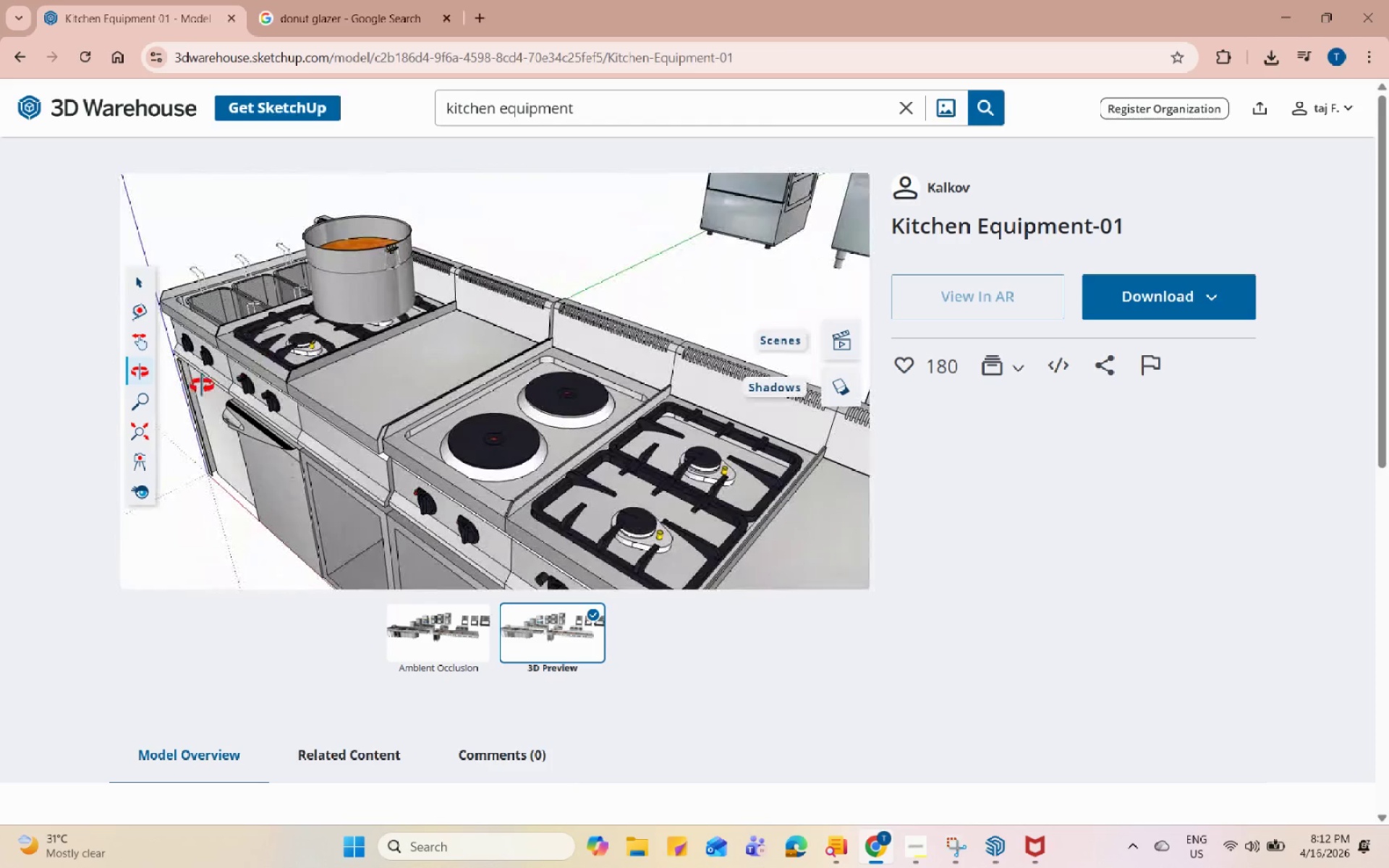 
scroll: coordinate [675, 501], scroll_direction: down, amount: 17.0
 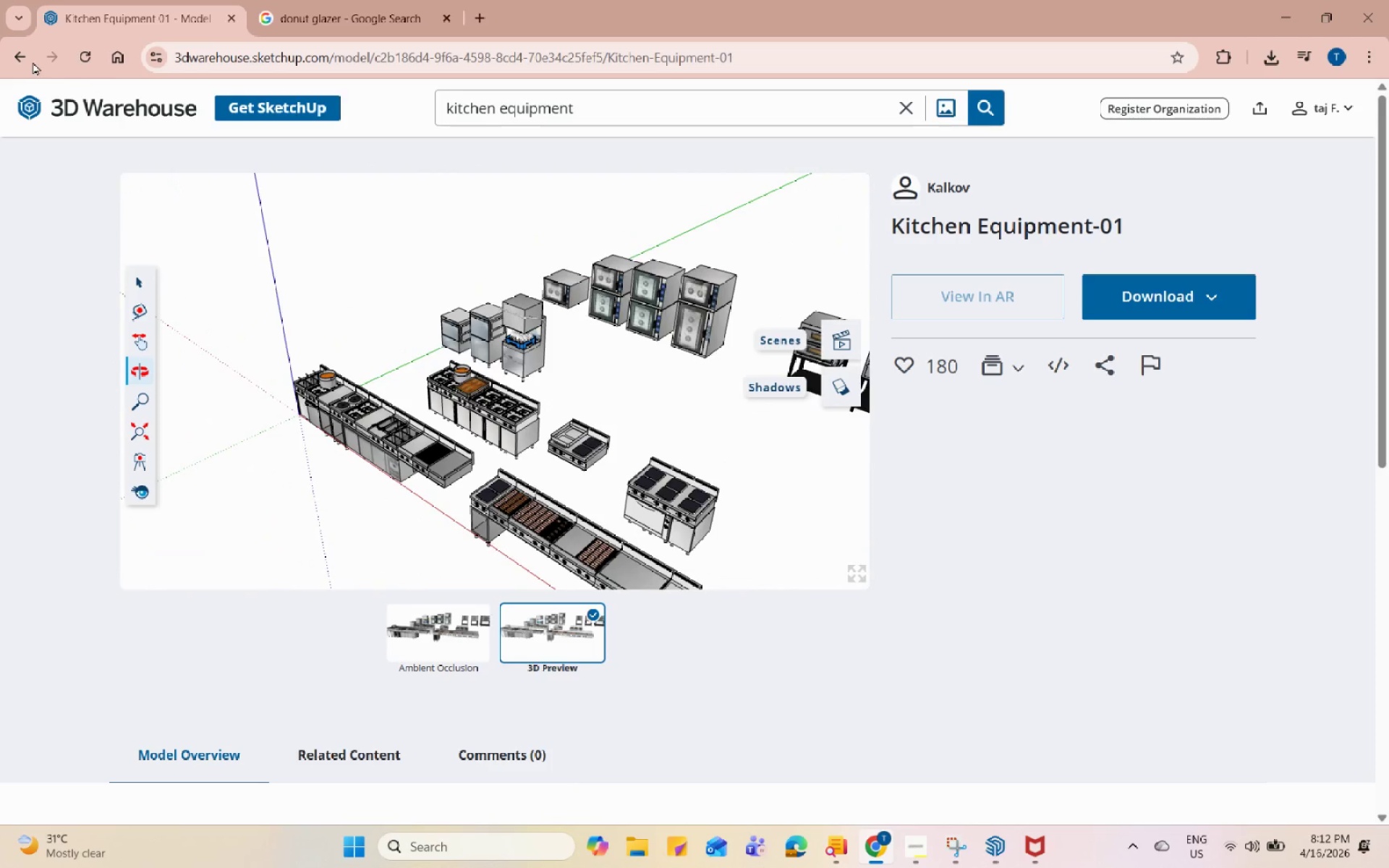 
left_click([19, 53])
 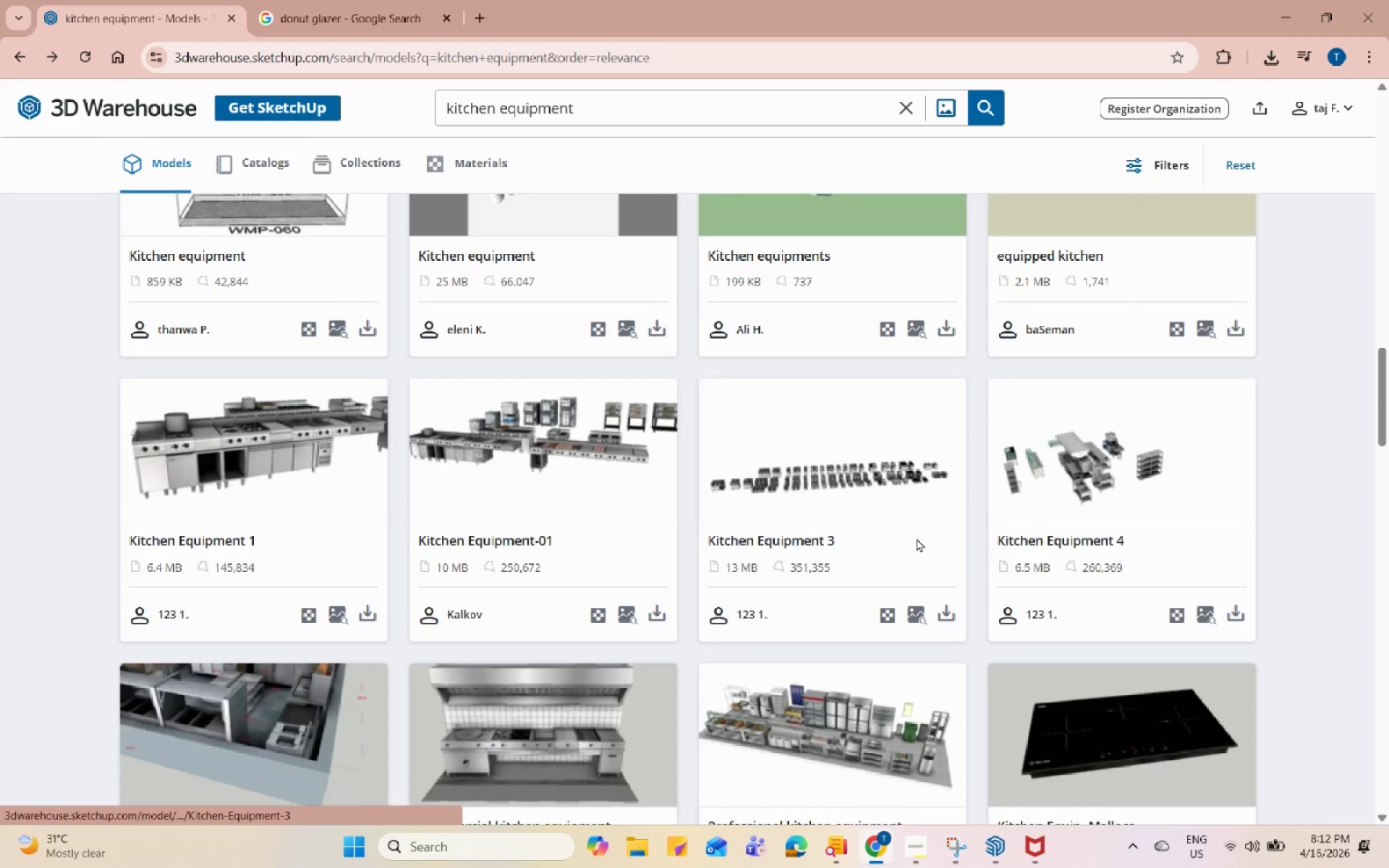 
double_click([925, 493])
 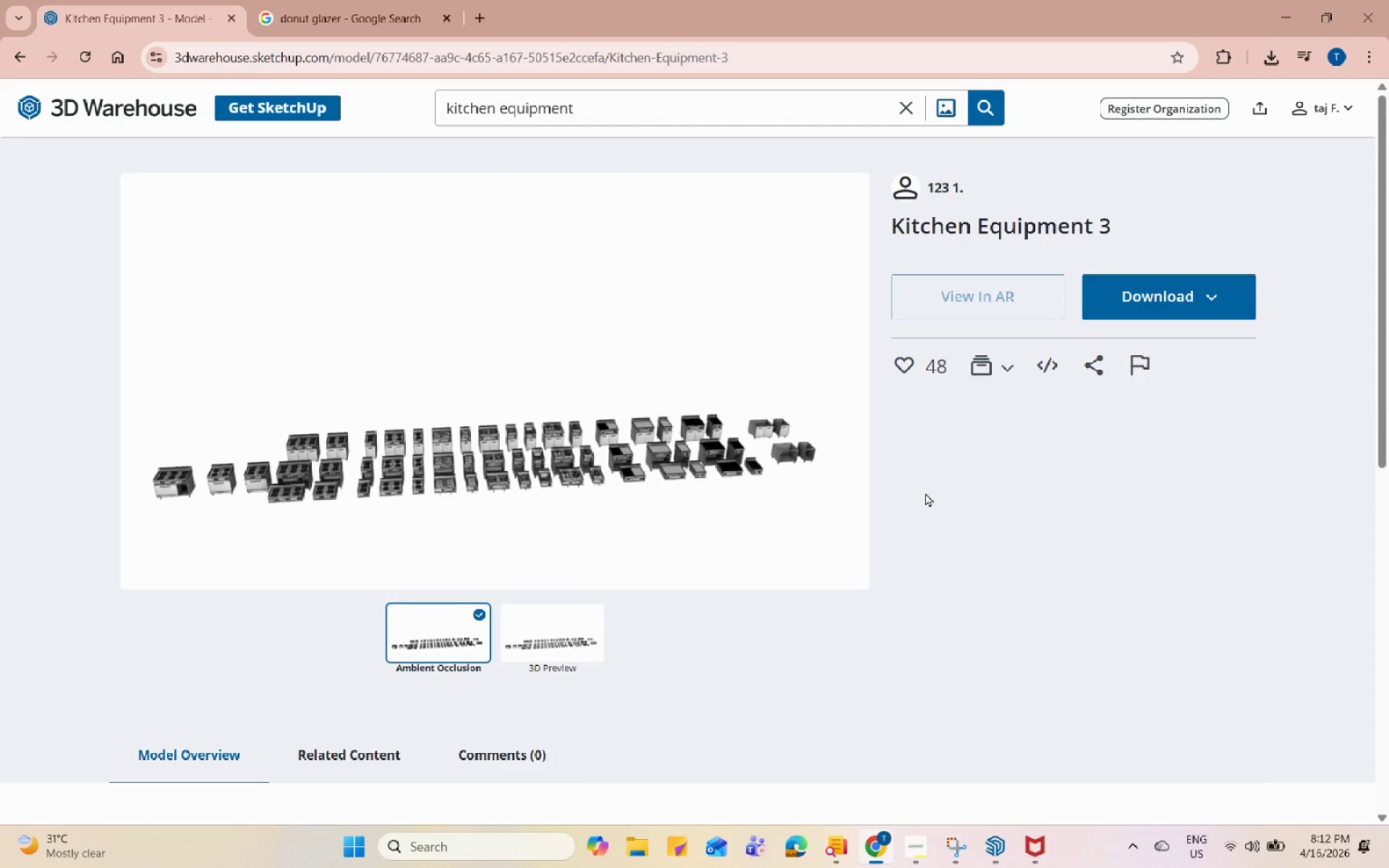 
 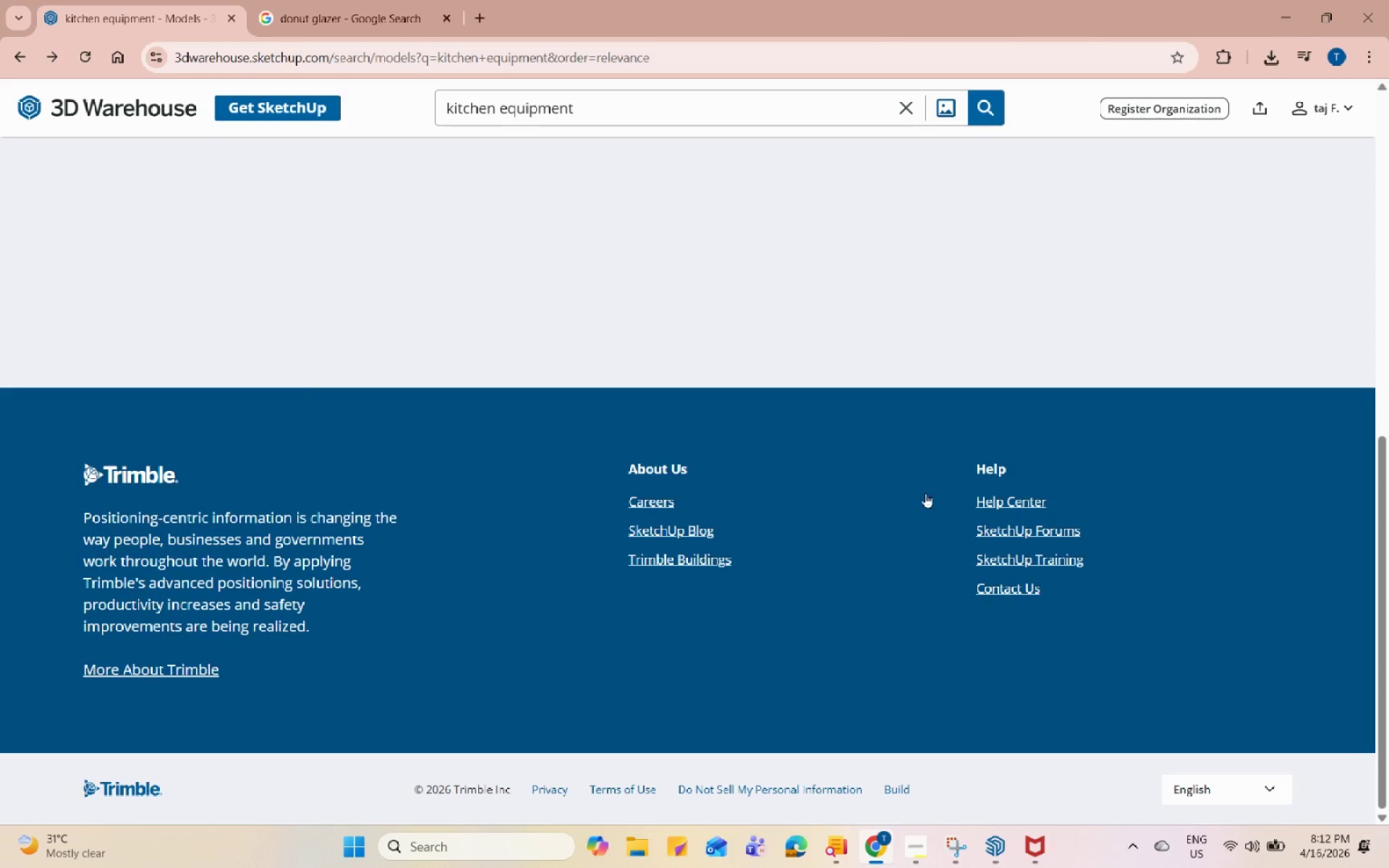 
scroll: coordinate [925, 493], scroll_direction: up, amount: 12.0
 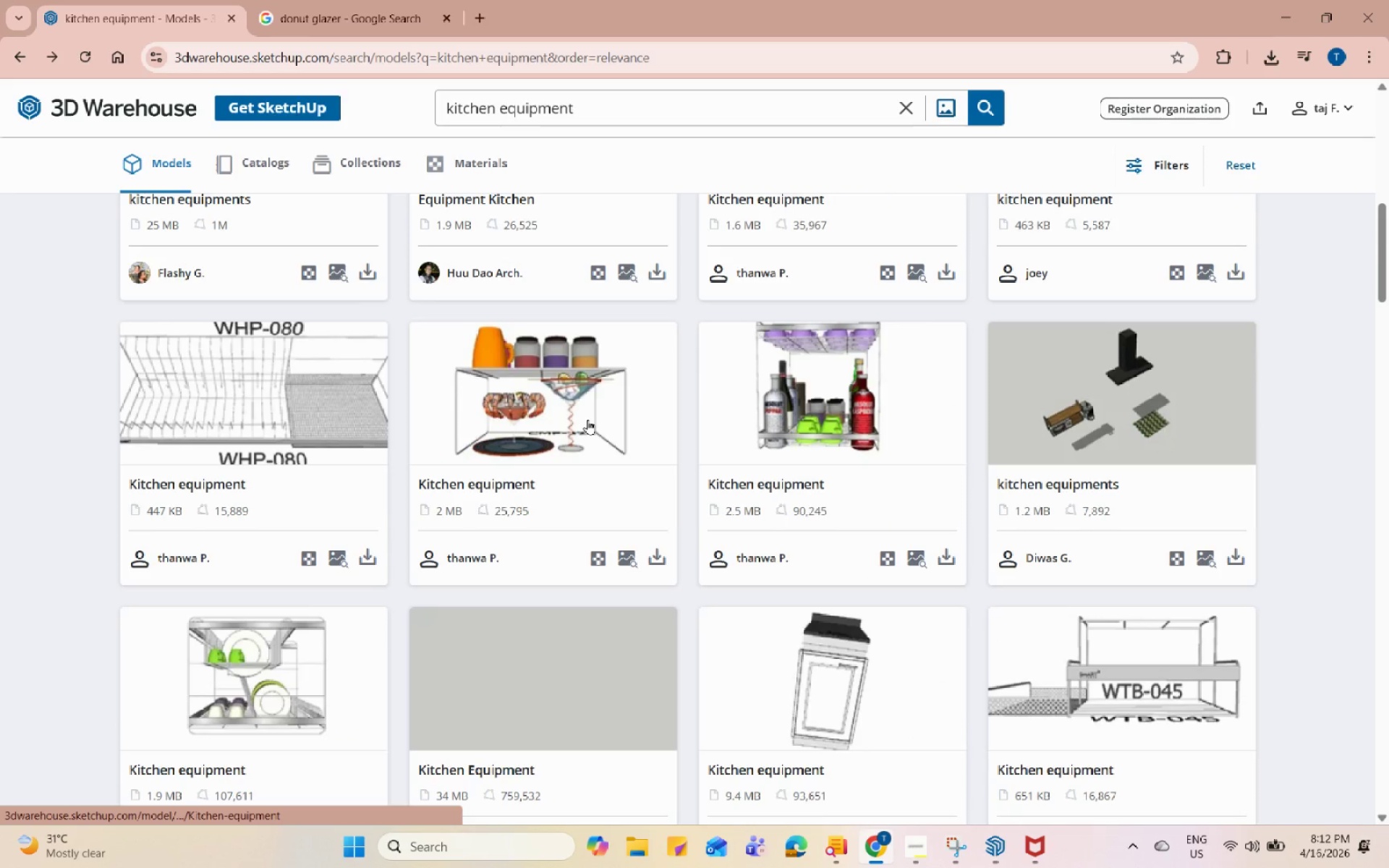 
wait(8.13)
 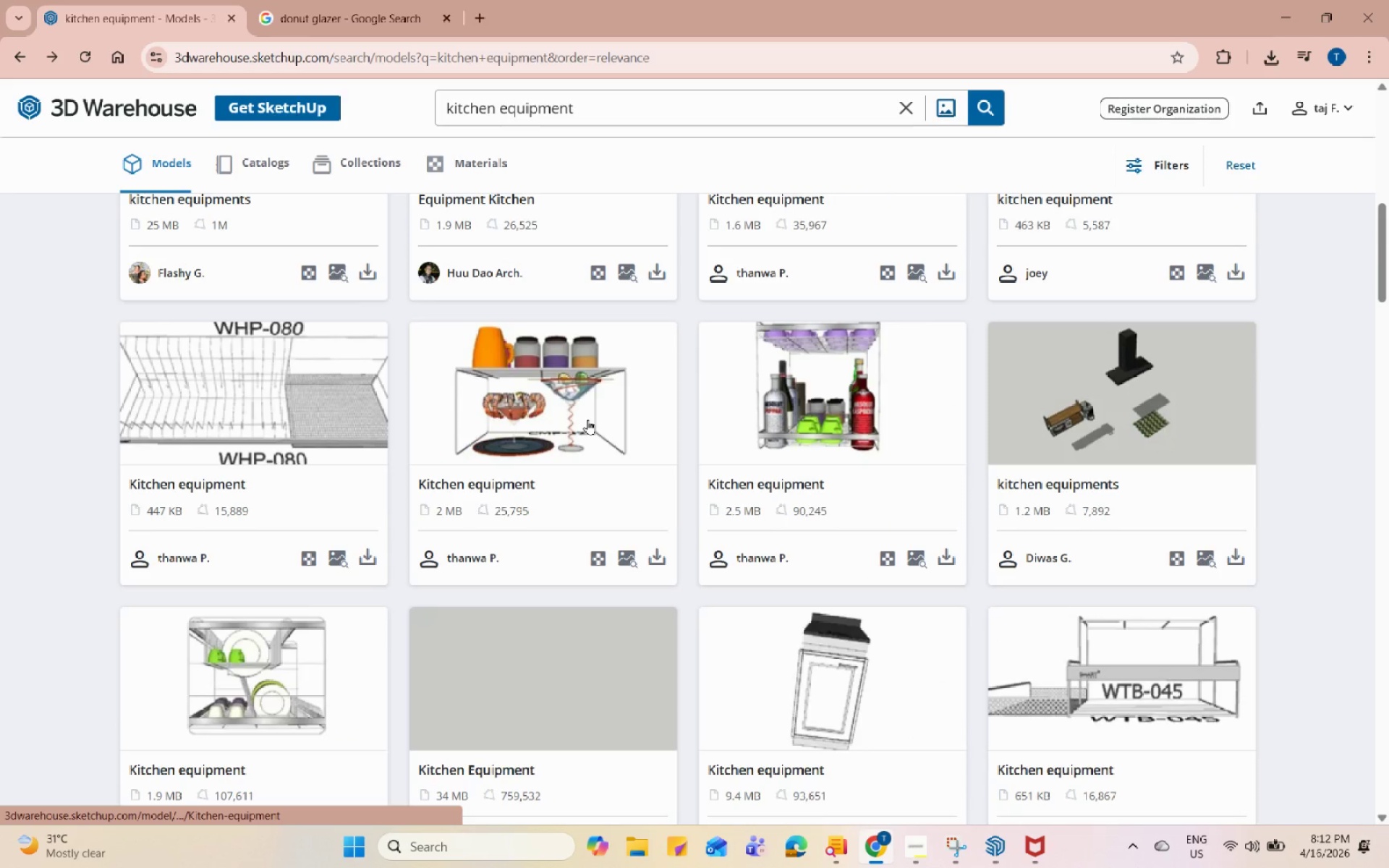 
 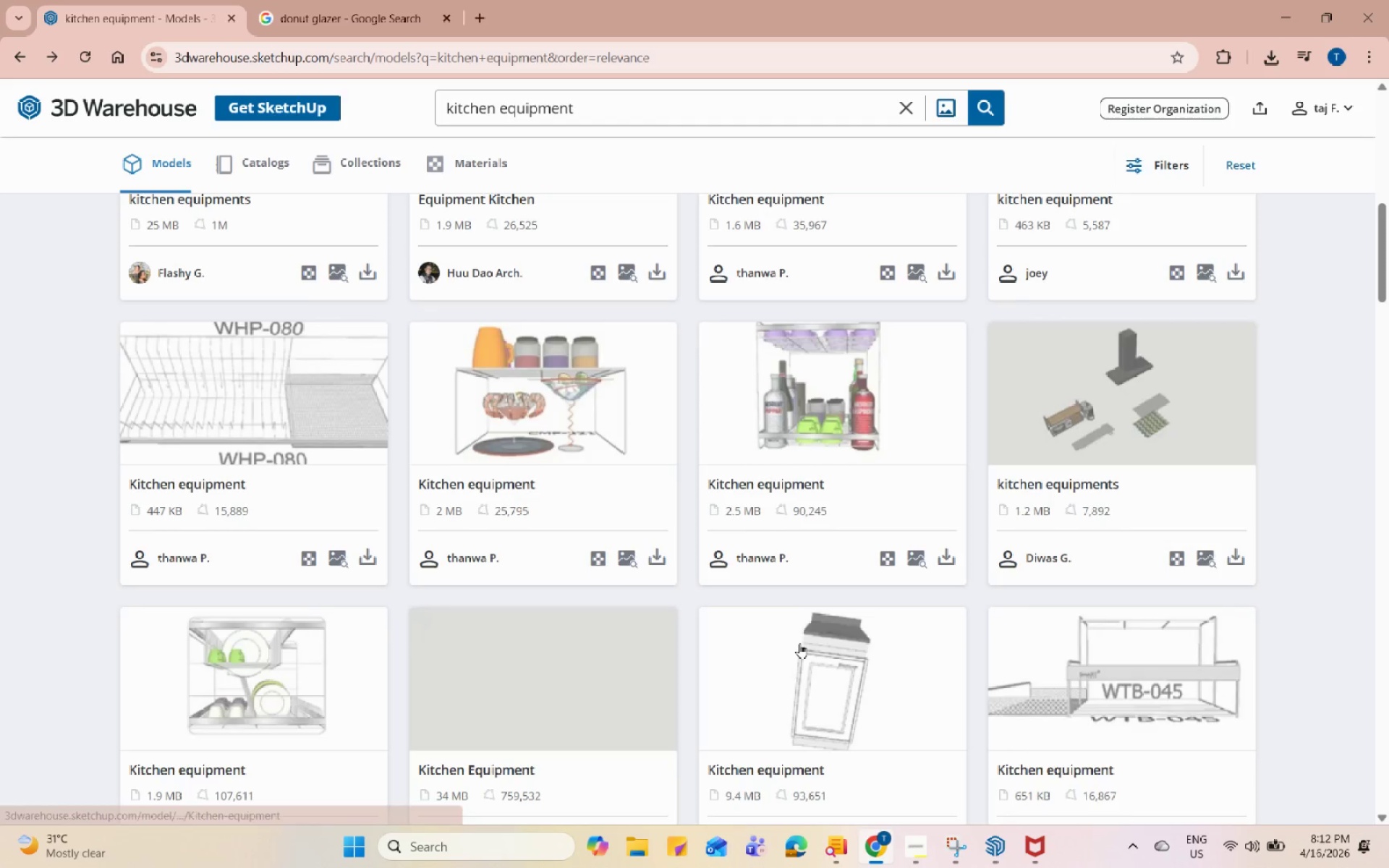 
scroll: coordinate [799, 642], scroll_direction: up, amount: 12.0
 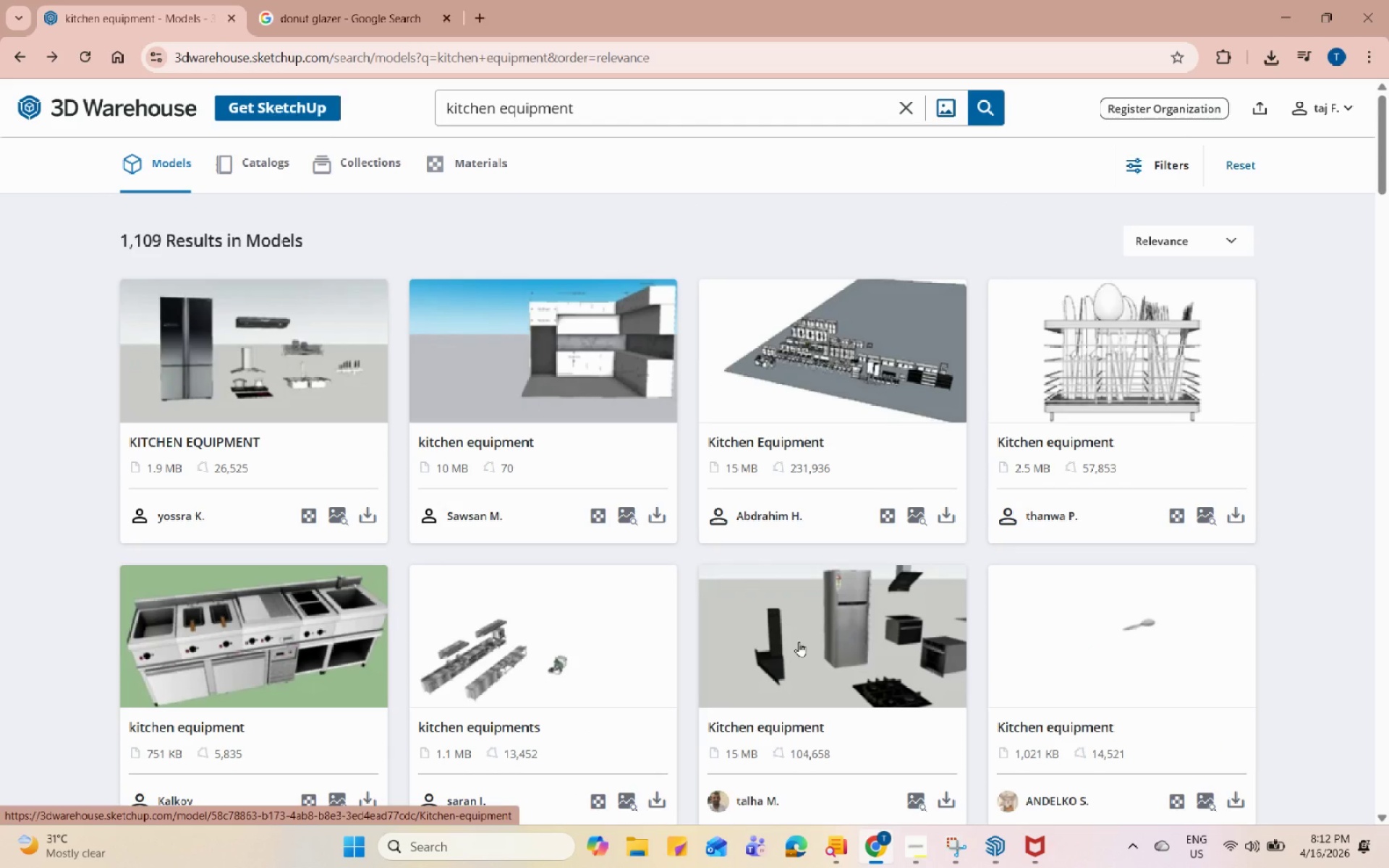 
scroll: coordinate [799, 642], scroll_direction: down, amount: 5.0
 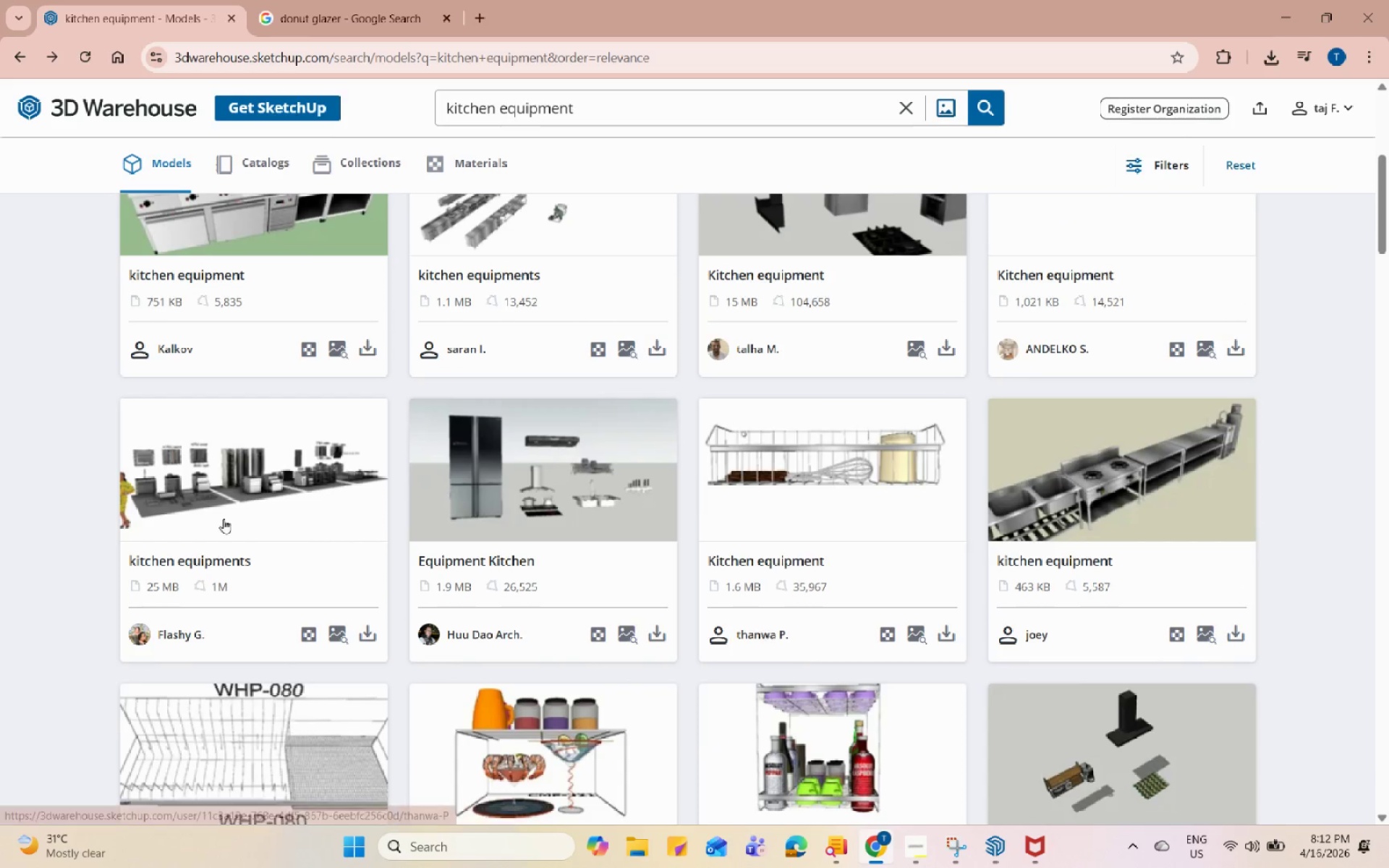 
left_click([293, 432])
 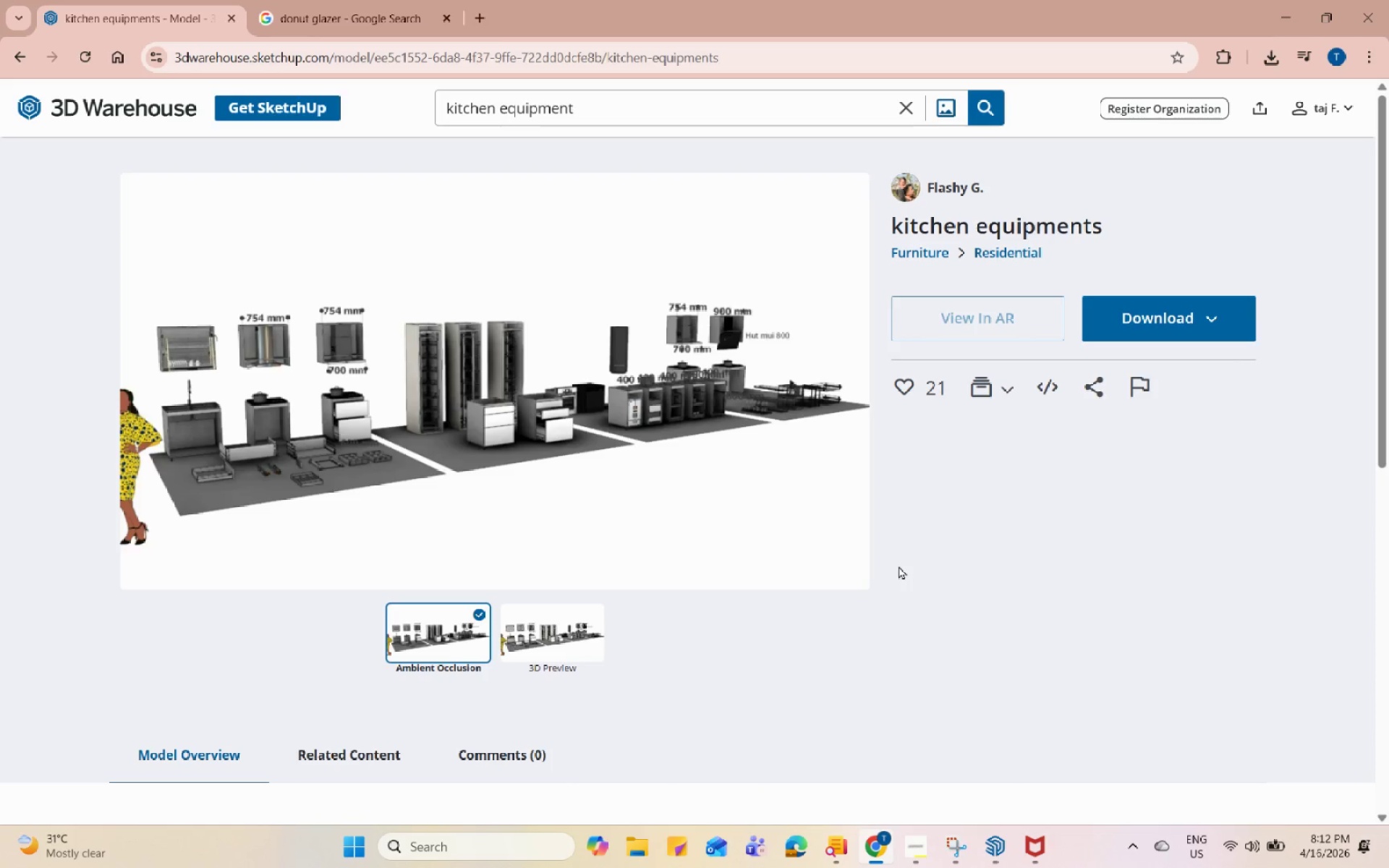 
 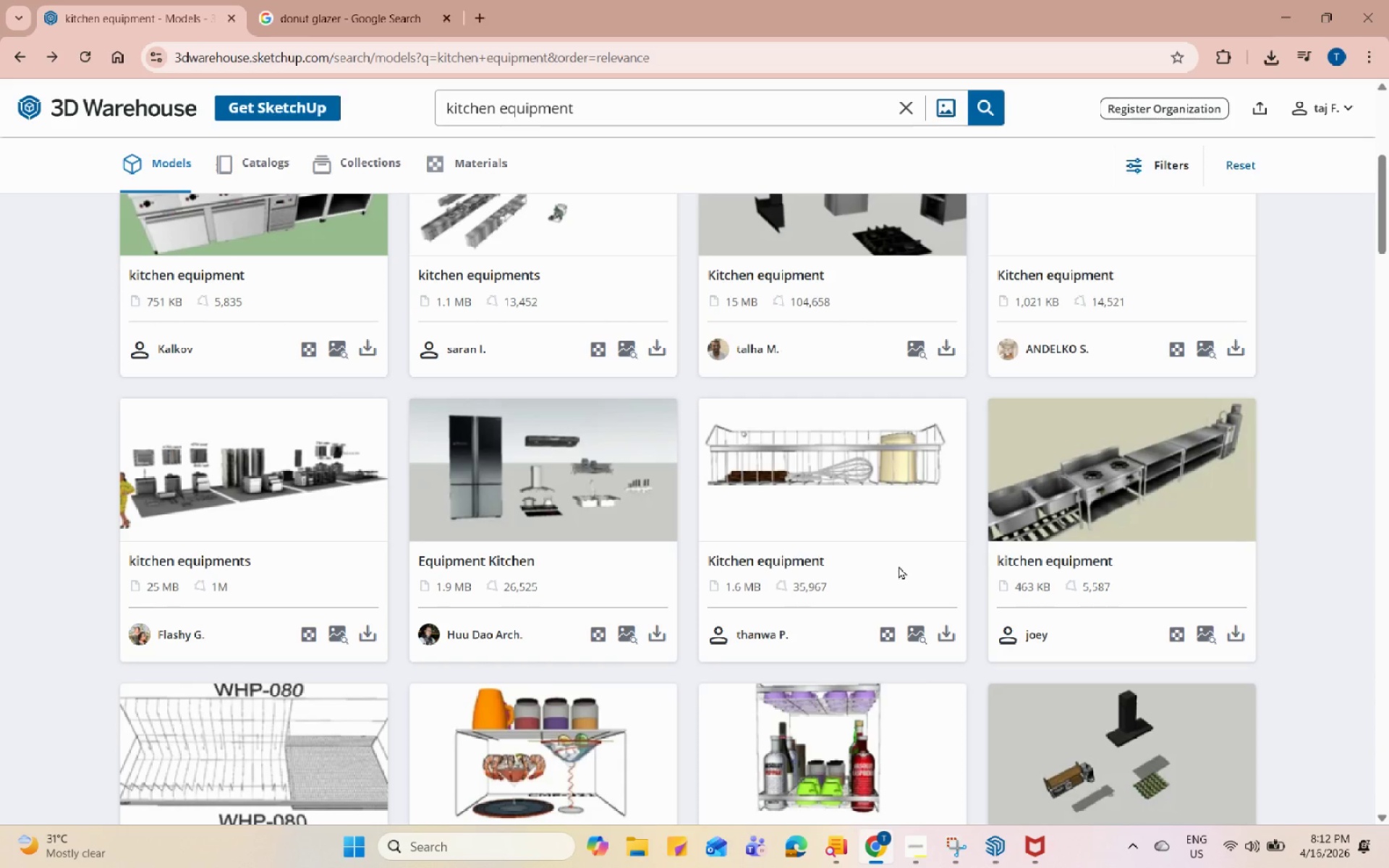 
scroll: coordinate [899, 566], scroll_direction: down, amount: 13.0
 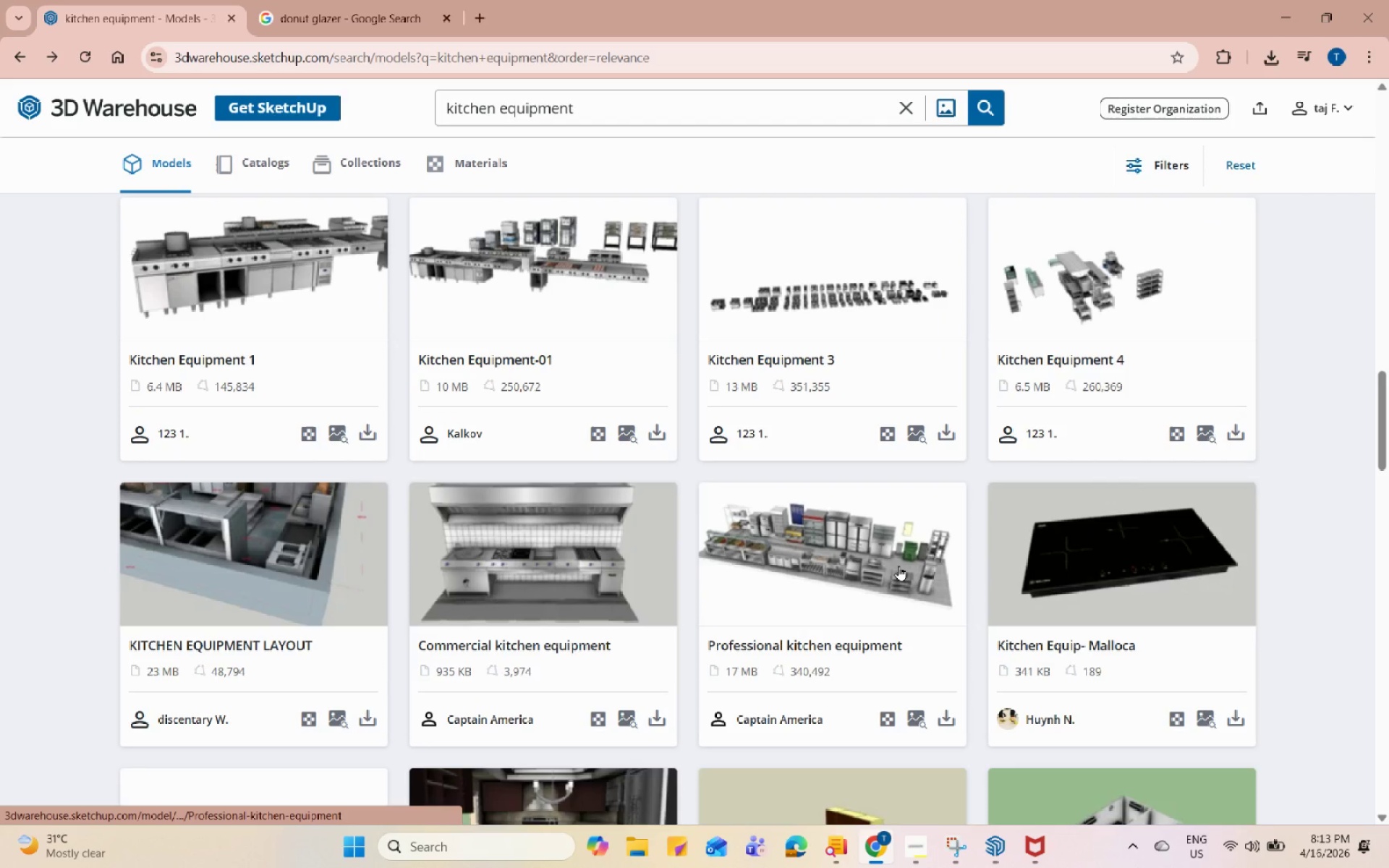 
left_click([899, 566])
 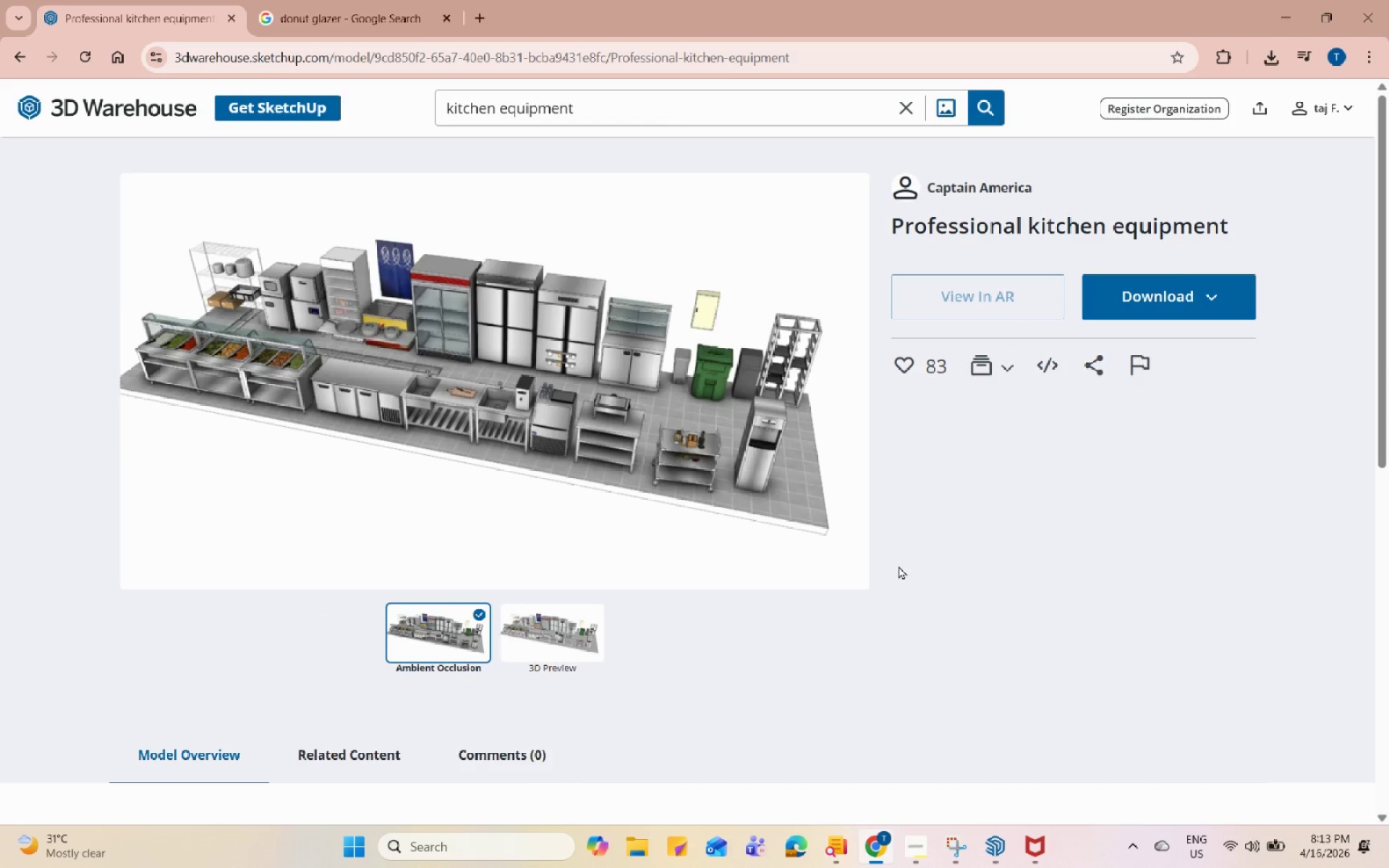 
wait(6.77)
 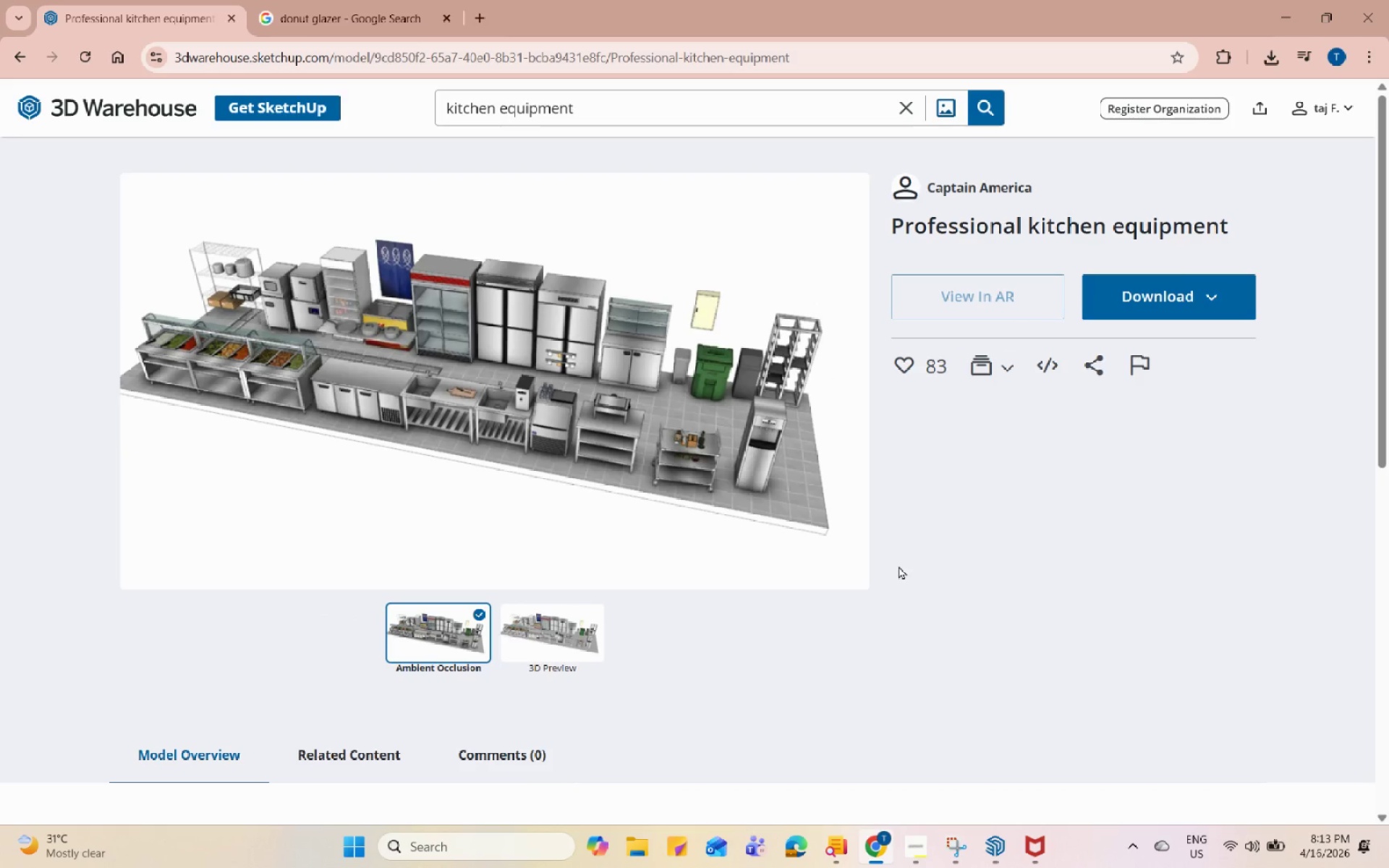 
scroll: coordinate [413, 455], scroll_direction: down, amount: 8.0
 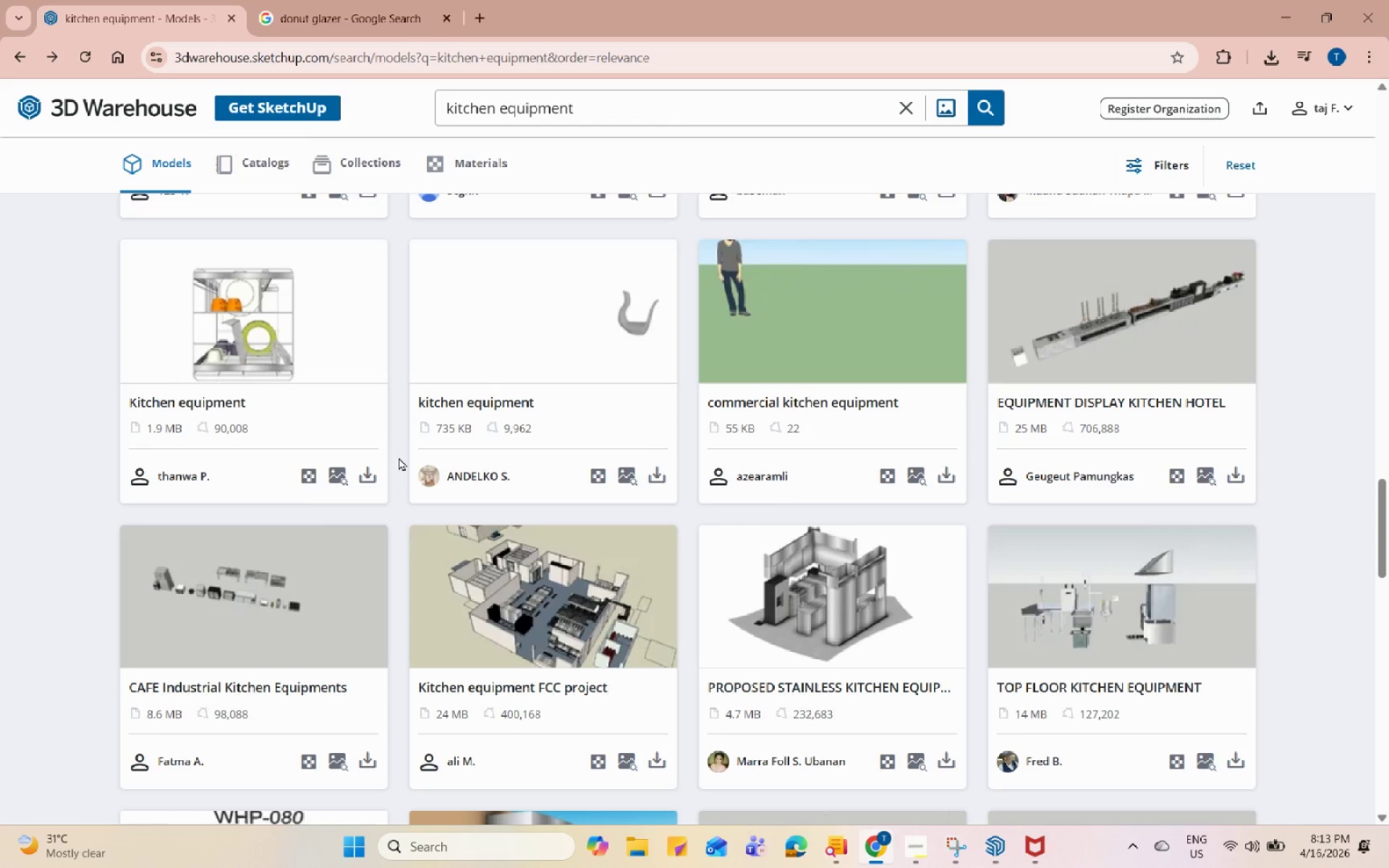 
left_click([195, 569])
 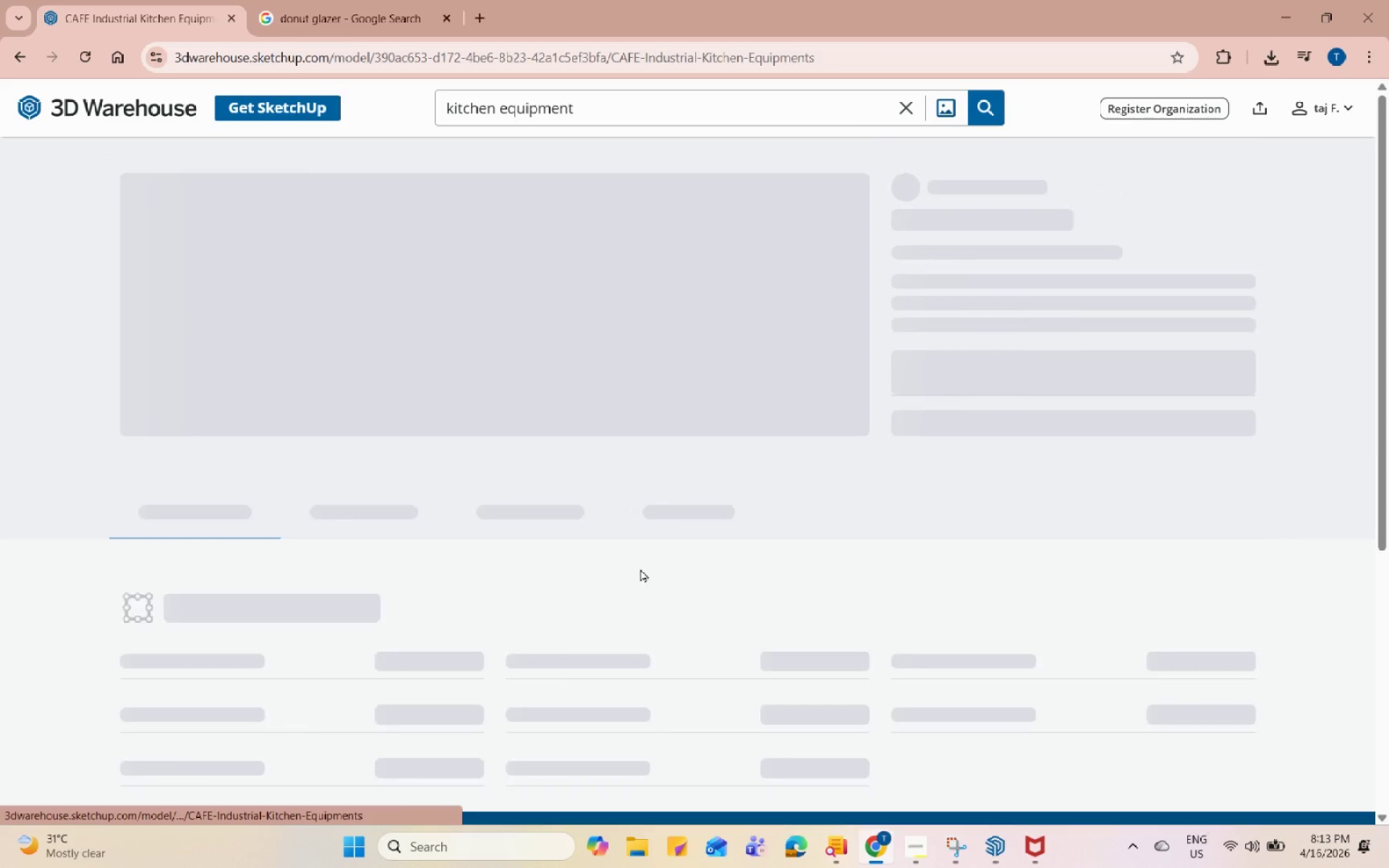 
mouse_move([859, 569])
 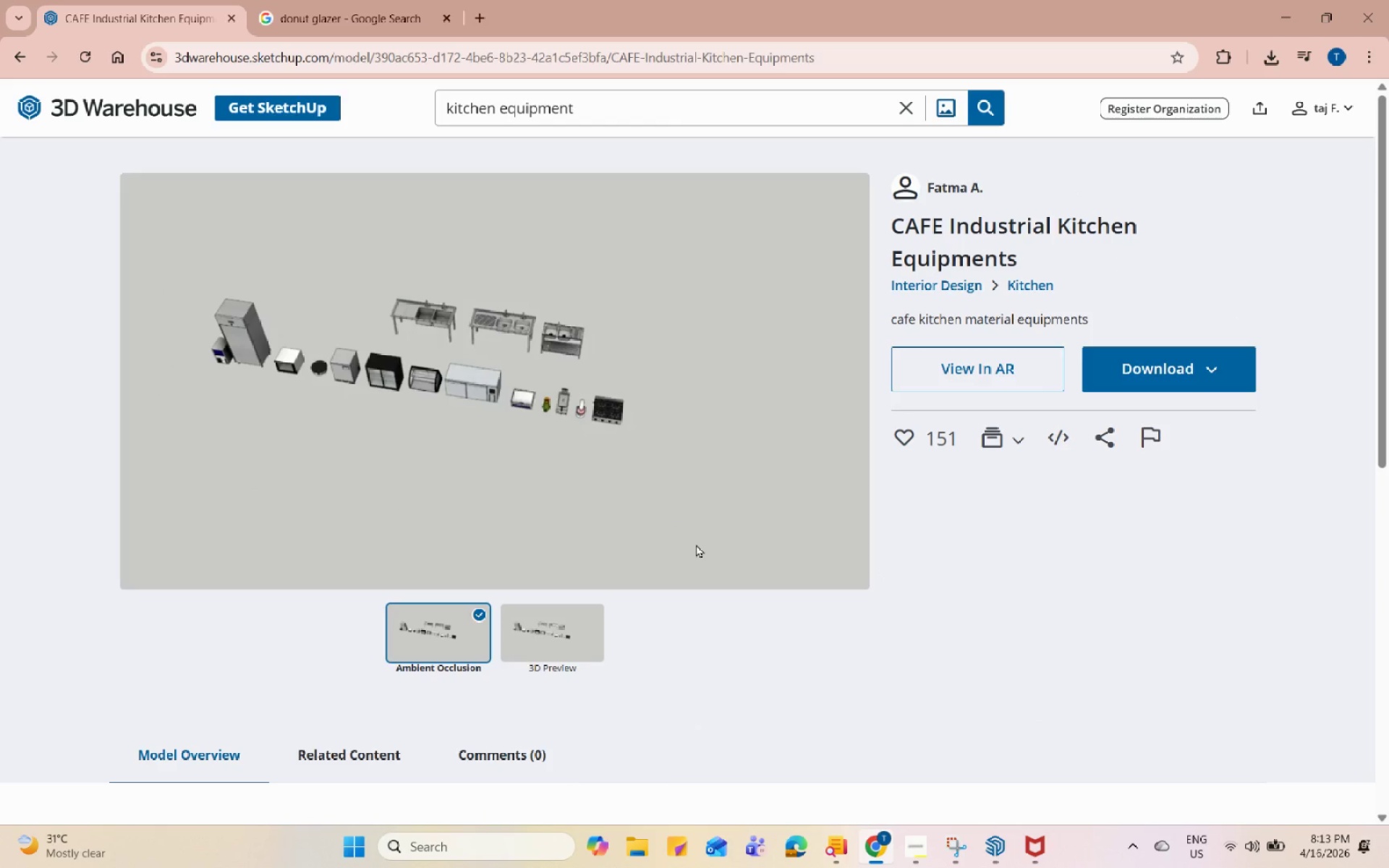 
left_click([696, 544])
 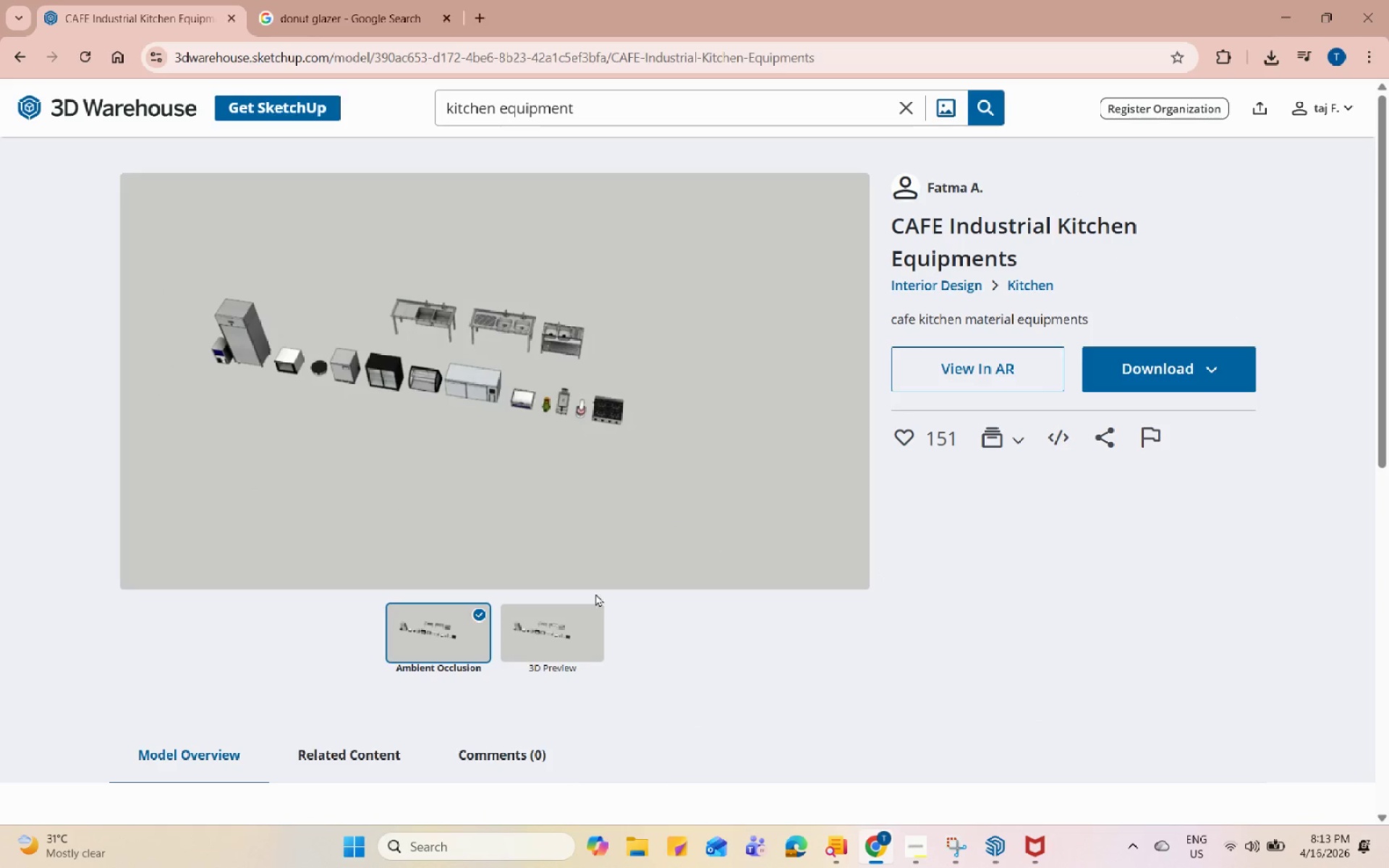 
left_click([545, 642])
 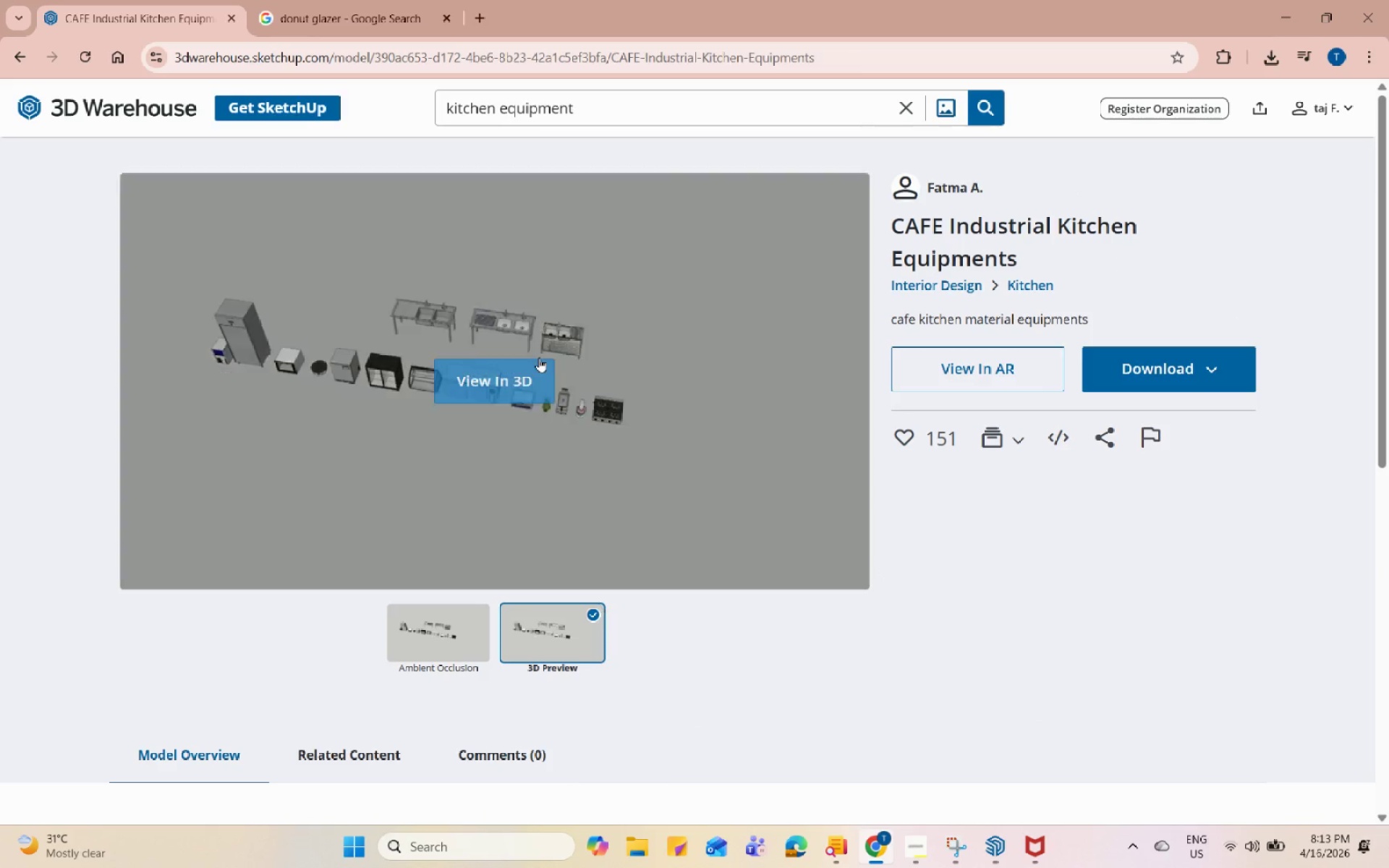 
left_click([528, 392])
 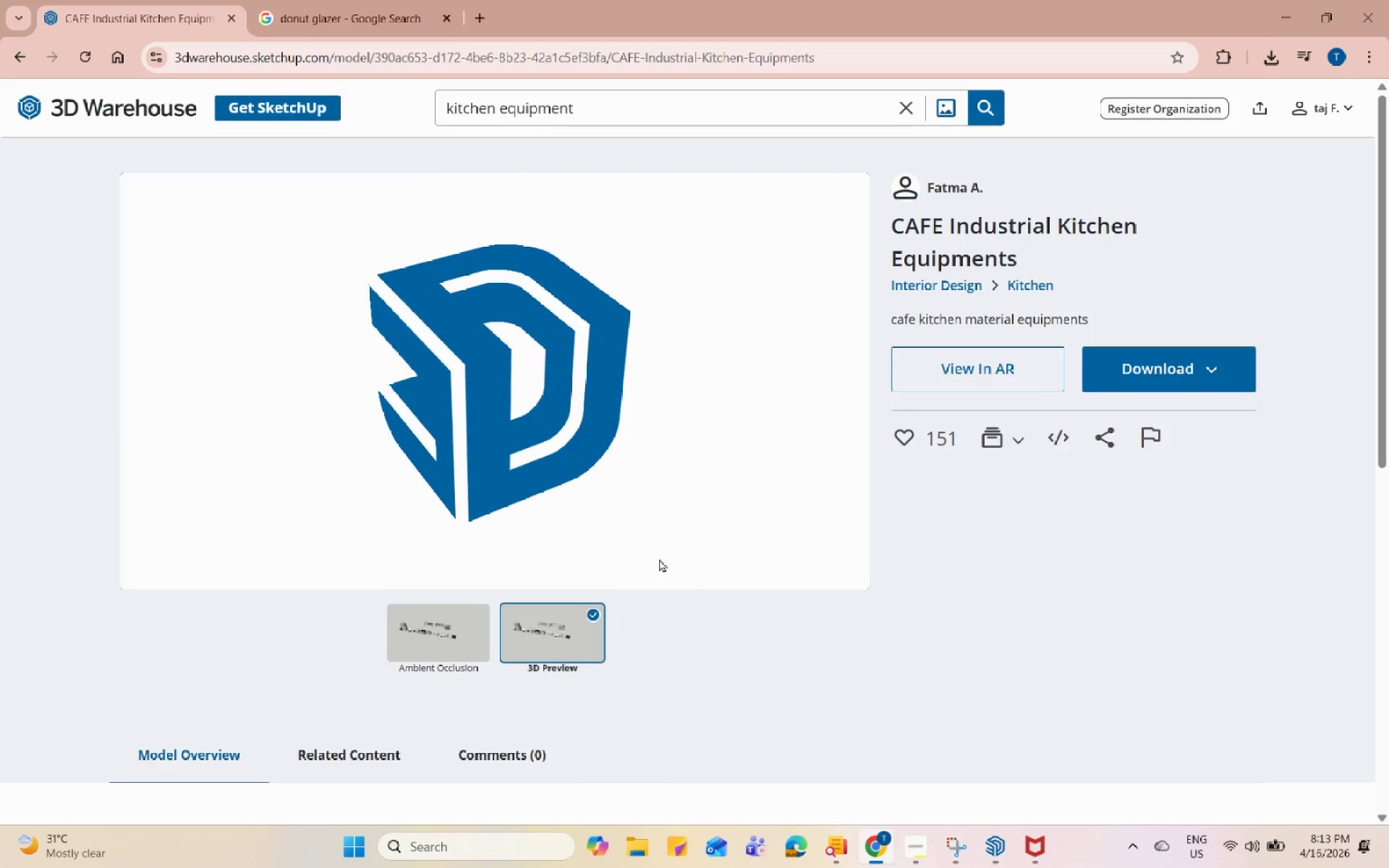 
left_click([986, 848])
 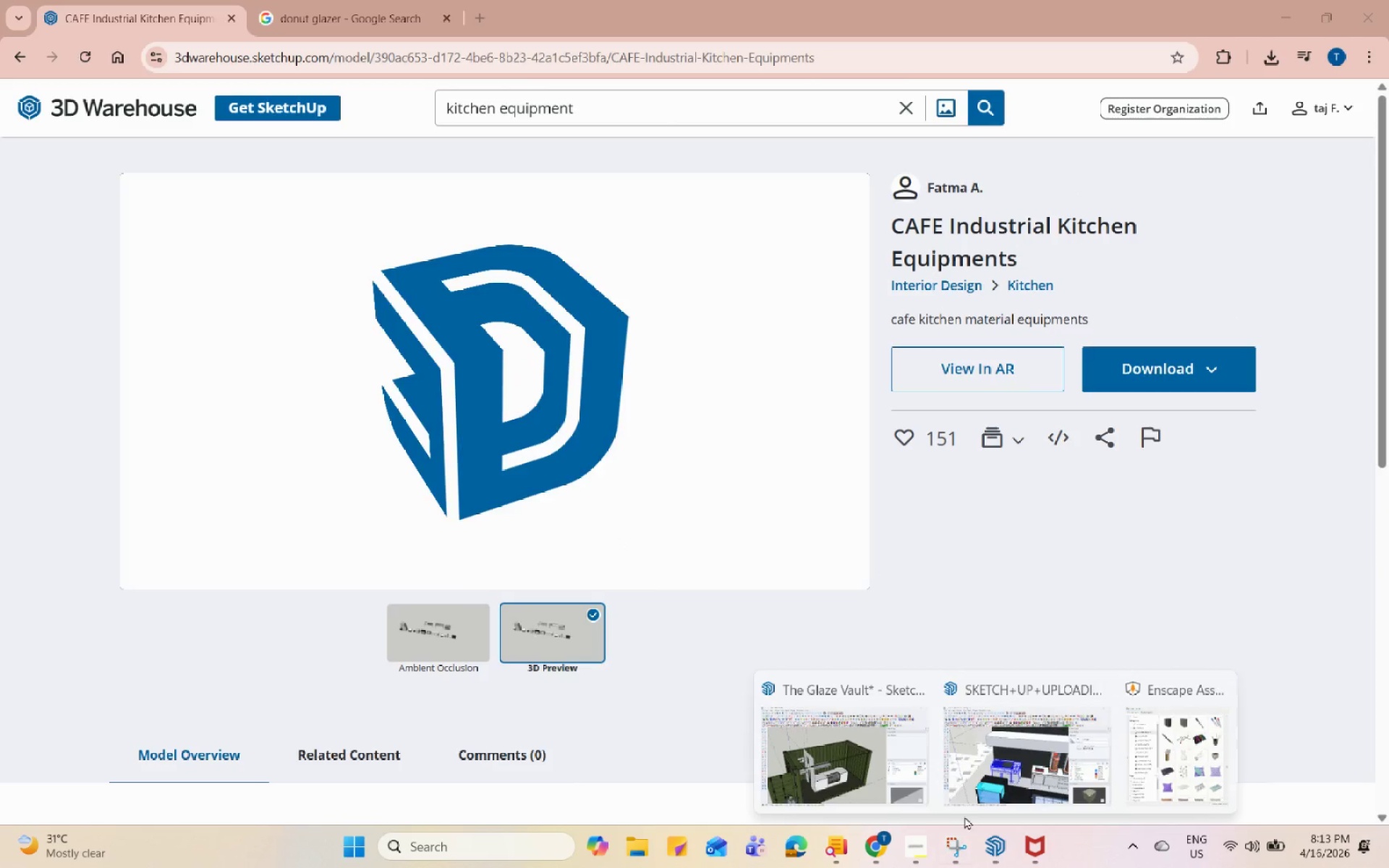 
left_click([848, 733])
 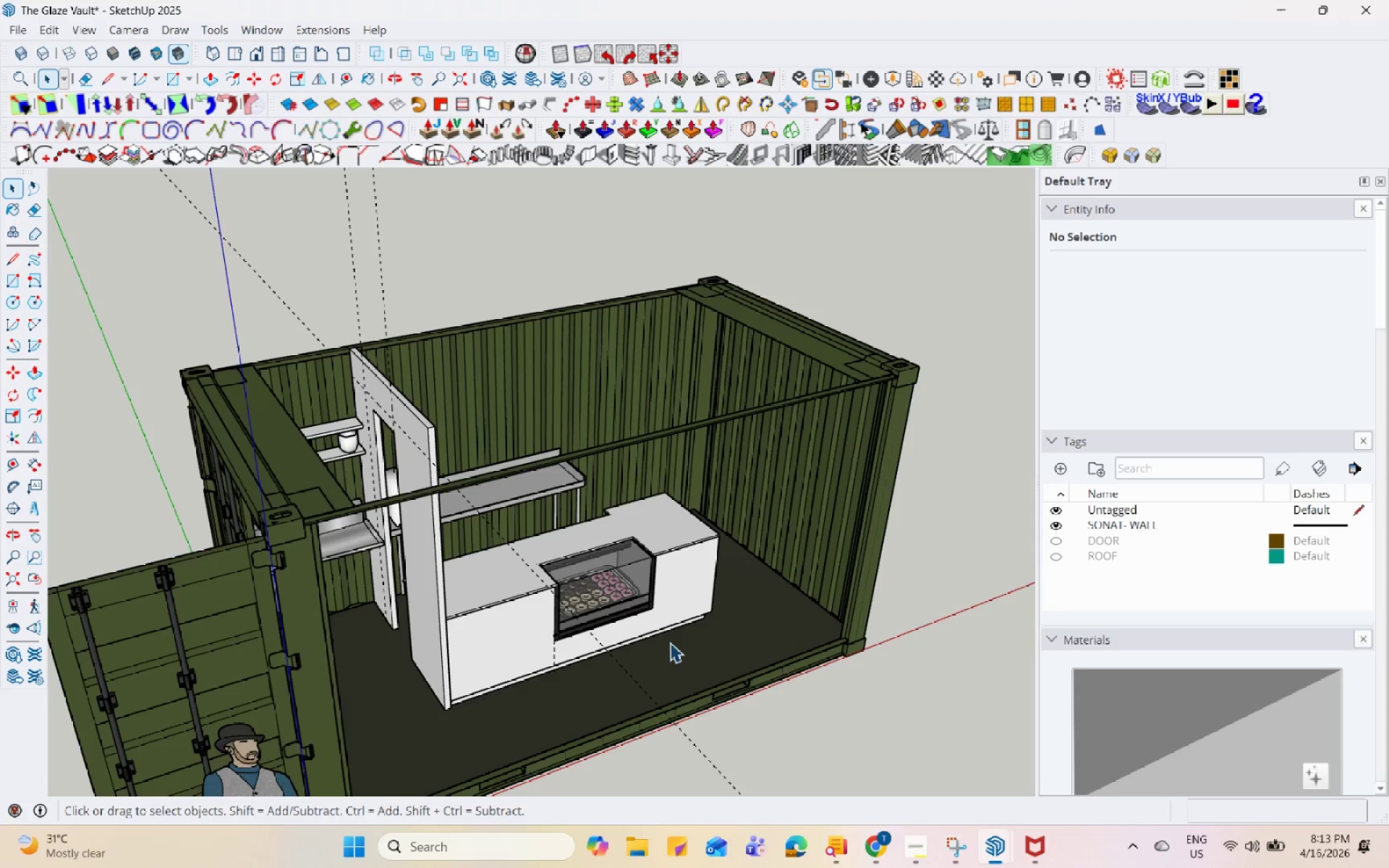 
scroll: coordinate [519, 405], scroll_direction: none, amount: 0.0
 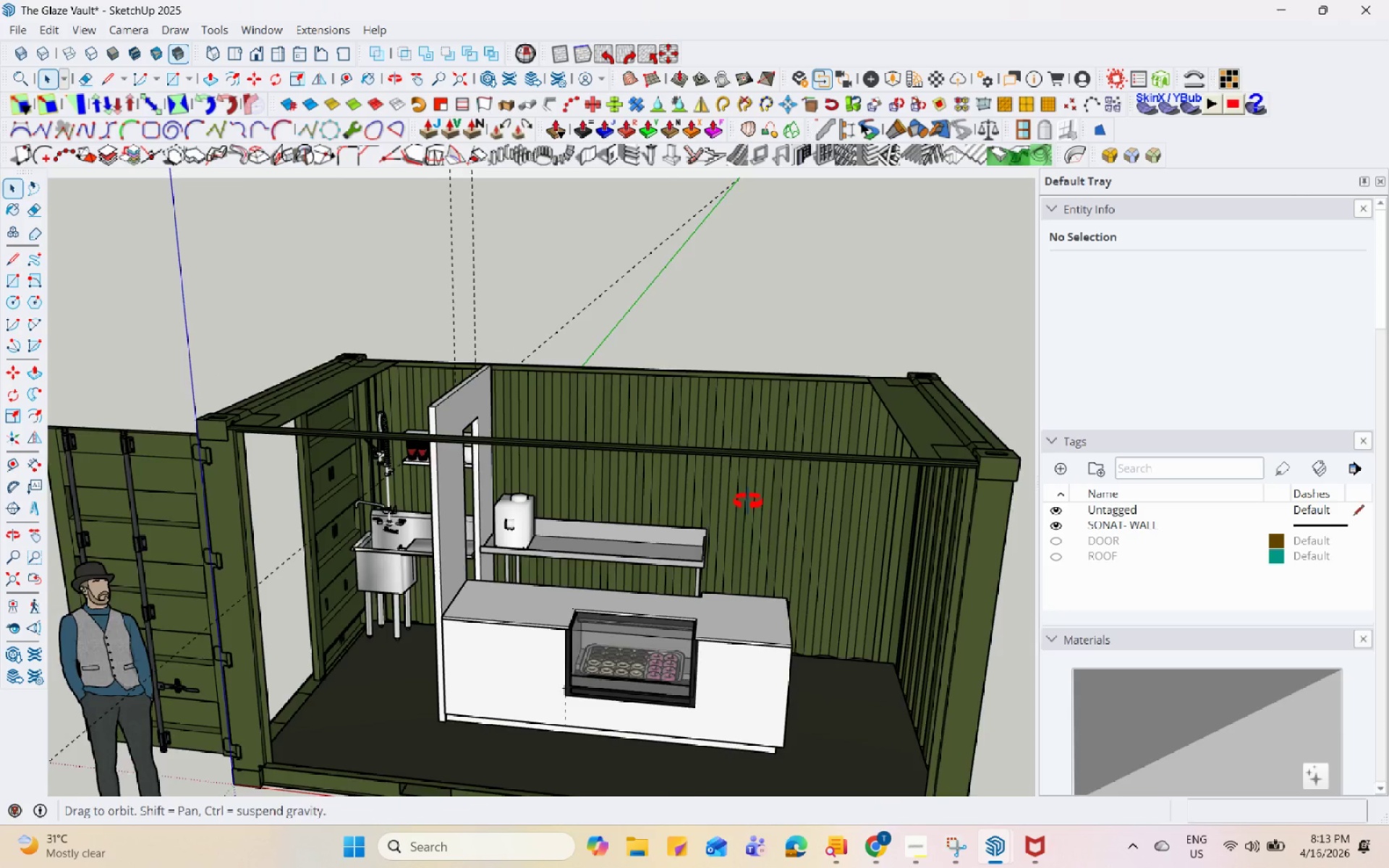 
scroll: coordinate [910, 505], scroll_direction: up, amount: 1.0
 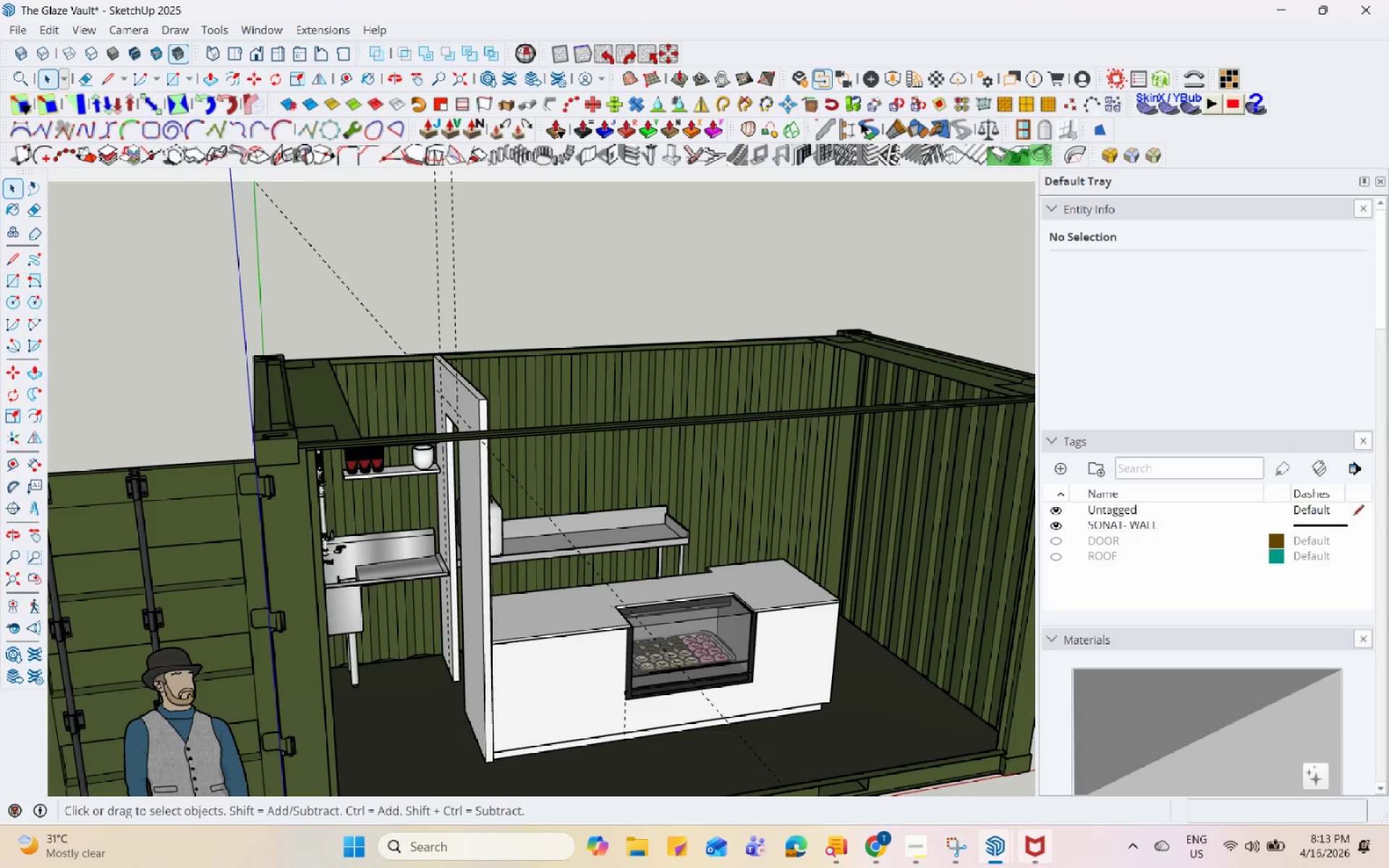 
left_click([989, 854])
 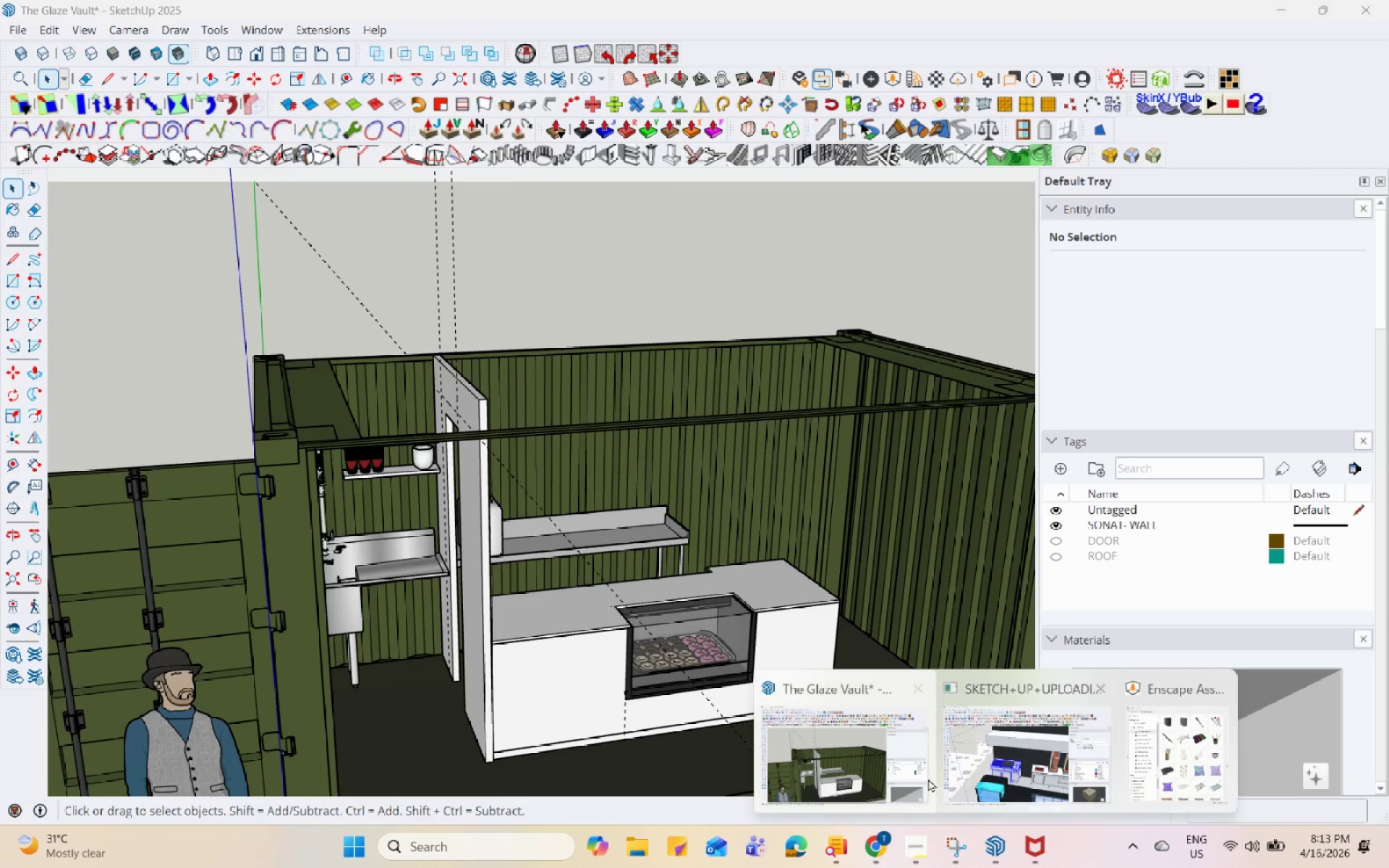 
left_click([919, 775])
 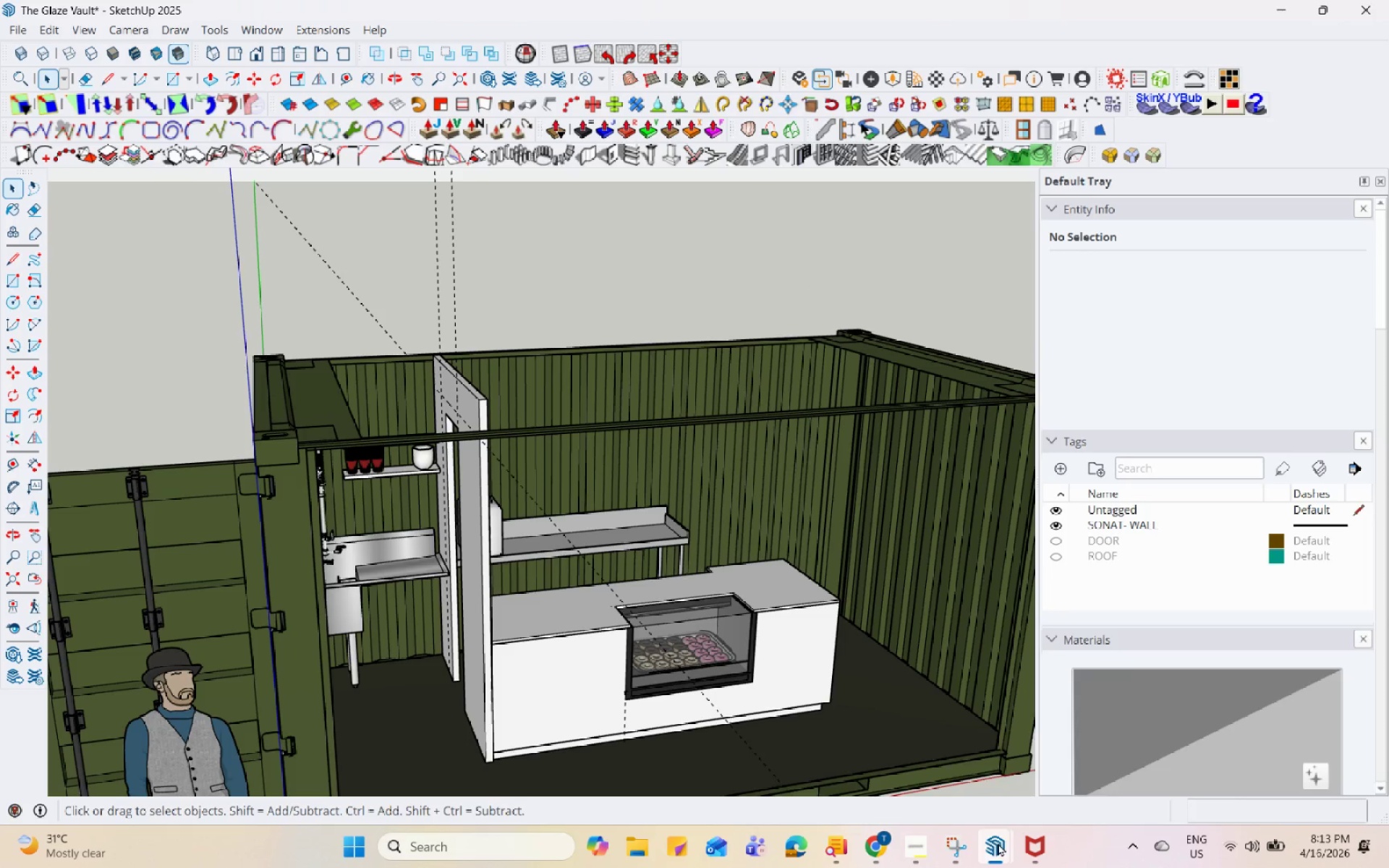 
double_click([869, 728])
 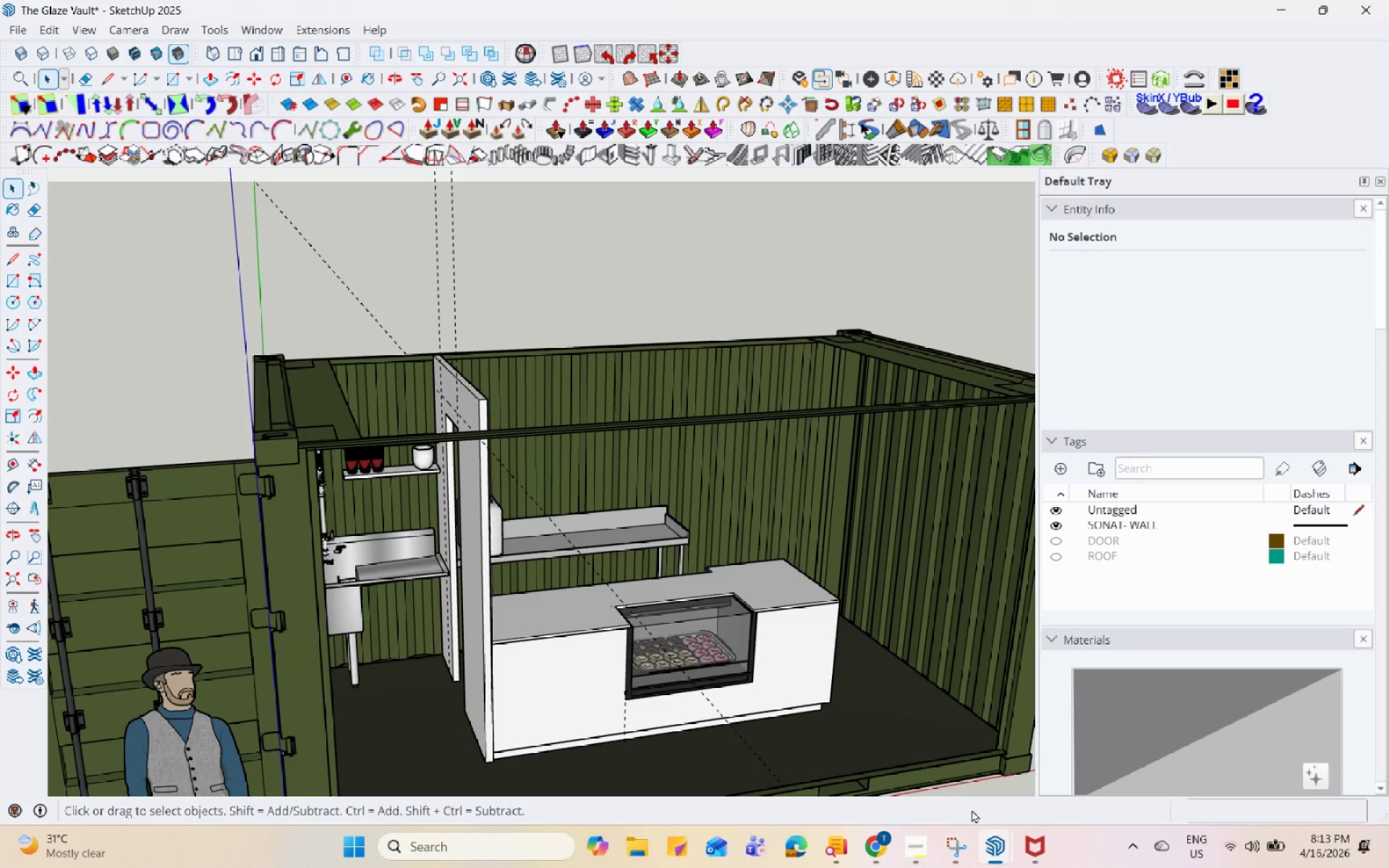 
left_click([994, 858])
 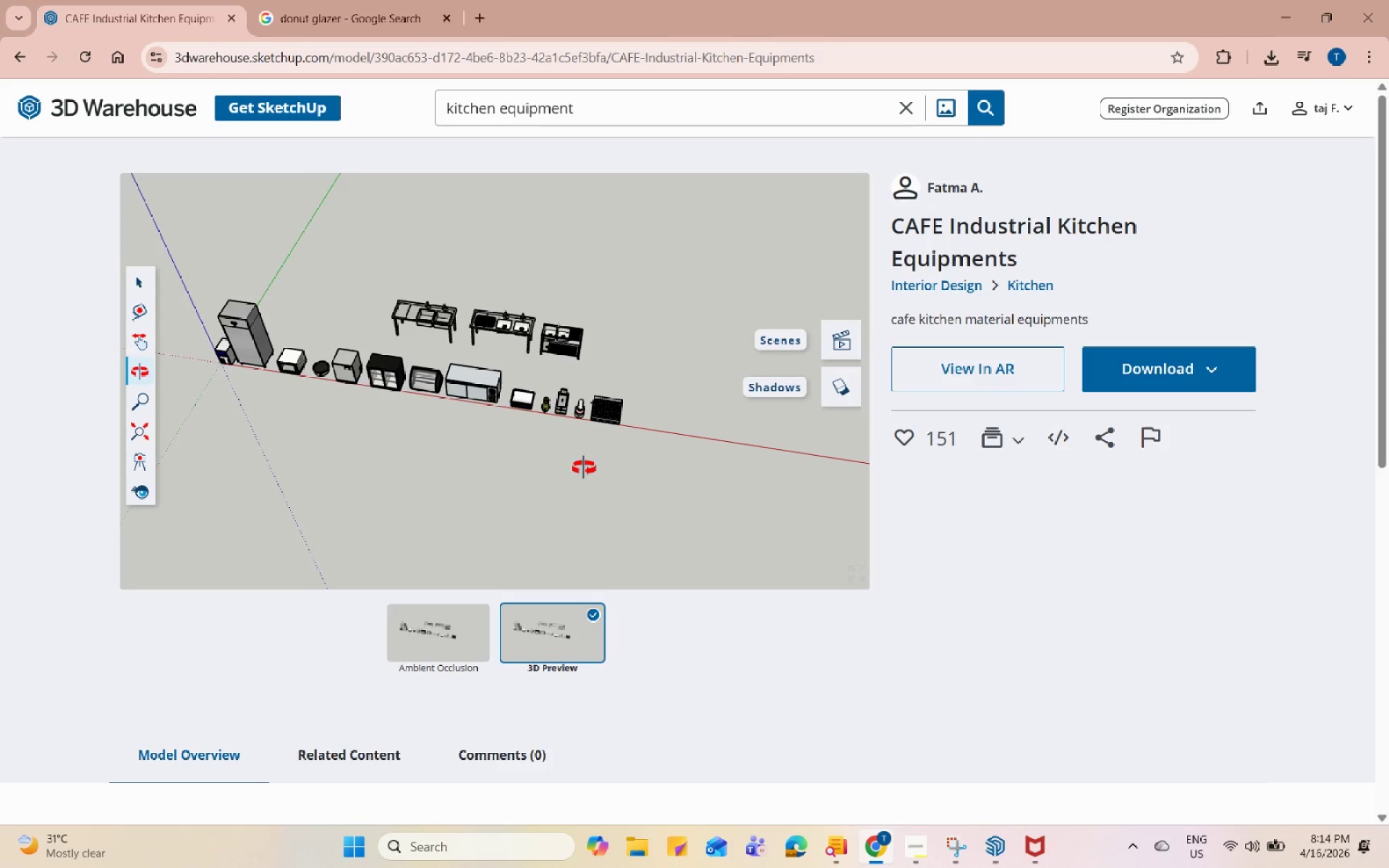 
wait(36.03)
 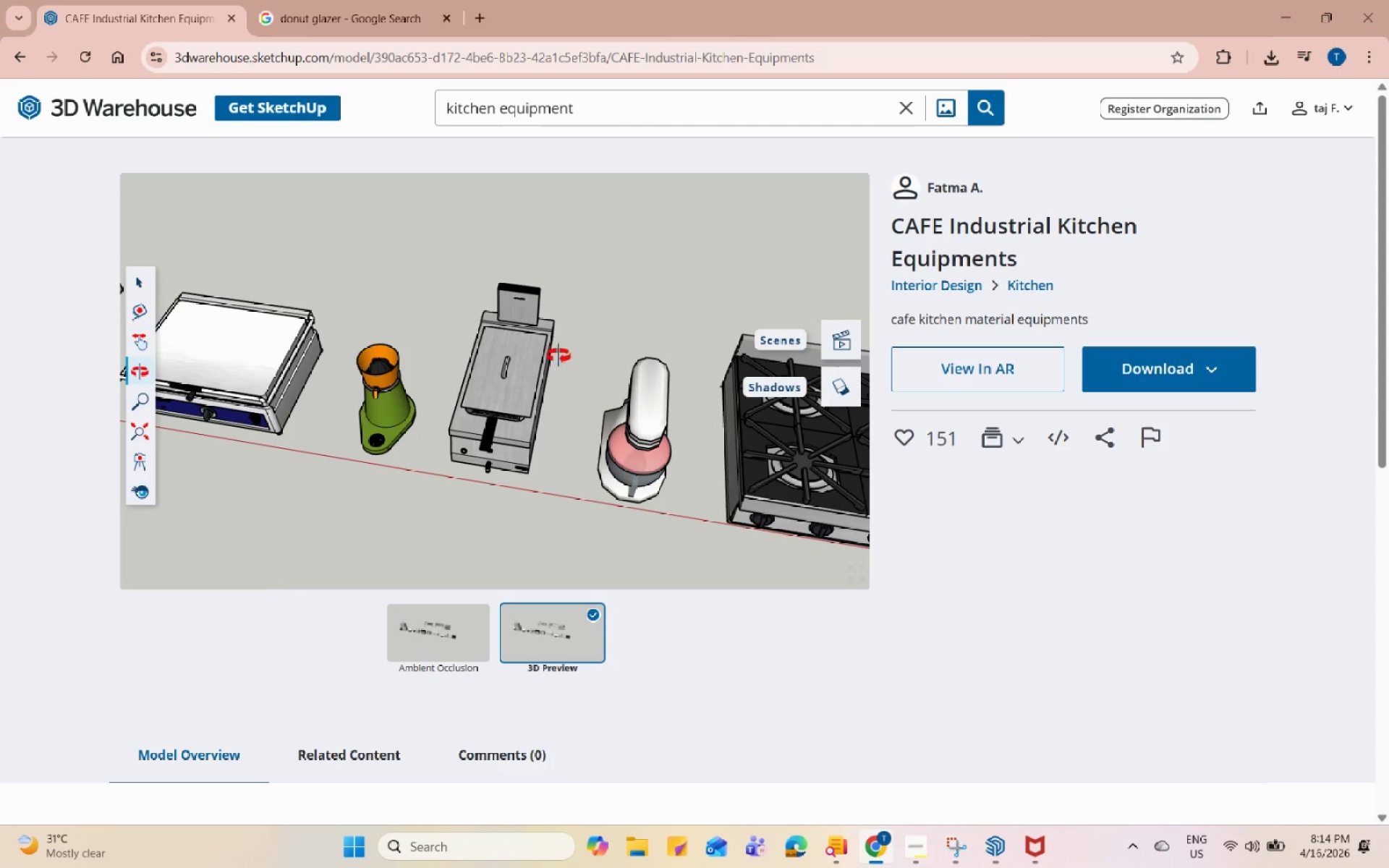 
left_click_drag(start_coordinate=[559, 352], to_coordinate=[728, 191])
 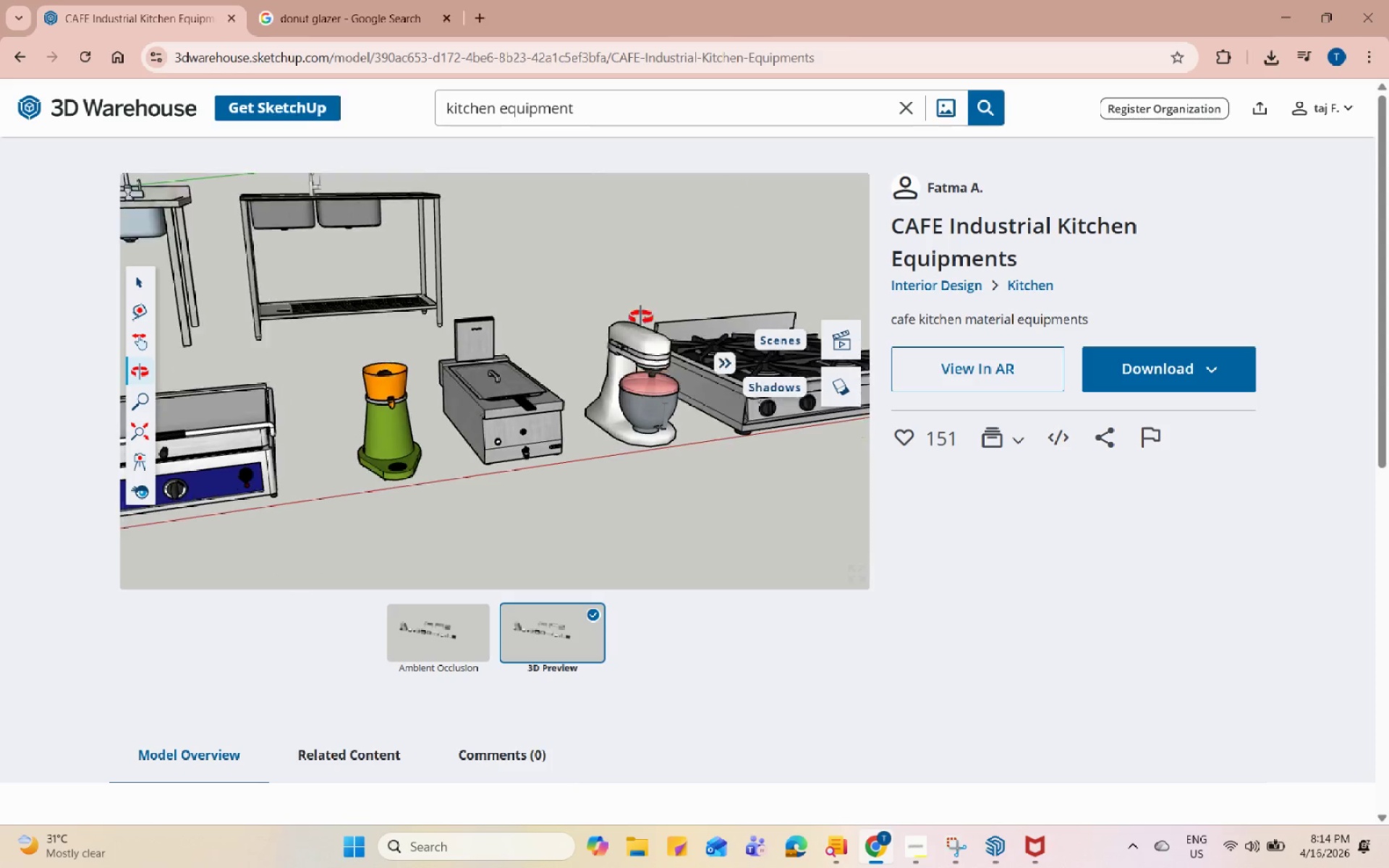 
scroll: coordinate [551, 315], scroll_direction: up, amount: 14.0
 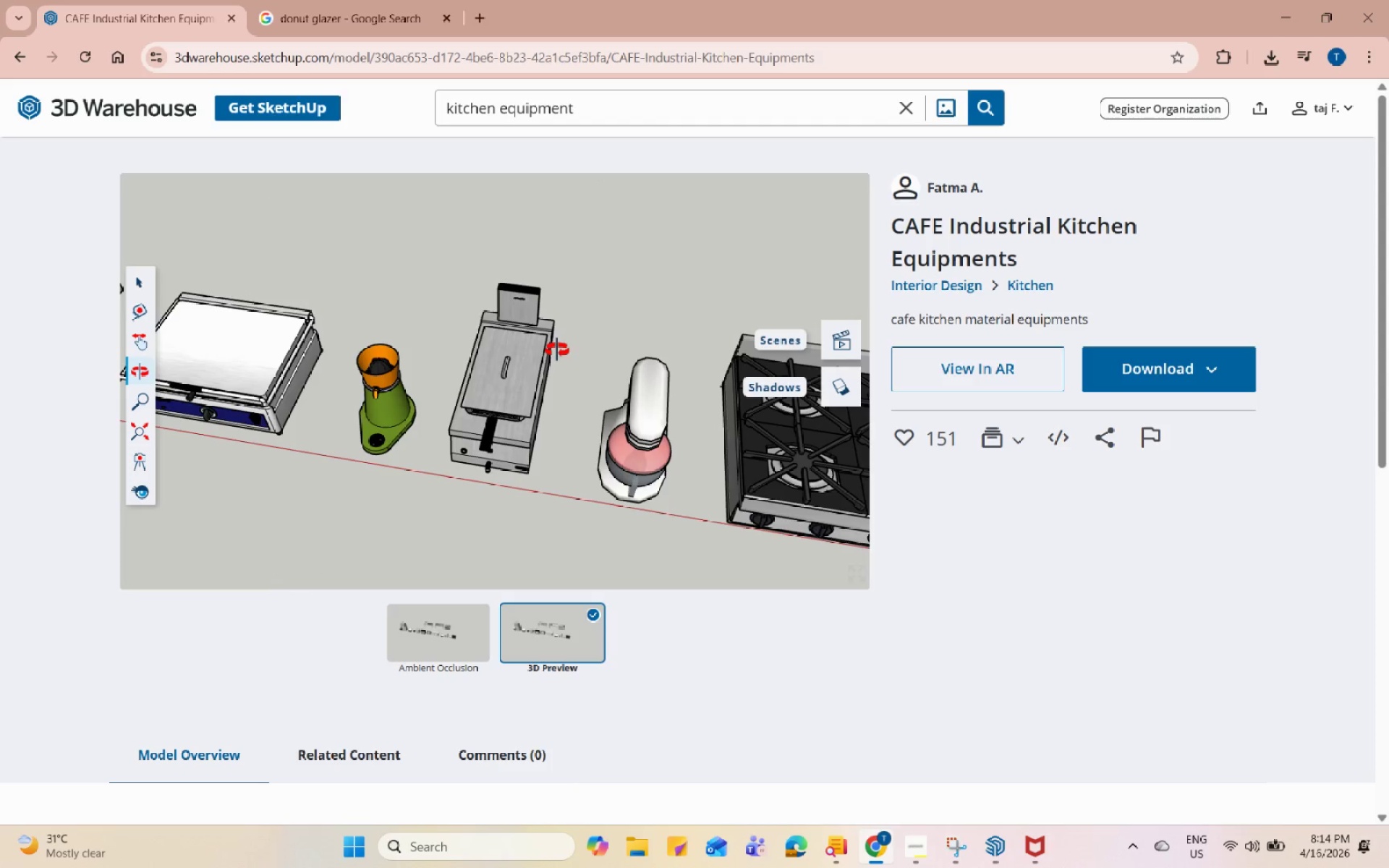 
left_click_drag(start_coordinate=[564, 391], to_coordinate=[443, 404])
 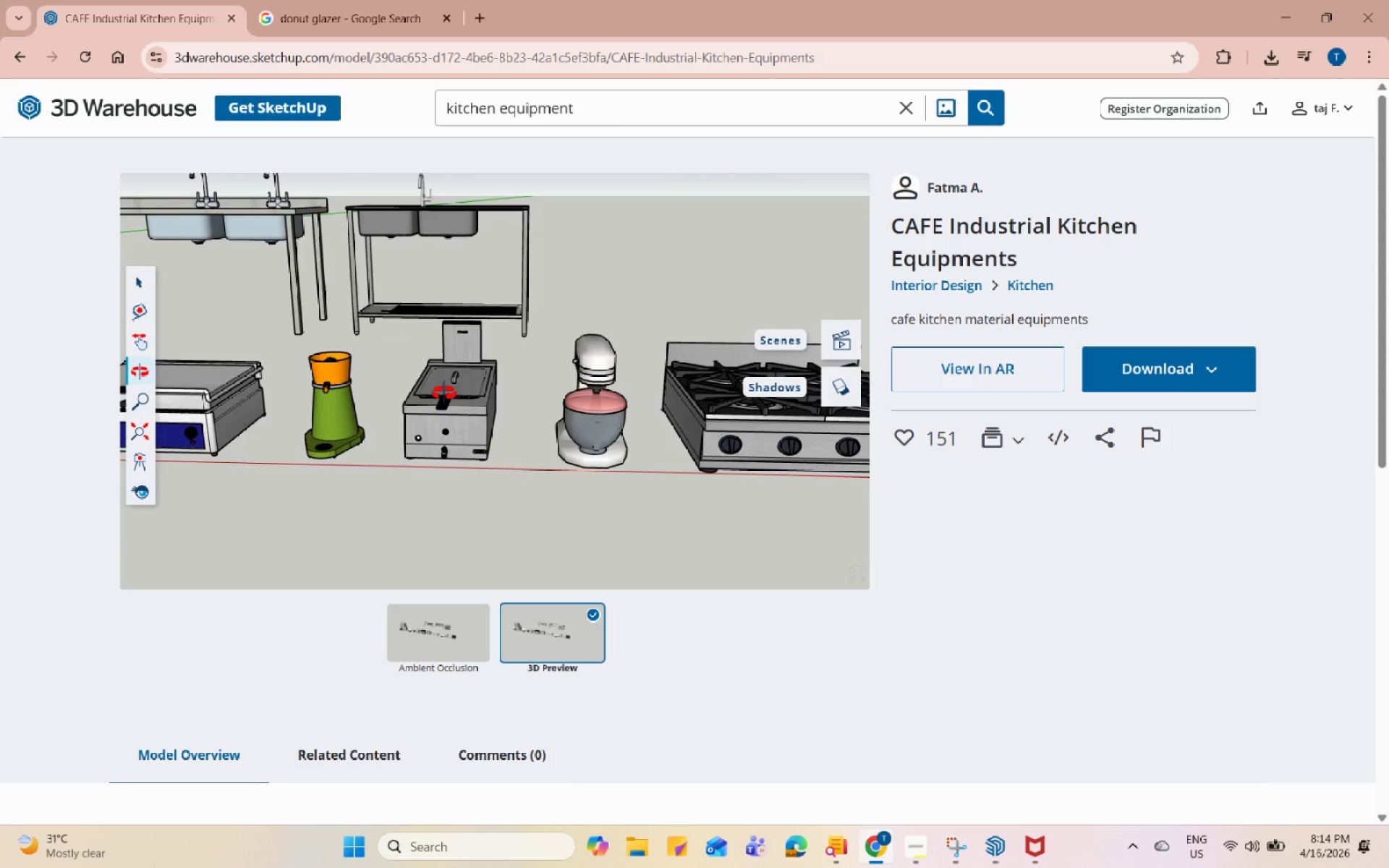 
left_click_drag(start_coordinate=[469, 388], to_coordinate=[341, 475])
 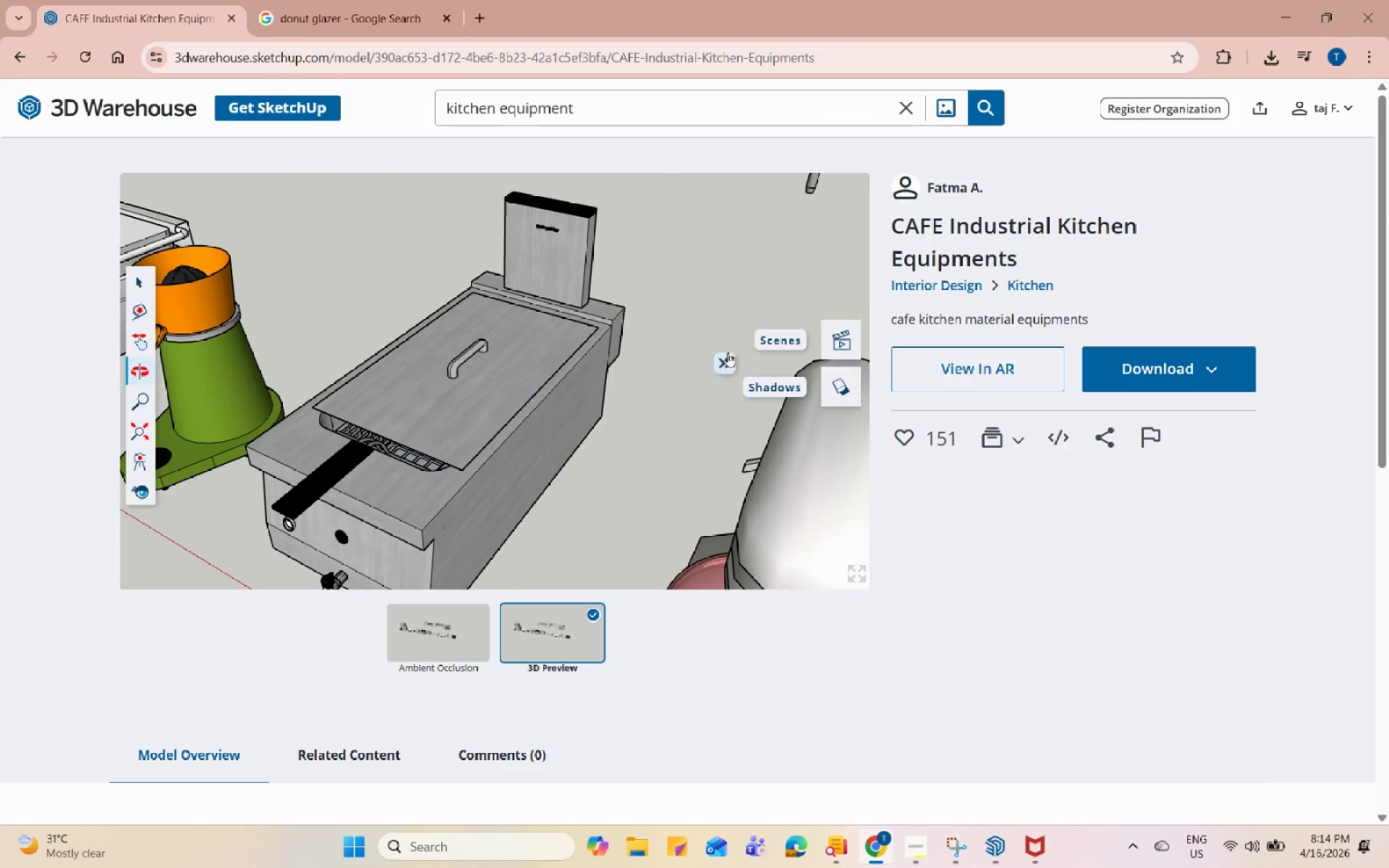 
scroll: coordinate [443, 393], scroll_direction: up, amount: 7.0
 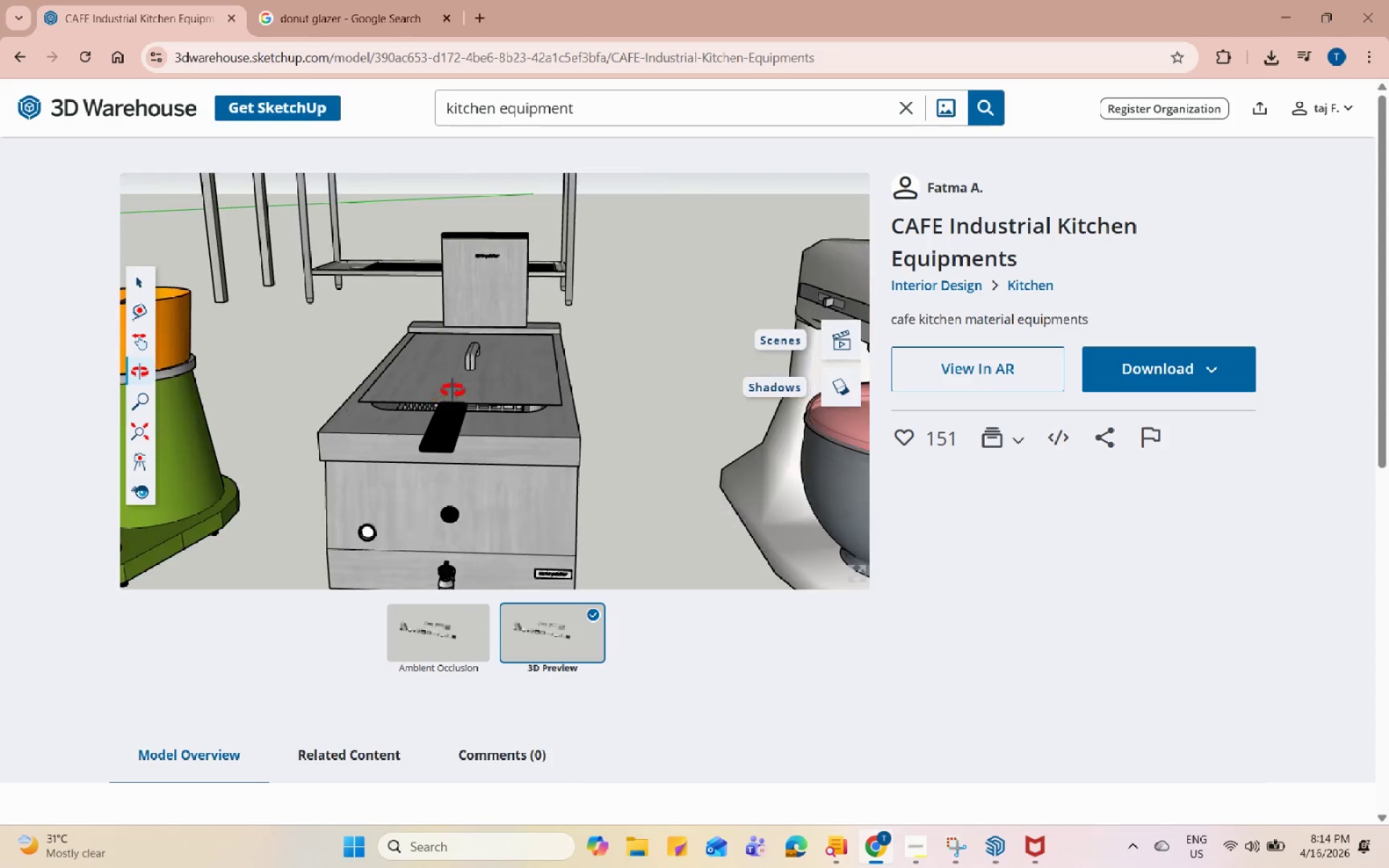 
left_click_drag(start_coordinate=[487, 359], to_coordinate=[731, 365])
 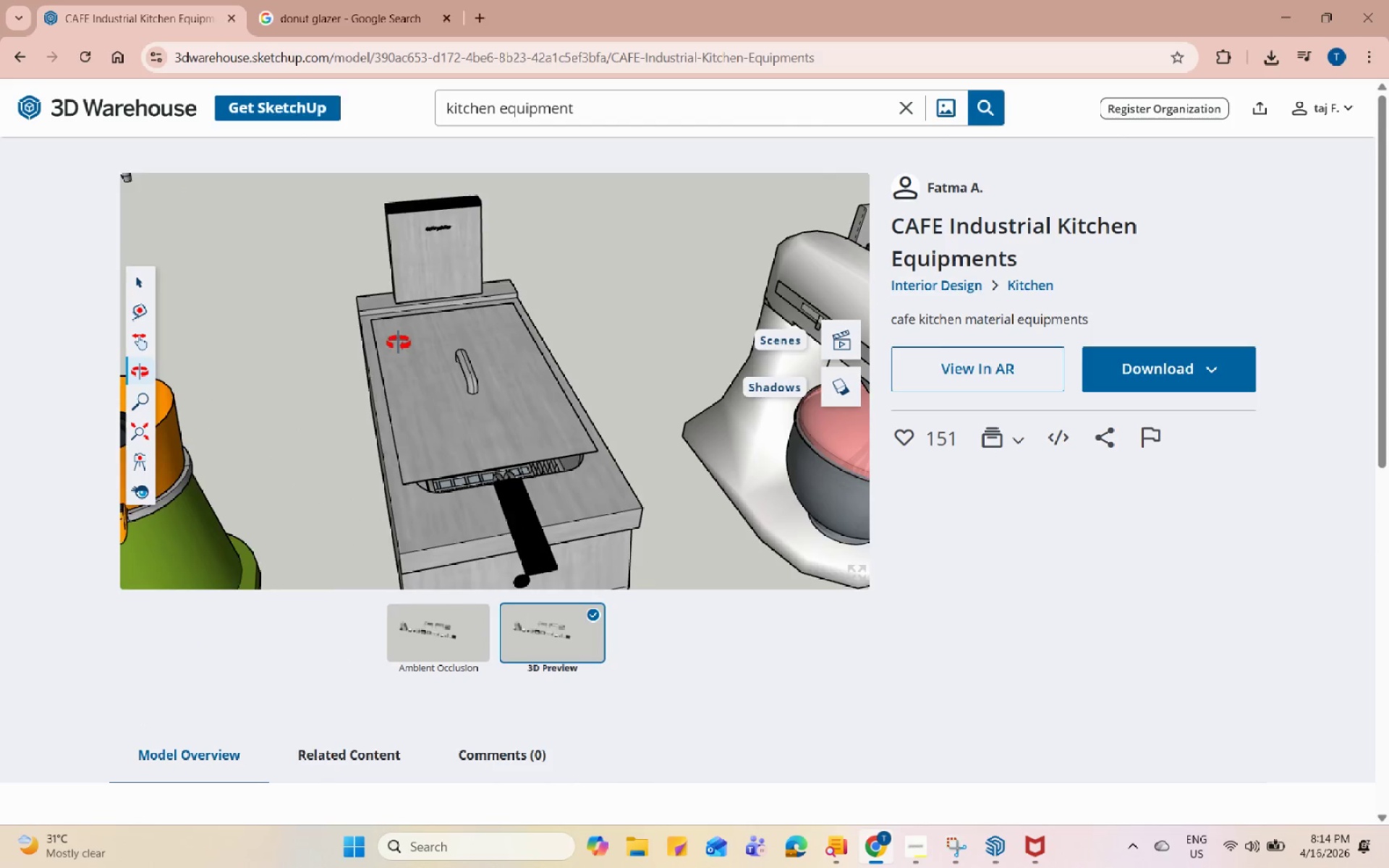 
scroll: coordinate [721, 395], scroll_direction: up, amount: 4.0
 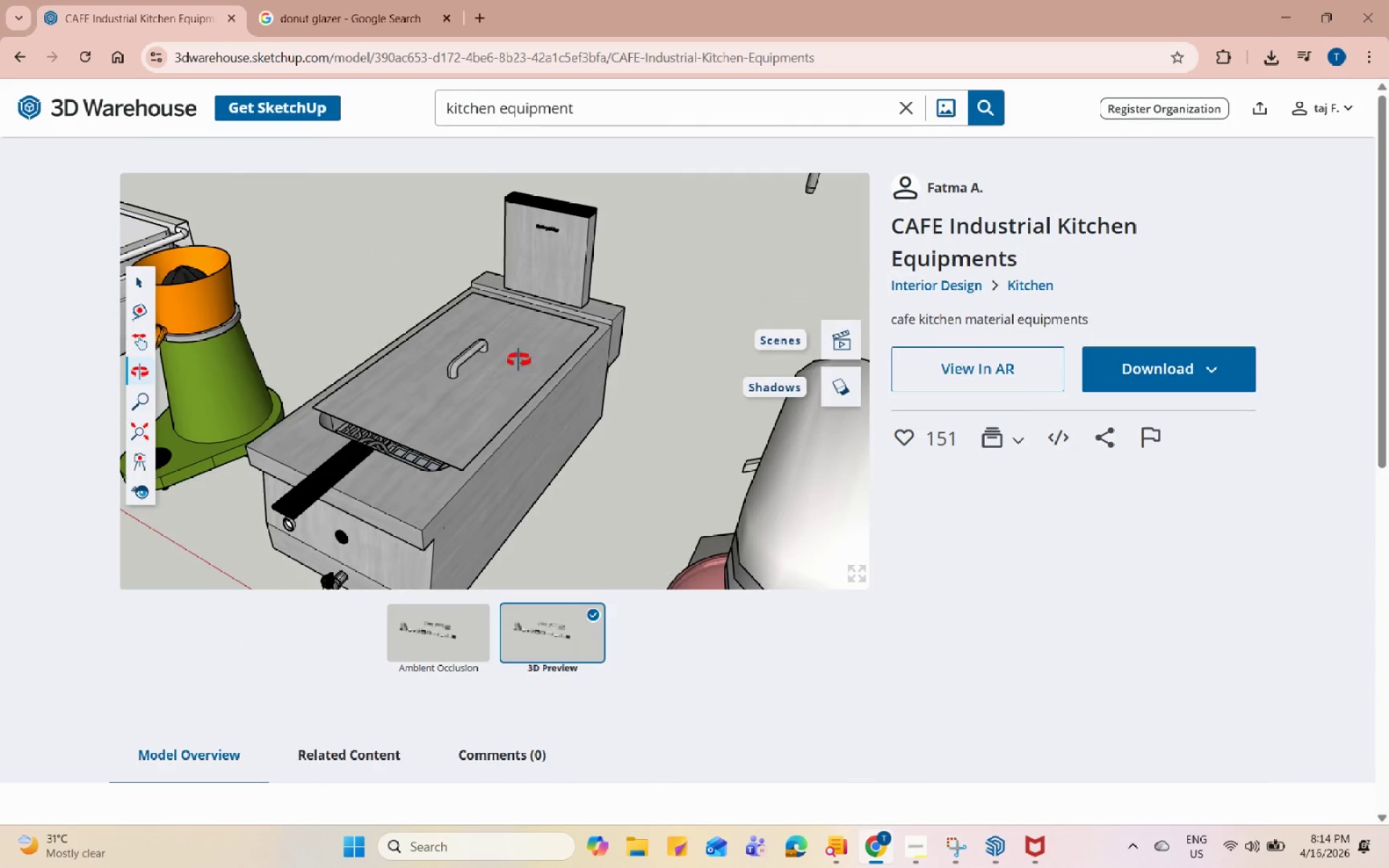 
left_click_drag(start_coordinate=[403, 338], to_coordinate=[484, 338])
 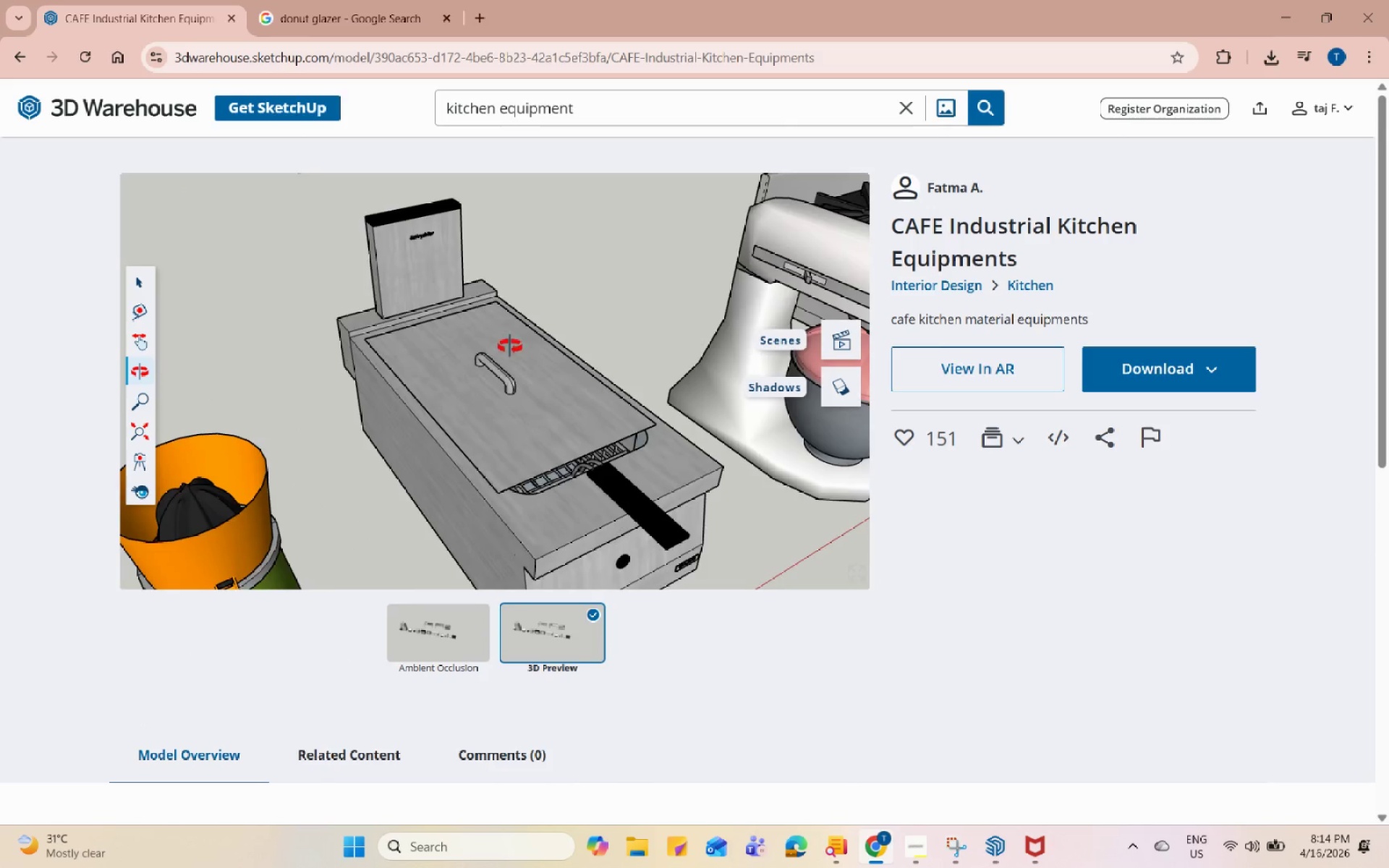 
left_click_drag(start_coordinate=[441, 546], to_coordinate=[373, 490])
 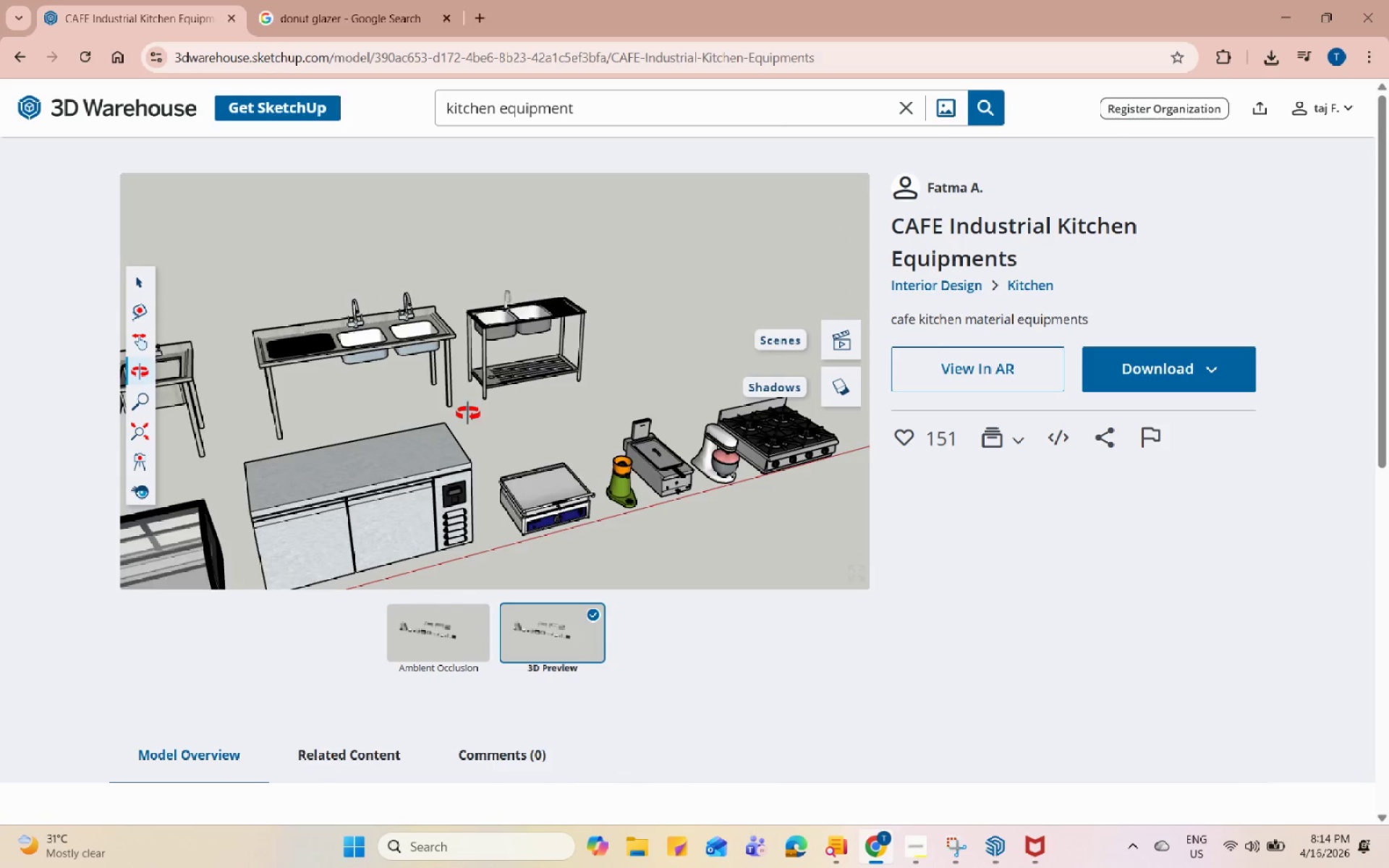 
scroll: coordinate [640, 343], scroll_direction: down, amount: 20.0
 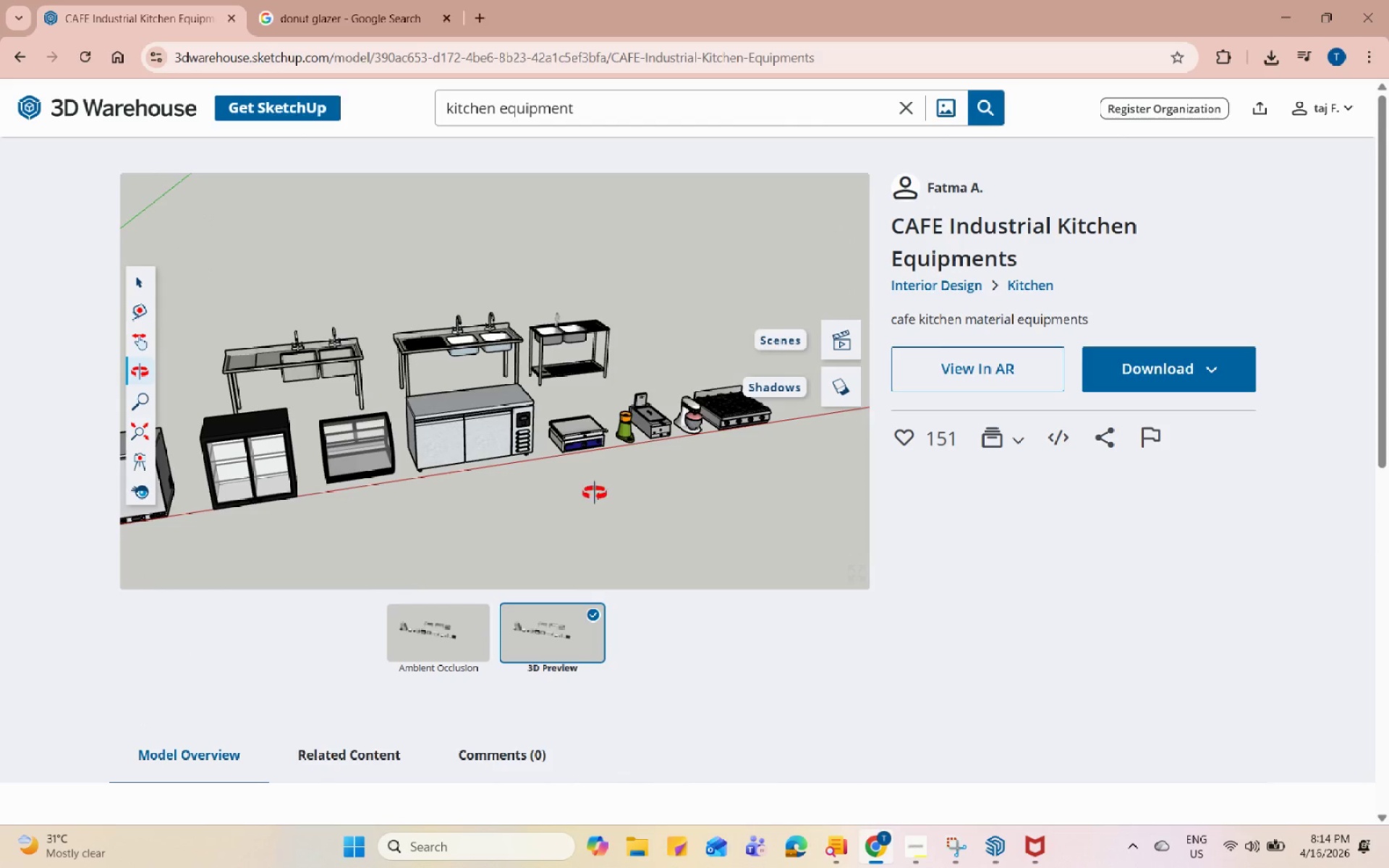 
left_click_drag(start_coordinate=[616, 391], to_coordinate=[381, 474])
 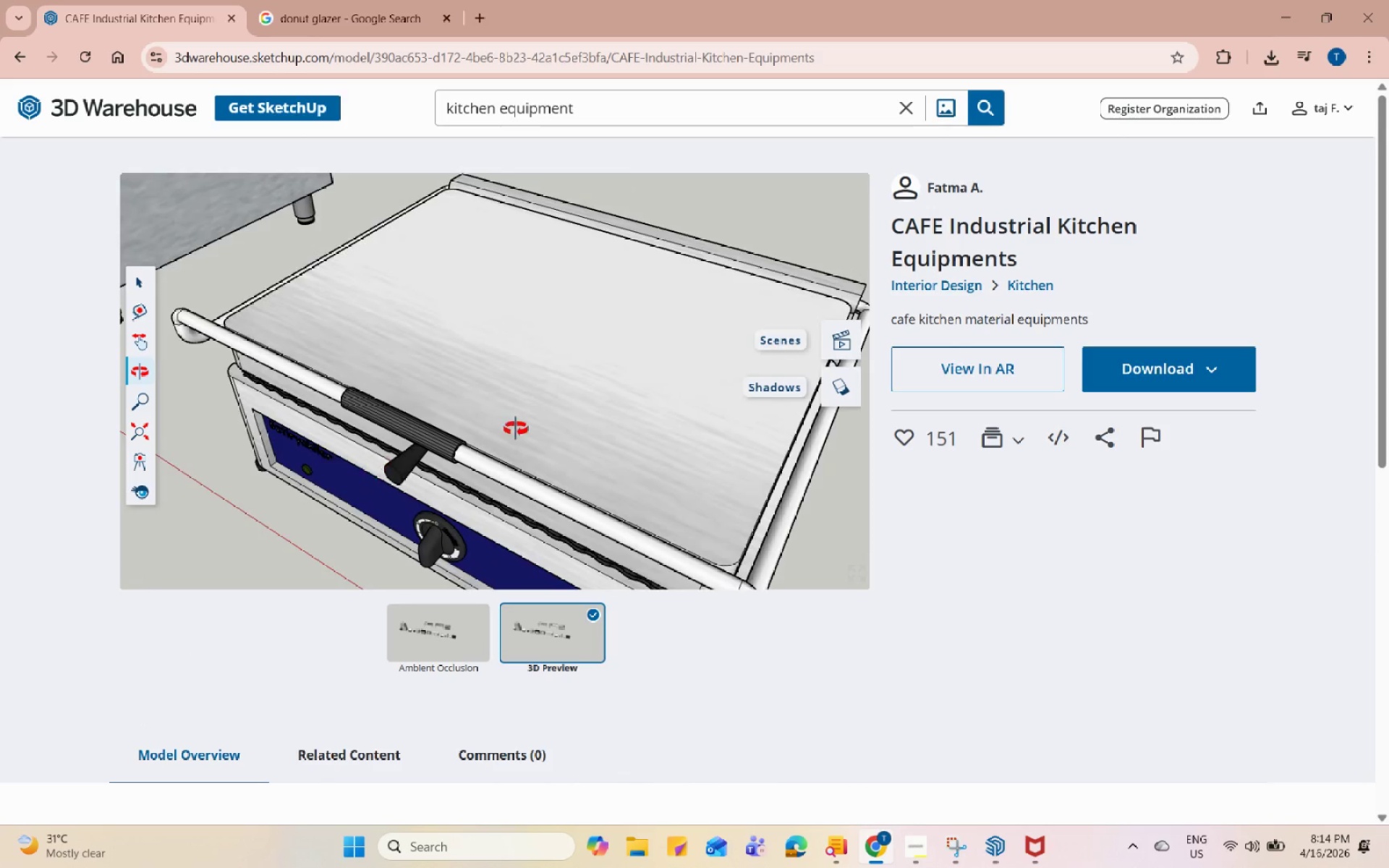 
scroll: coordinate [640, 399], scroll_direction: up, amount: 18.0
 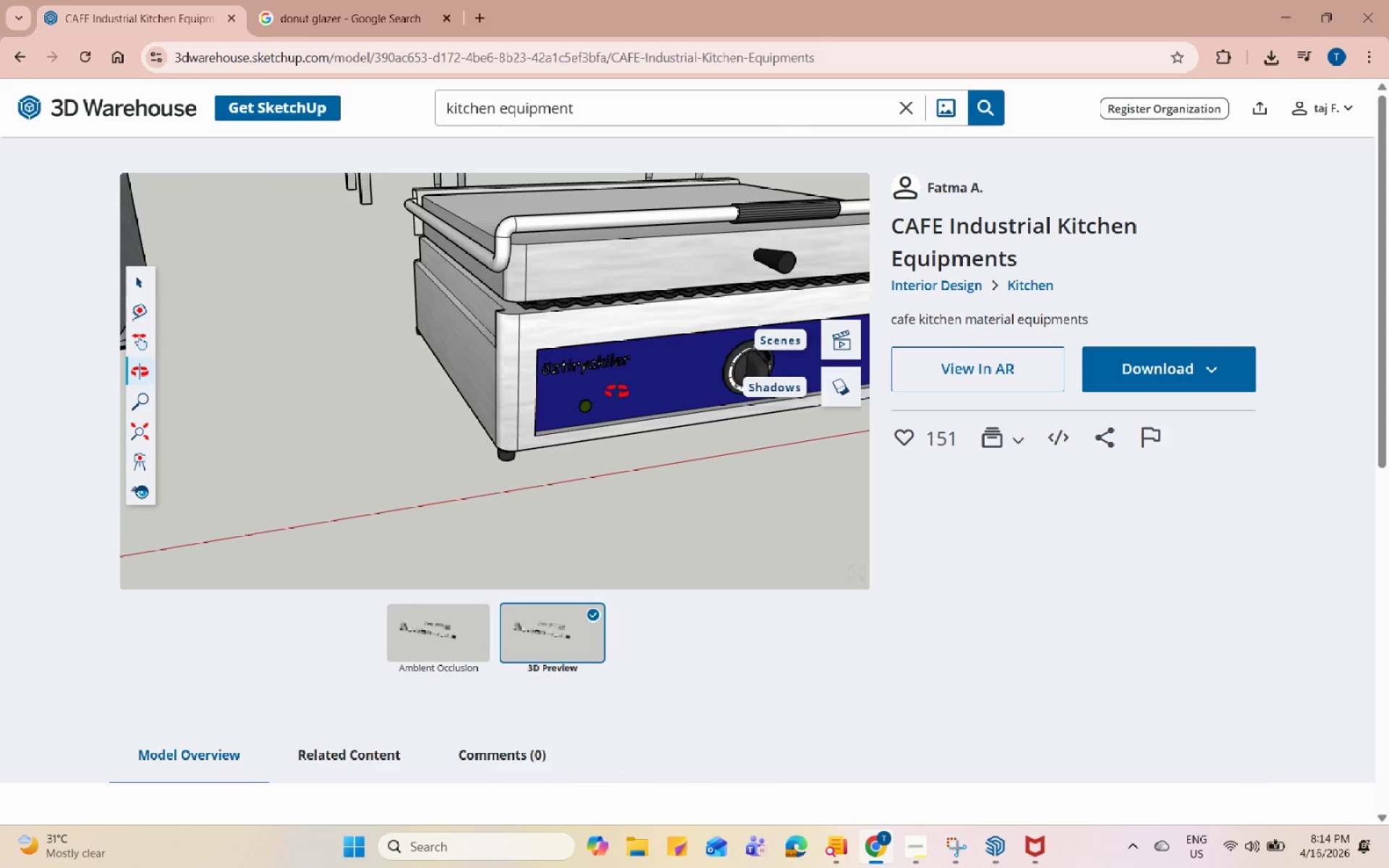 
left_click_drag(start_coordinate=[364, 440], to_coordinate=[653, 320])
 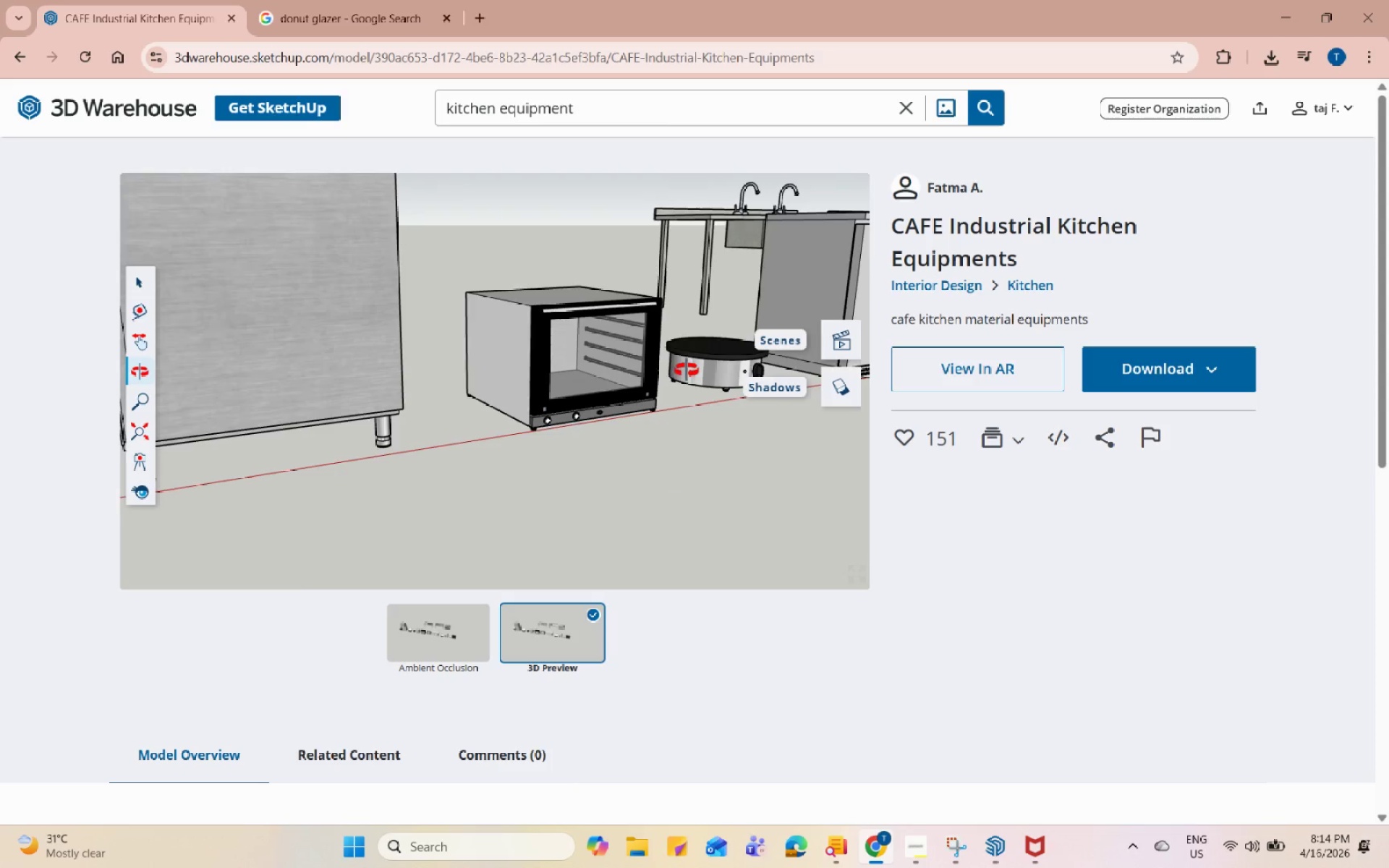 
scroll: coordinate [330, 408], scroll_direction: down, amount: 13.0
 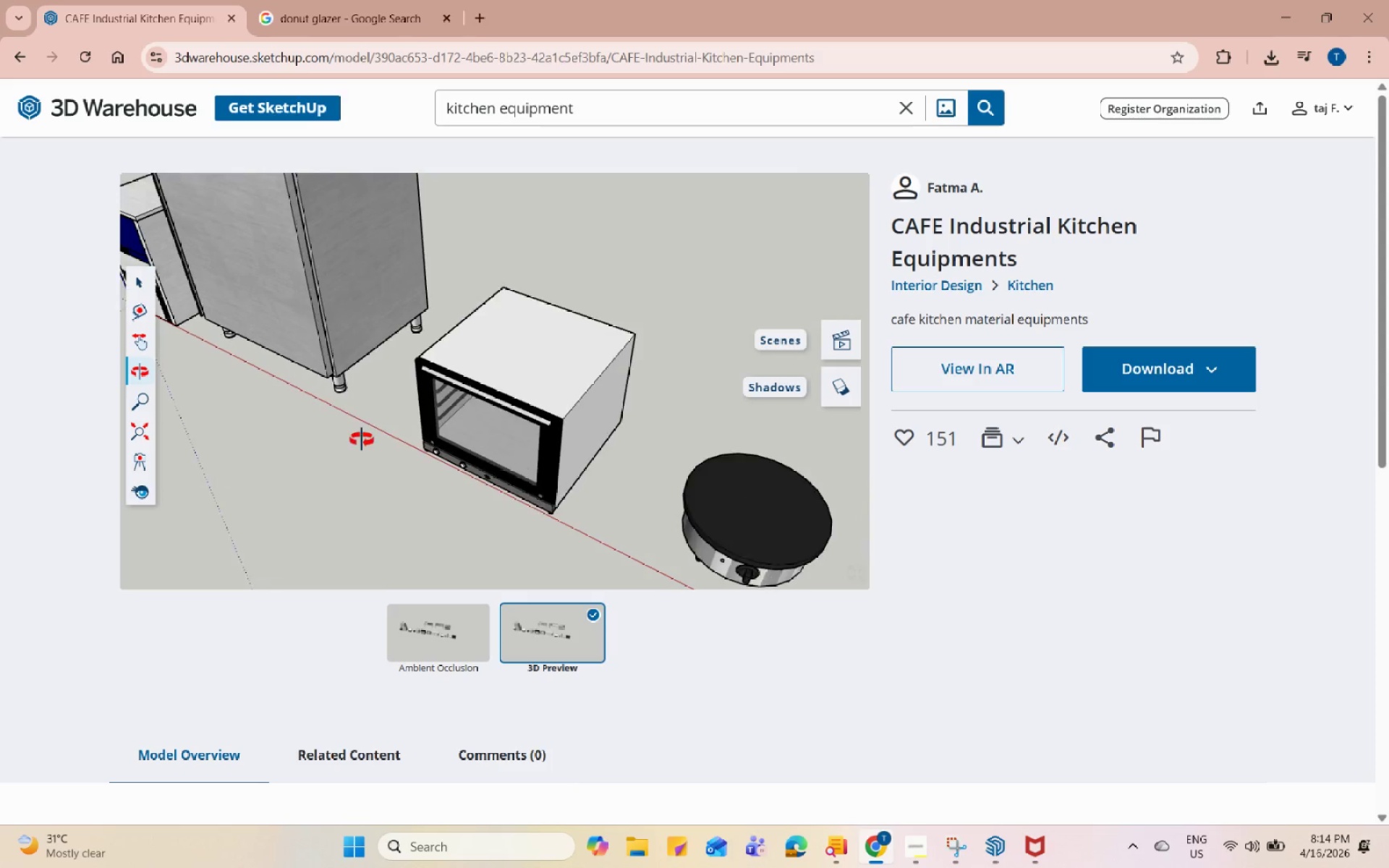 
left_click_drag(start_coordinate=[566, 340], to_coordinate=[258, 412])
 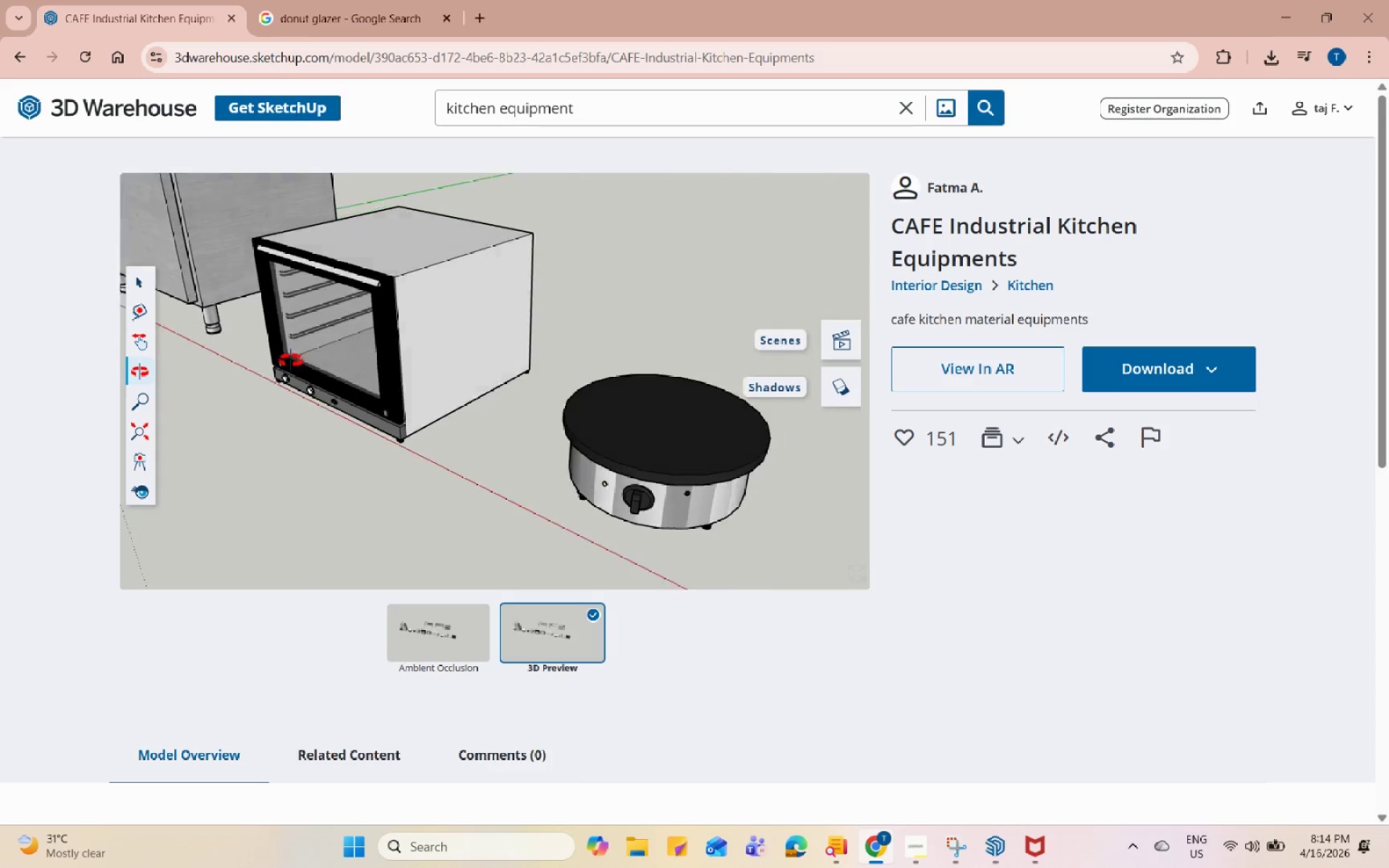 
scroll: coordinate [559, 331], scroll_direction: up, amount: 1.0
 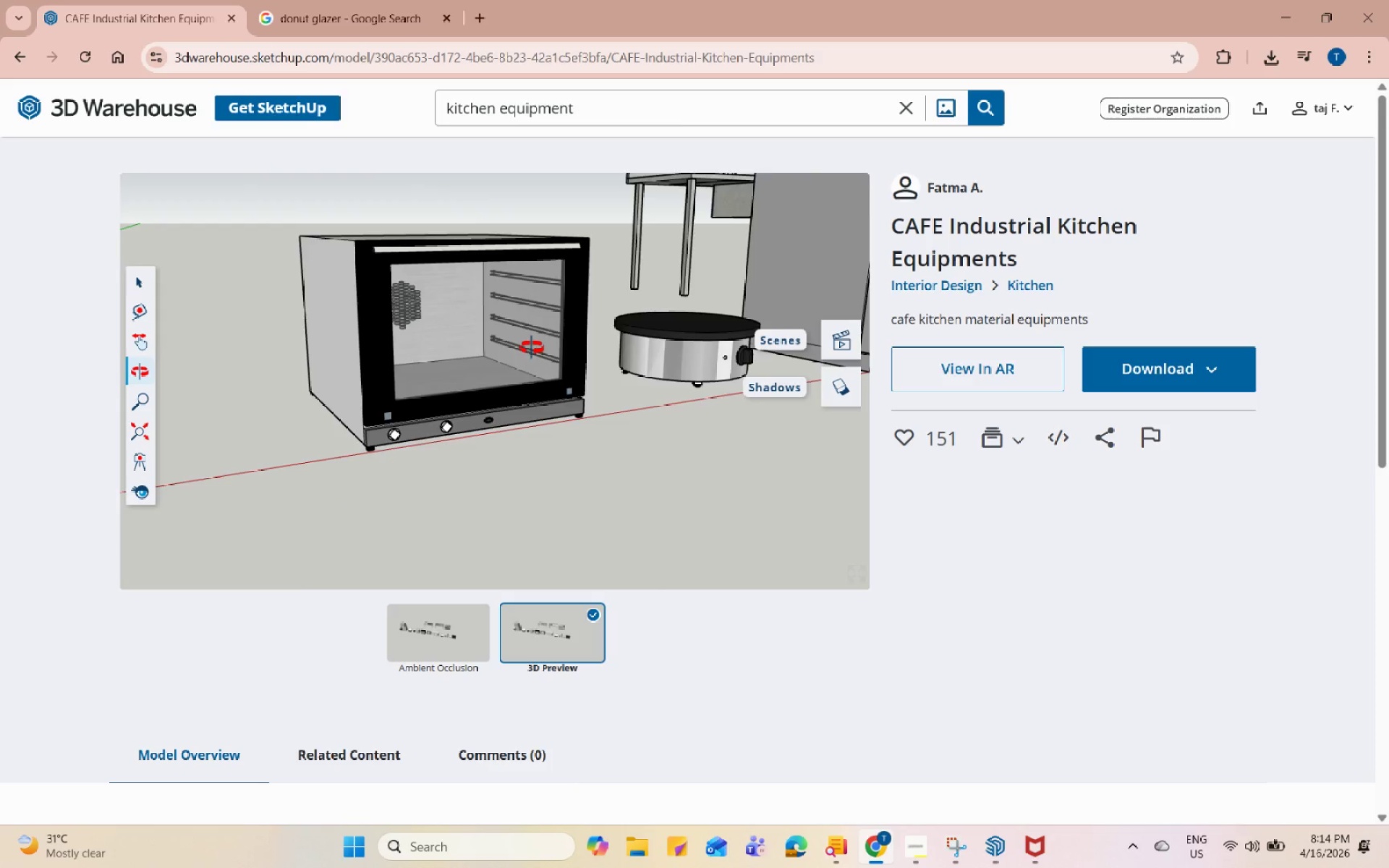 
left_click_drag(start_coordinate=[335, 303], to_coordinate=[648, 357])
 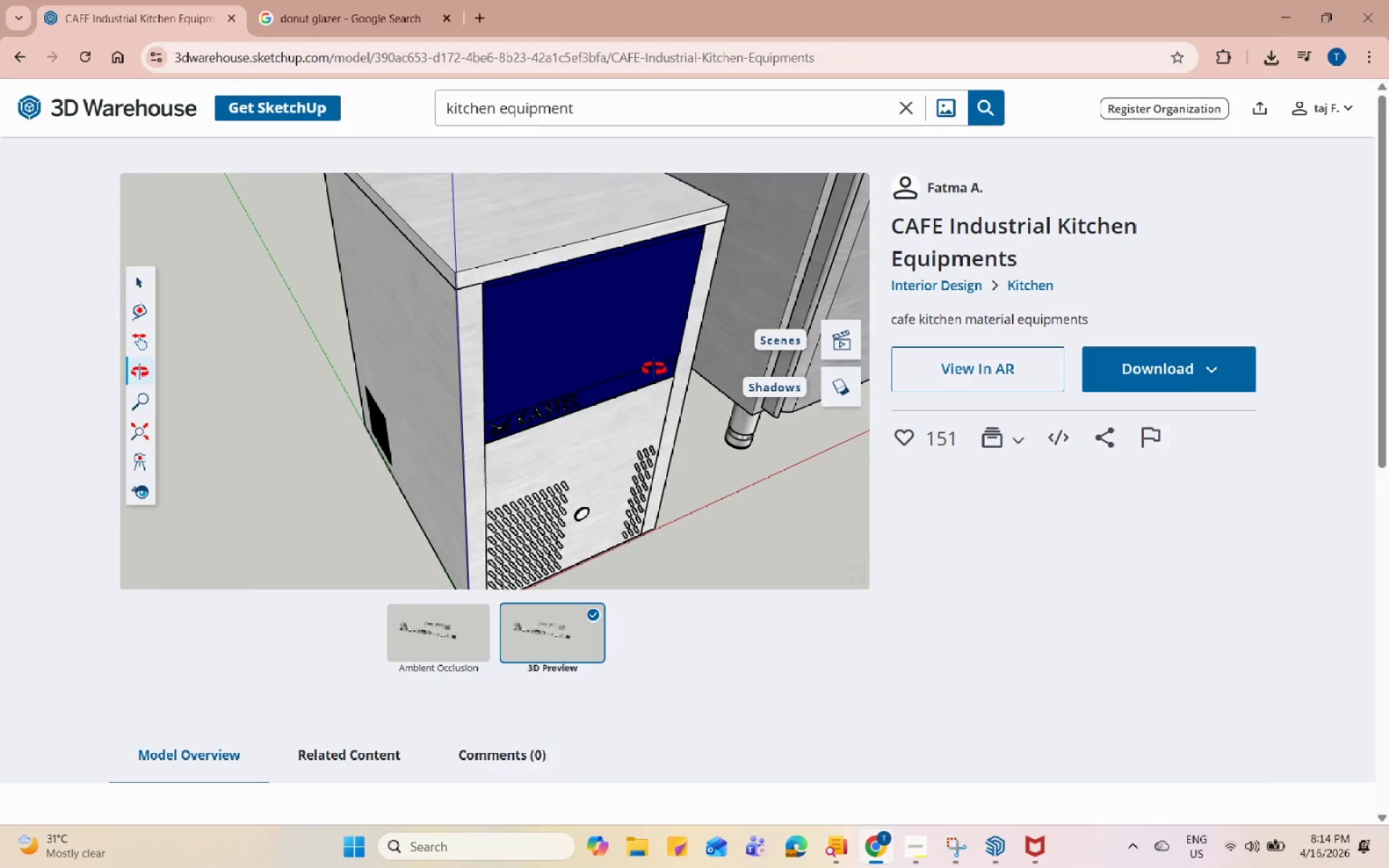 
scroll: coordinate [342, 299], scroll_direction: up, amount: 3.0
 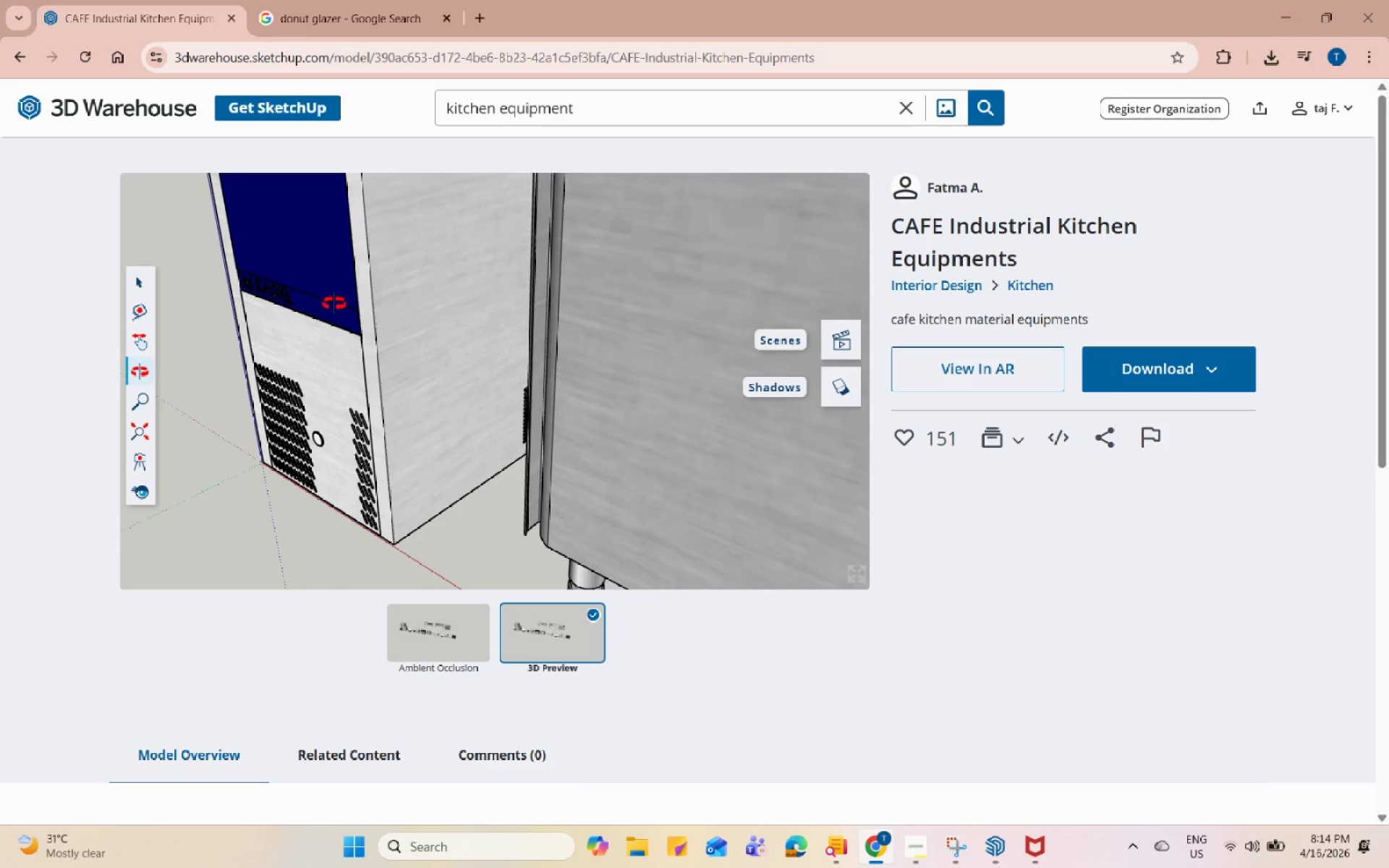 
scroll: coordinate [627, 410], scroll_direction: down, amount: 8.0
 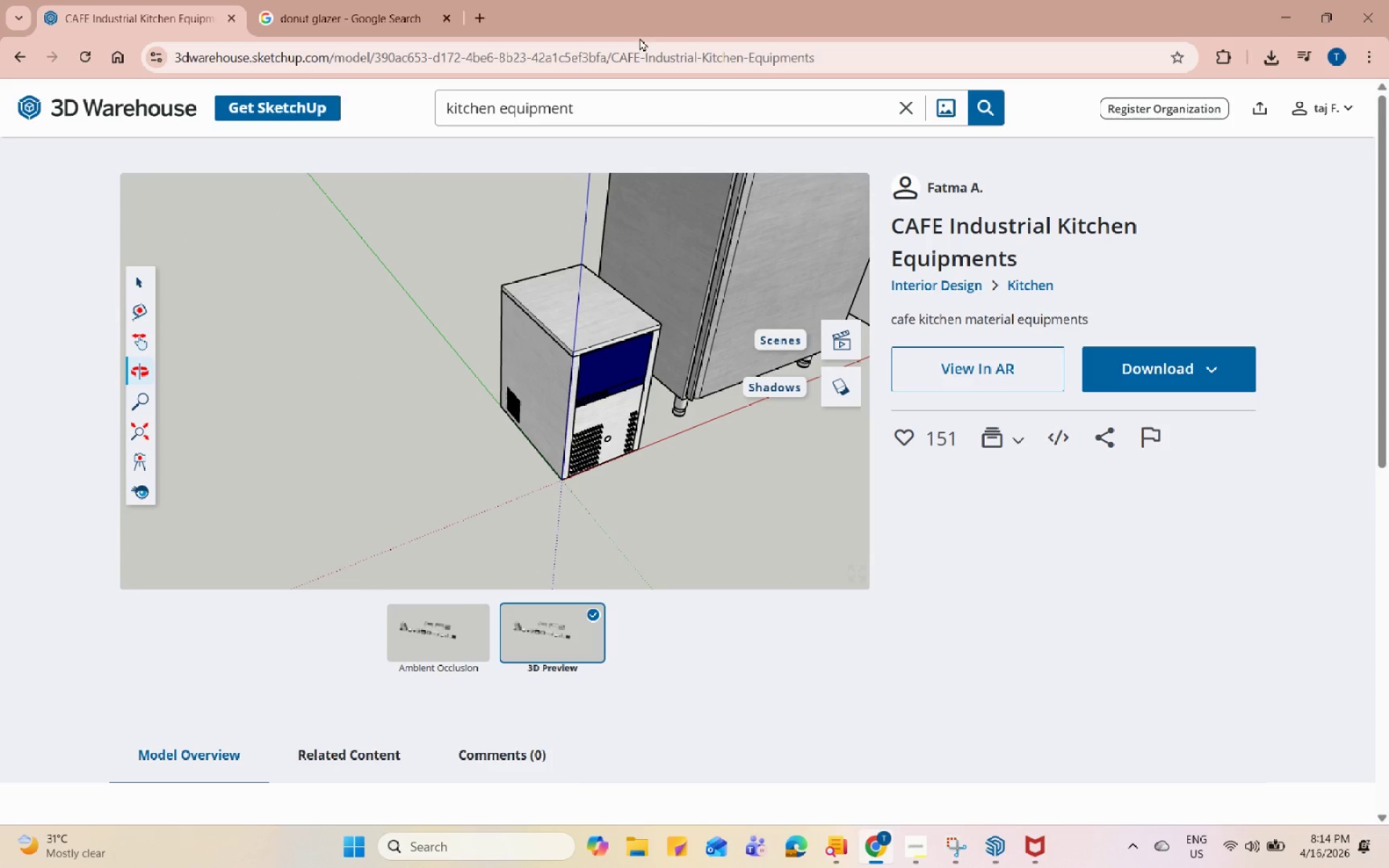 
left_click_drag(start_coordinate=[552, 38], to_coordinate=[307, 115])
 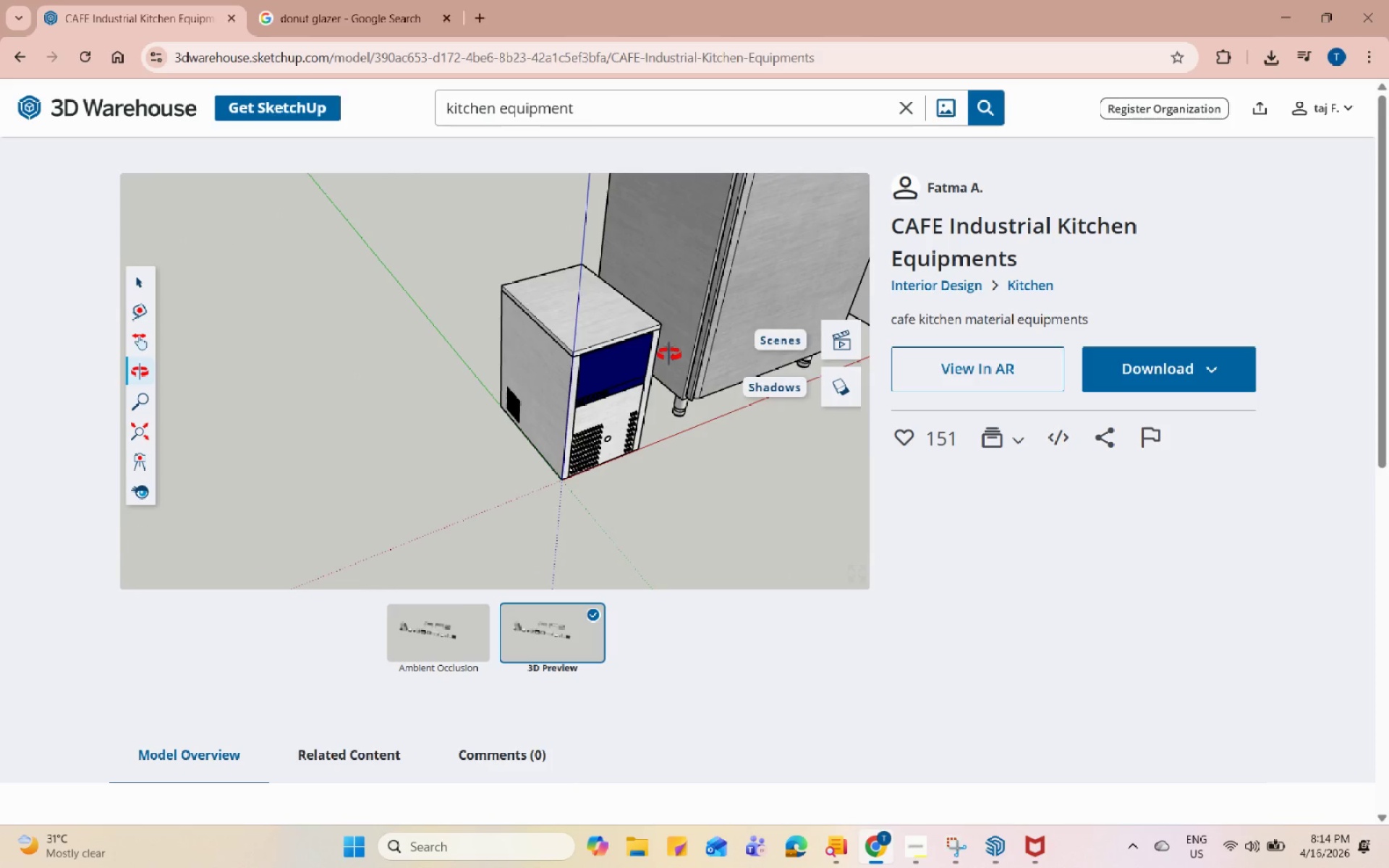 
left_click_drag(start_coordinate=[667, 356], to_coordinate=[258, 465])
 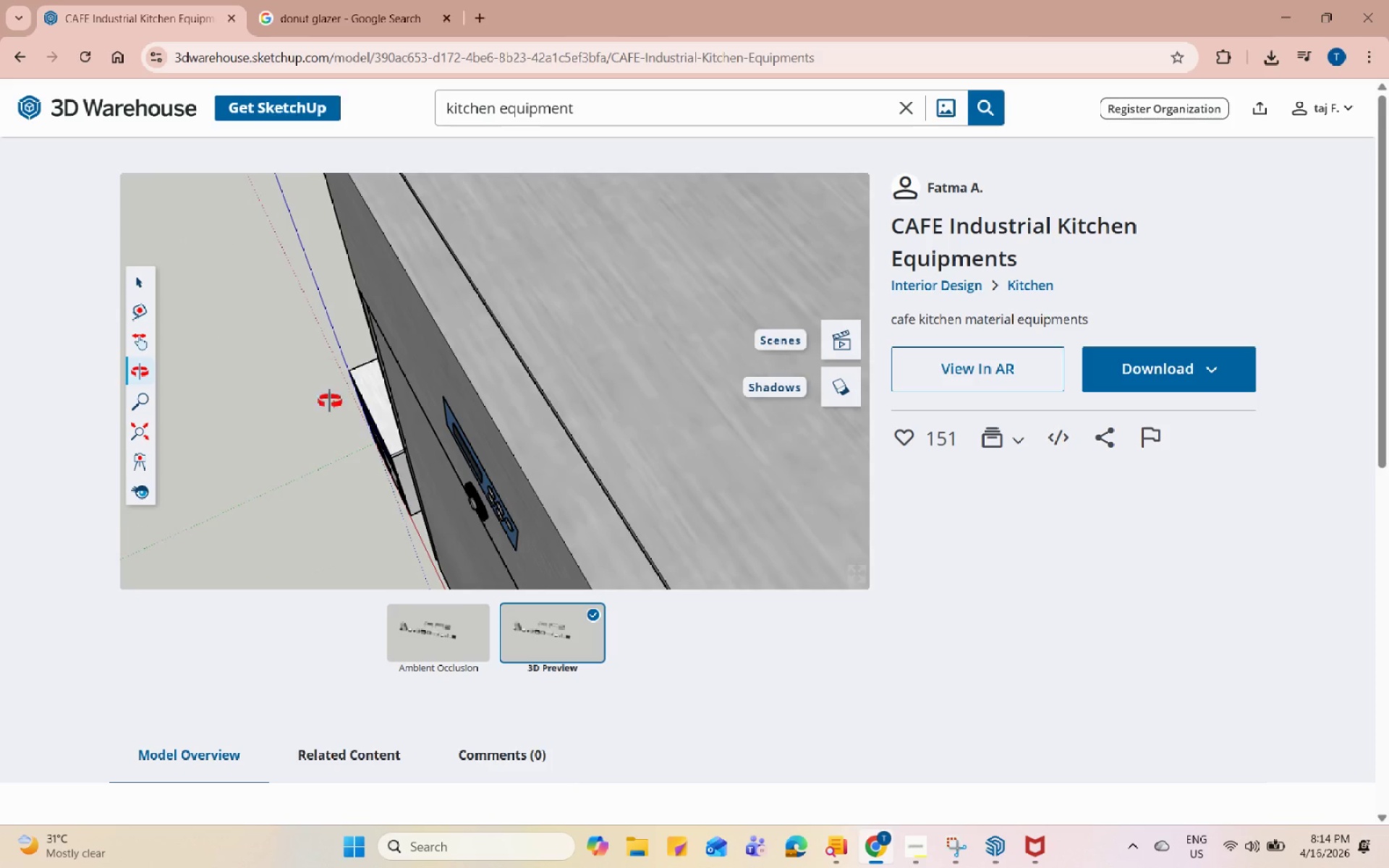 
scroll: coordinate [260, 411], scroll_direction: down, amount: 20.0
 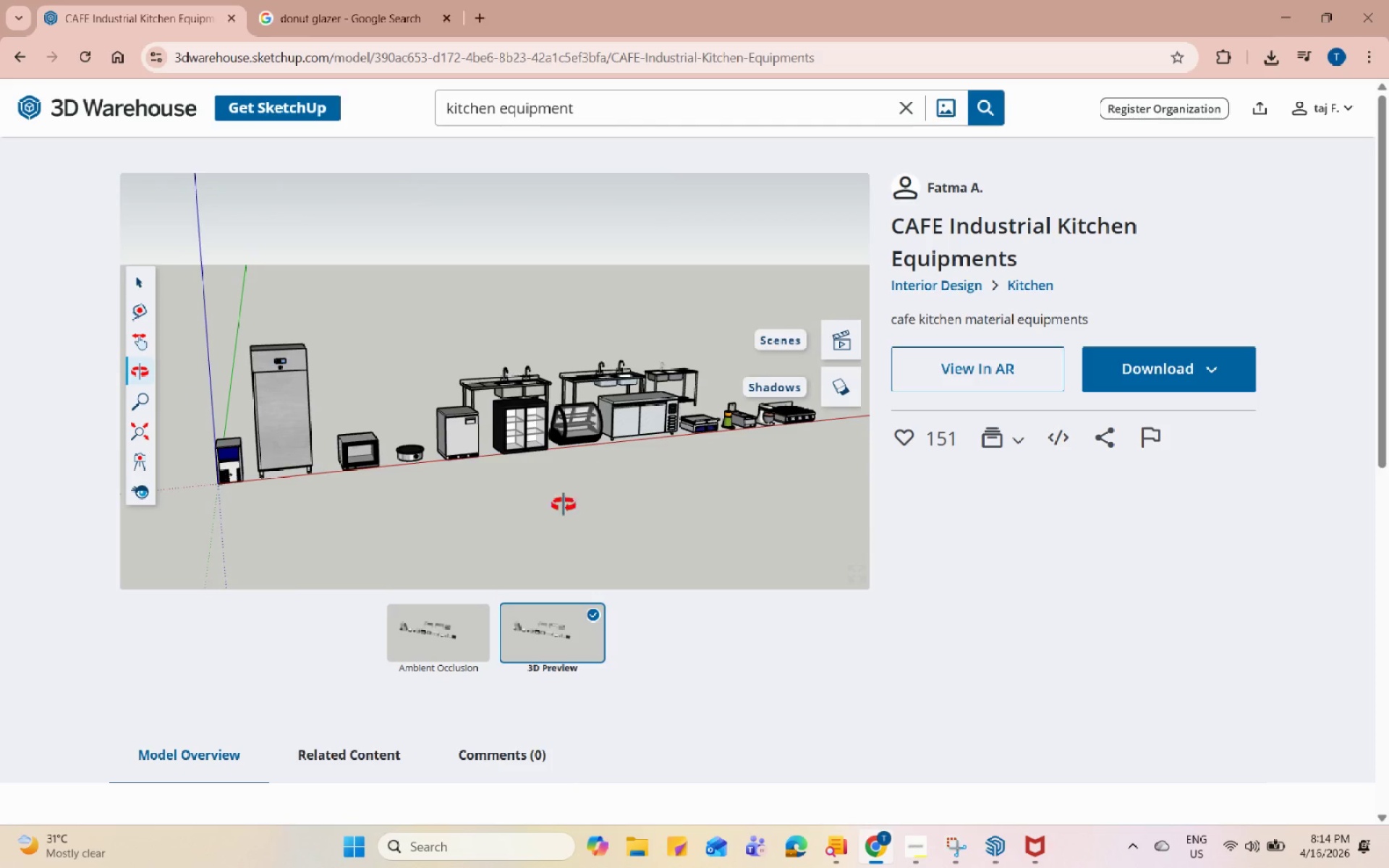 
scroll: coordinate [339, 348], scroll_direction: up, amount: 3.0
 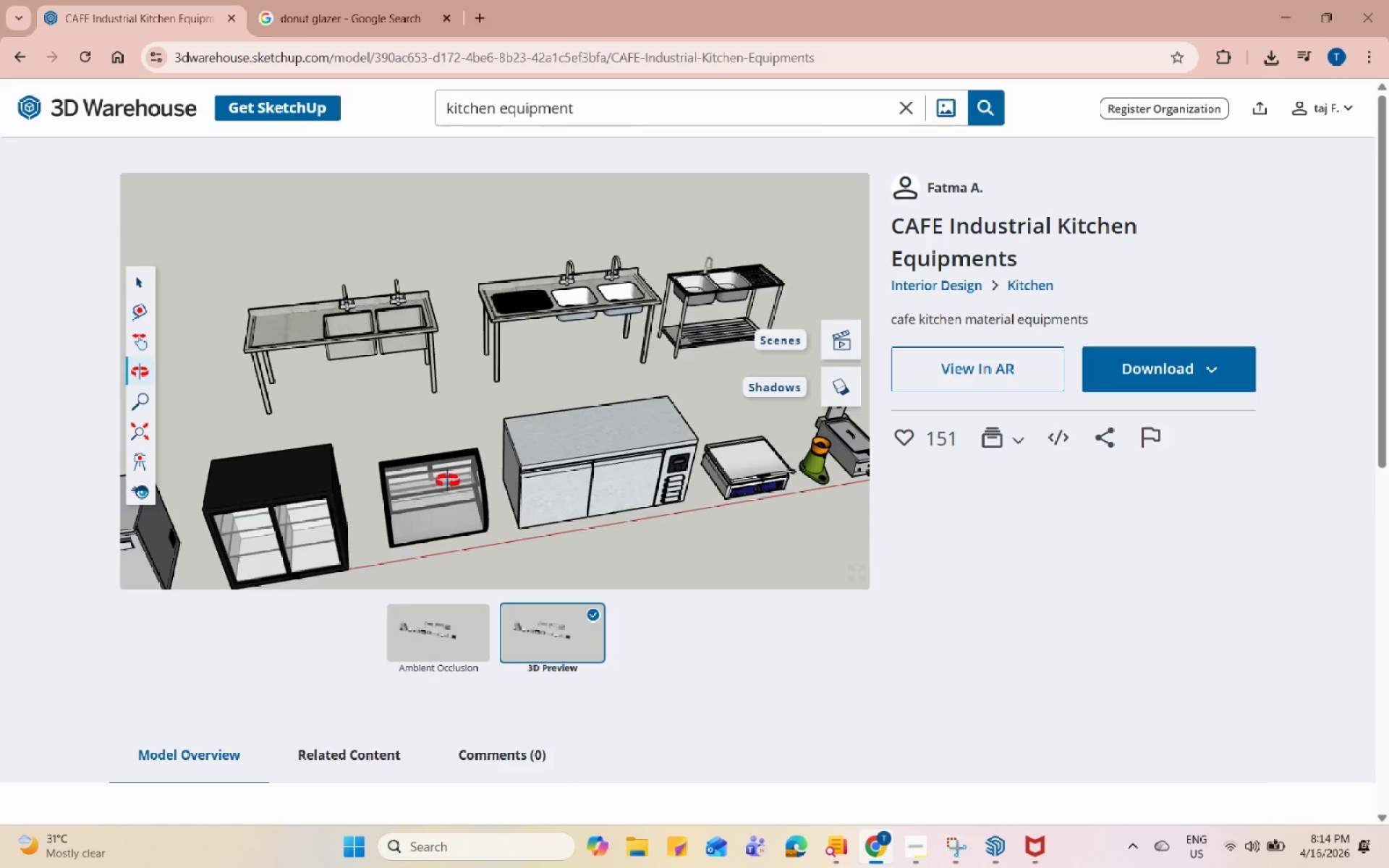 
scroll: coordinate [535, 294], scroll_direction: down, amount: 3.0
 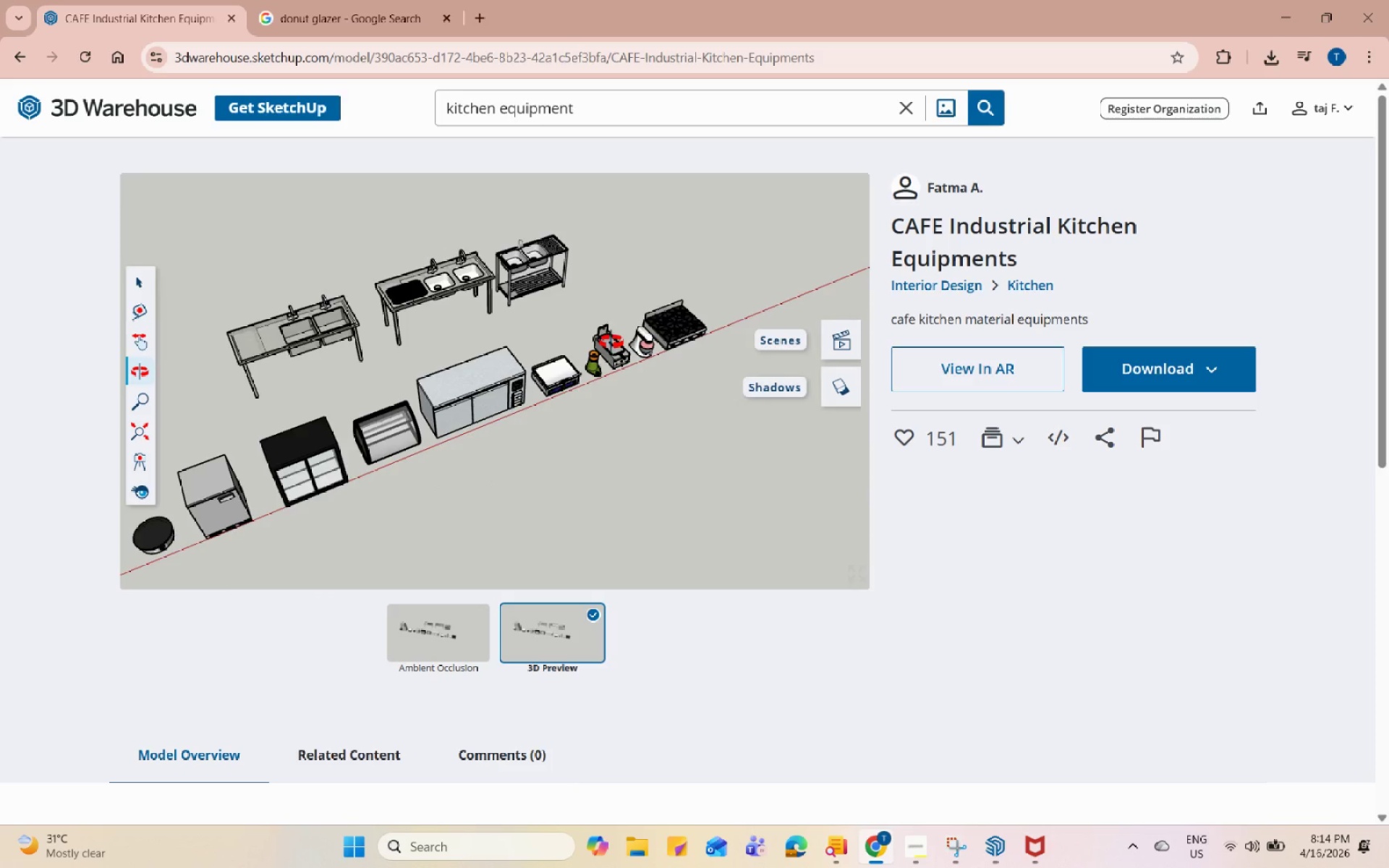 
key(Space)
 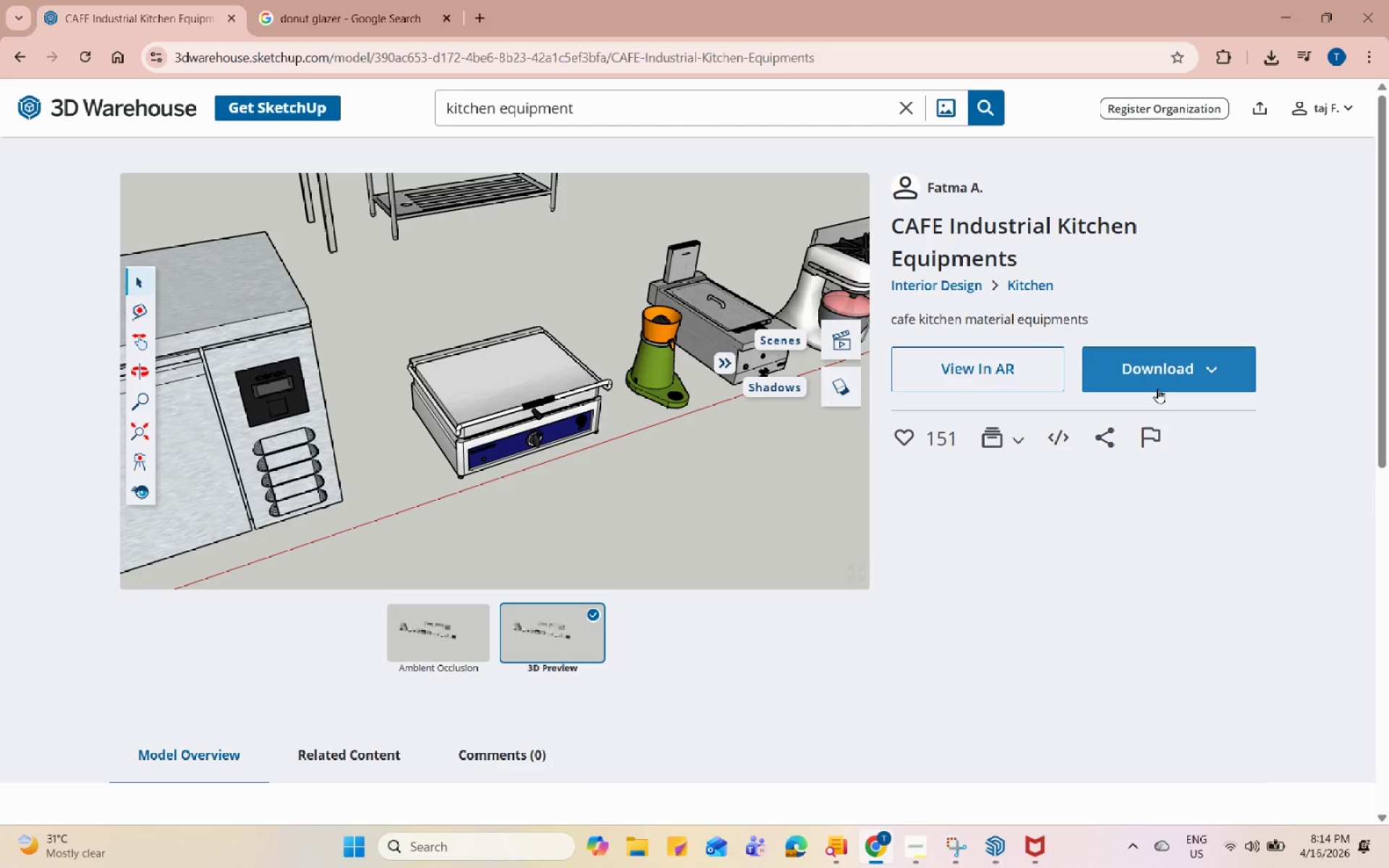 
scroll: coordinate [573, 380], scroll_direction: up, amount: 9.0
 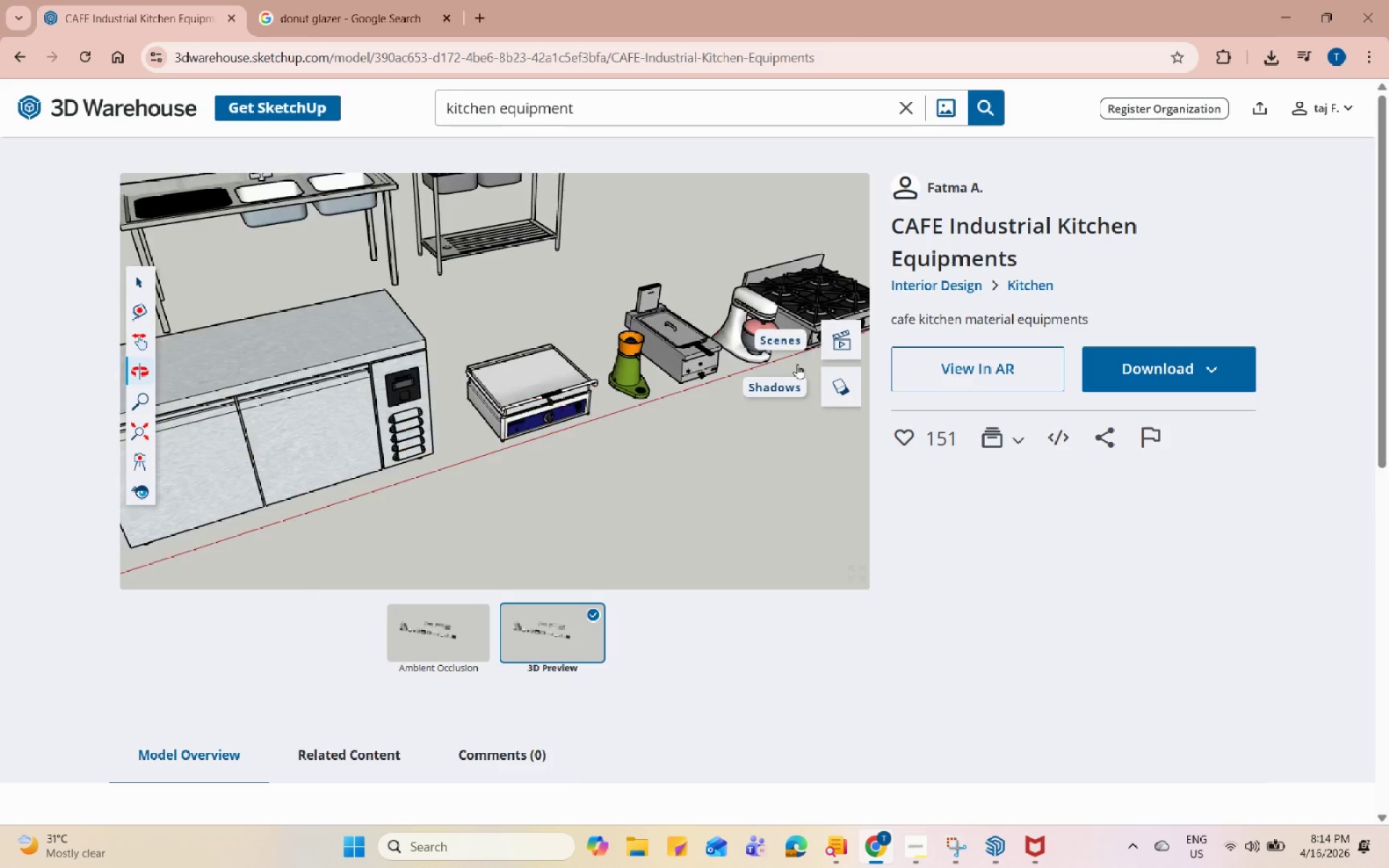 
left_click([1158, 388])
 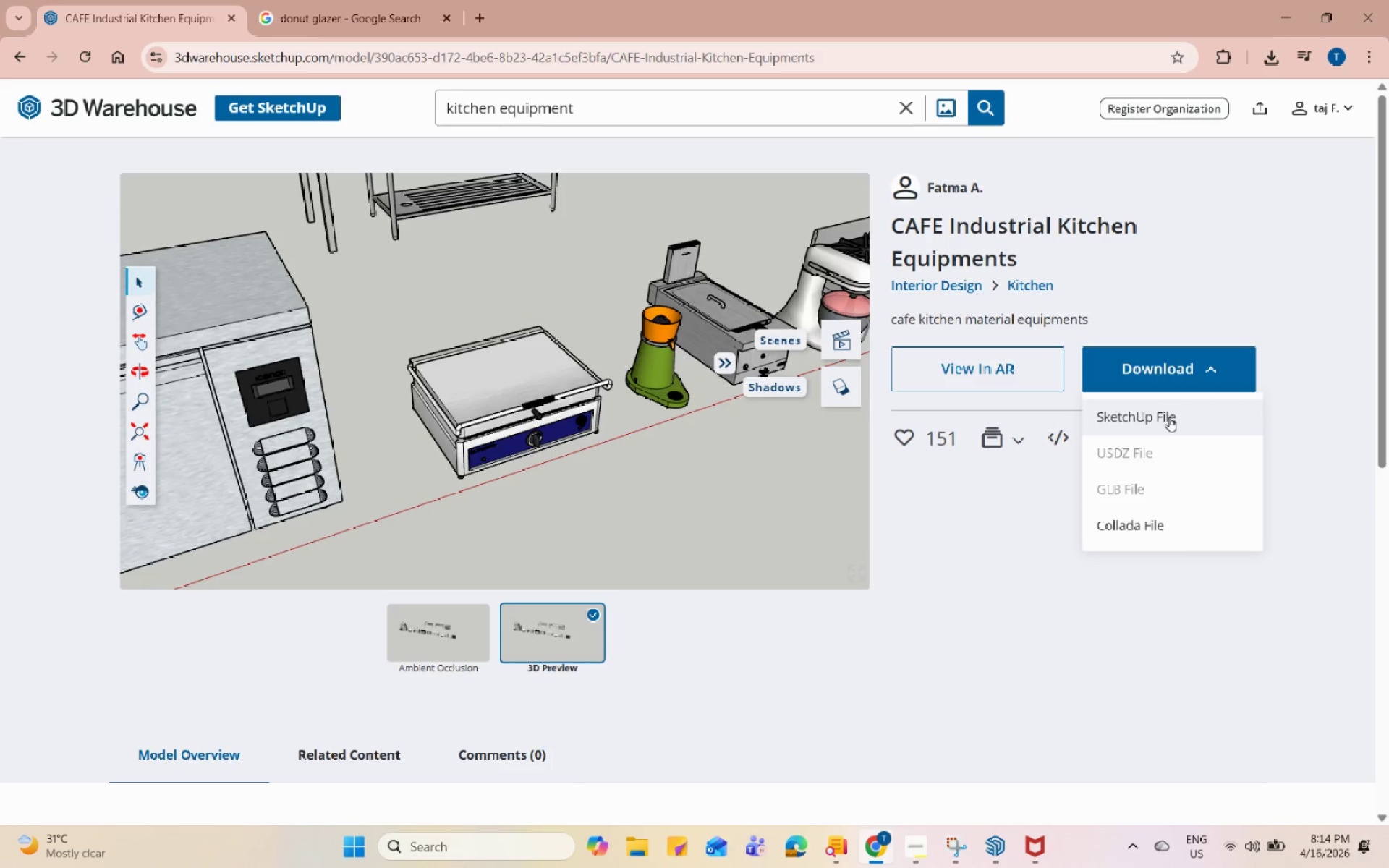 
double_click([1169, 417])
 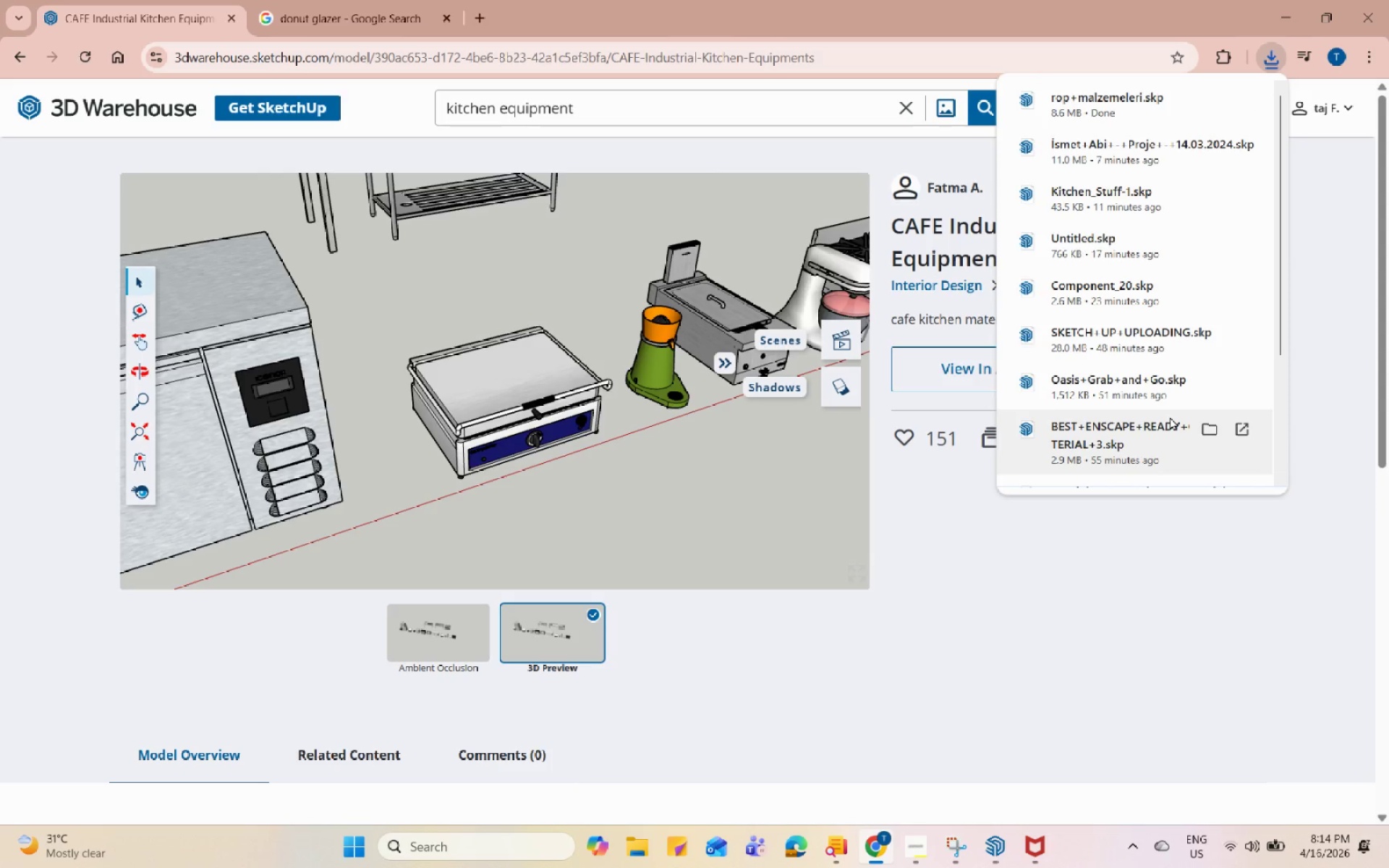 
wait(6.28)
 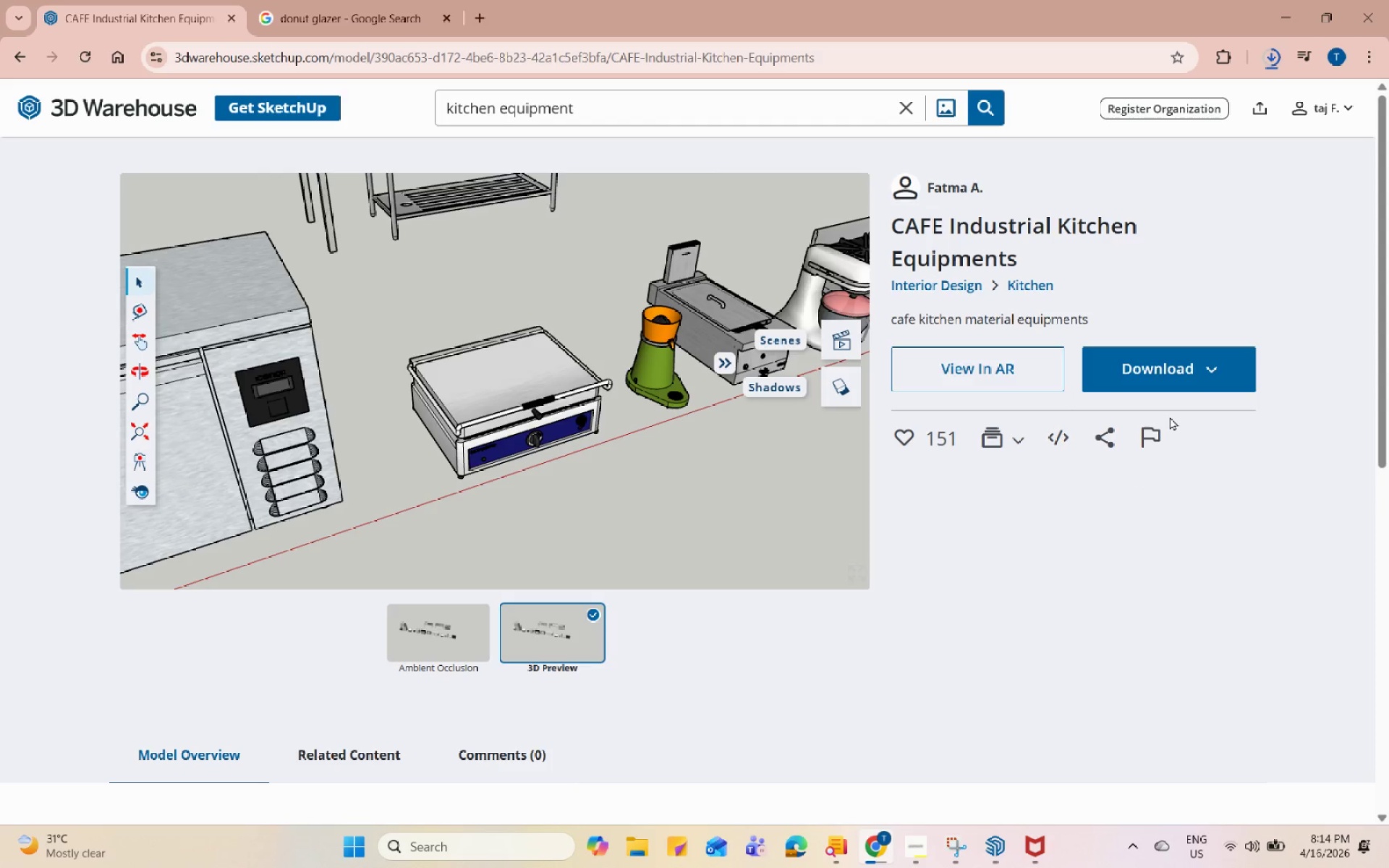 
double_click([1270, 2])
 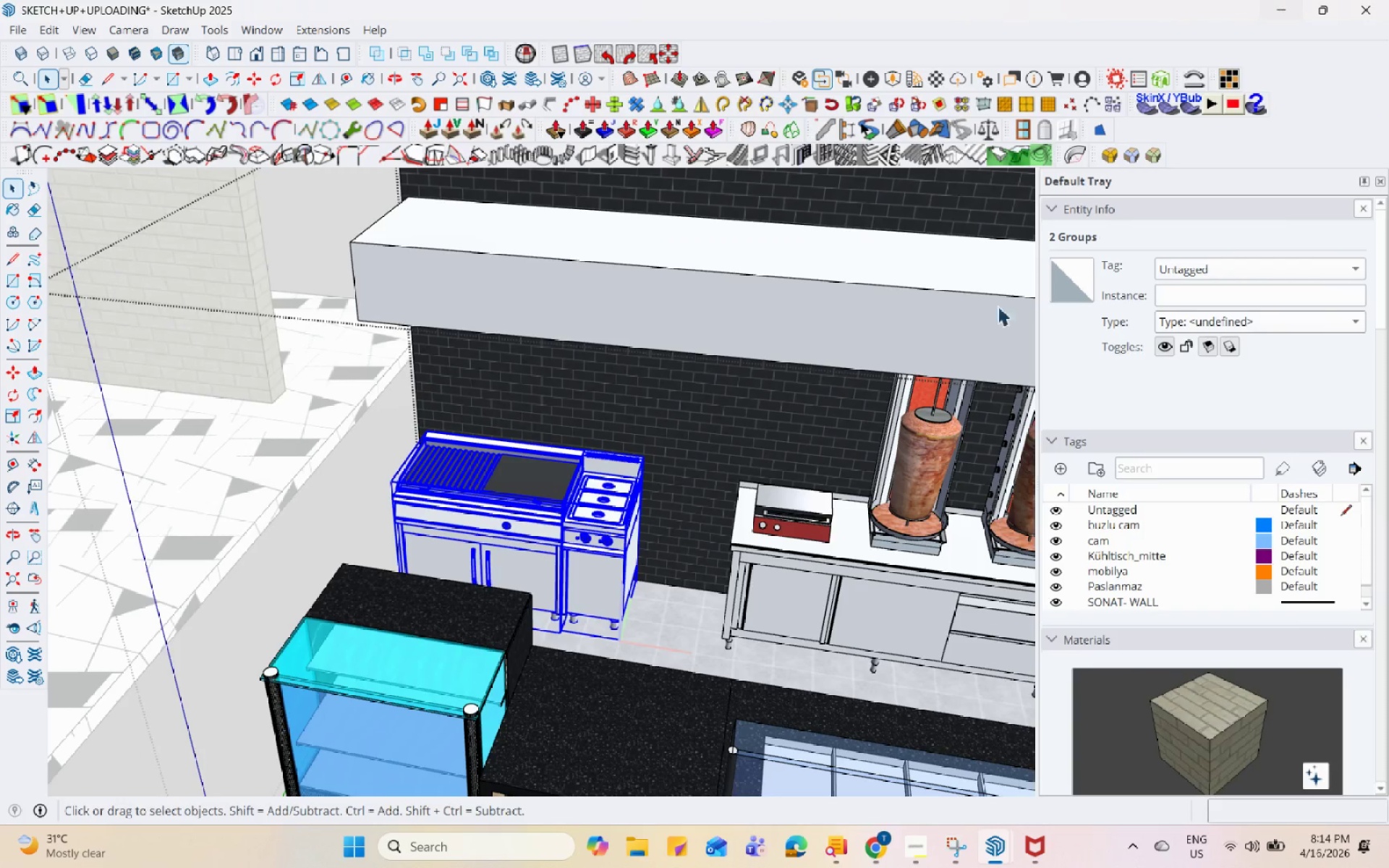 
scroll: coordinate [782, 472], scroll_direction: down, amount: 3.0
 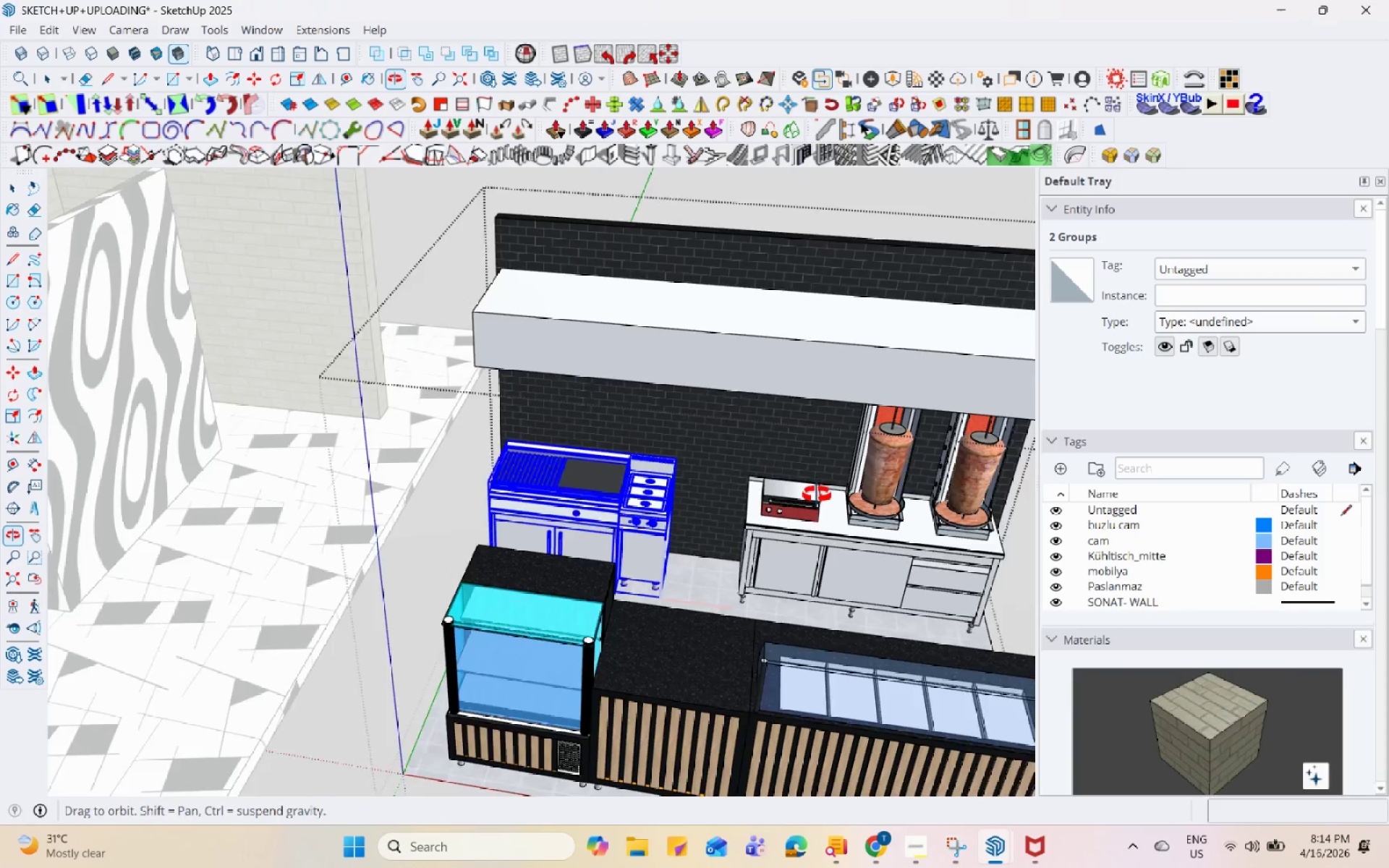 
left_click([715, 467])
 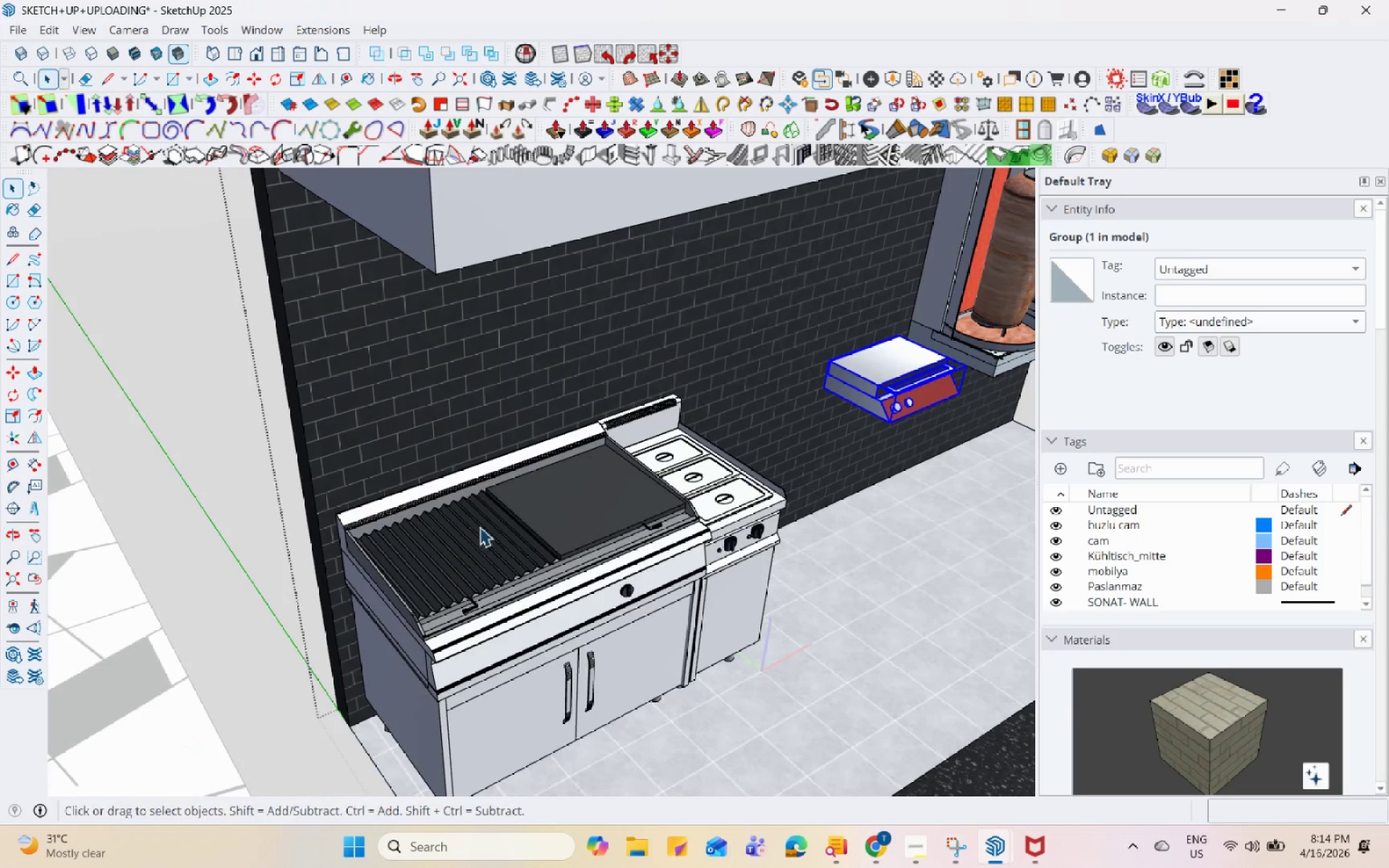 
scroll: coordinate [711, 467], scroll_direction: up, amount: 6.0
 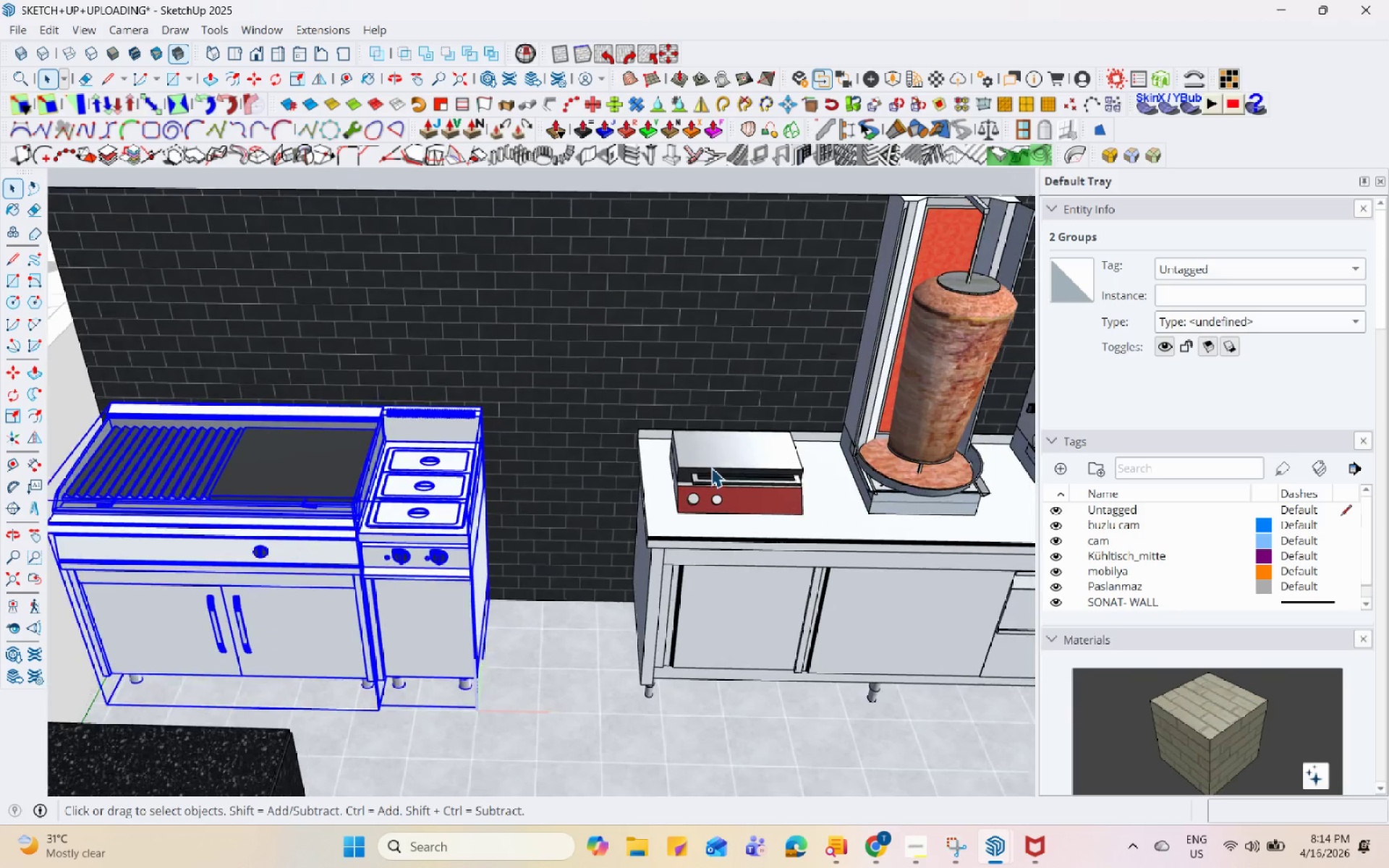 
key(Escape)
 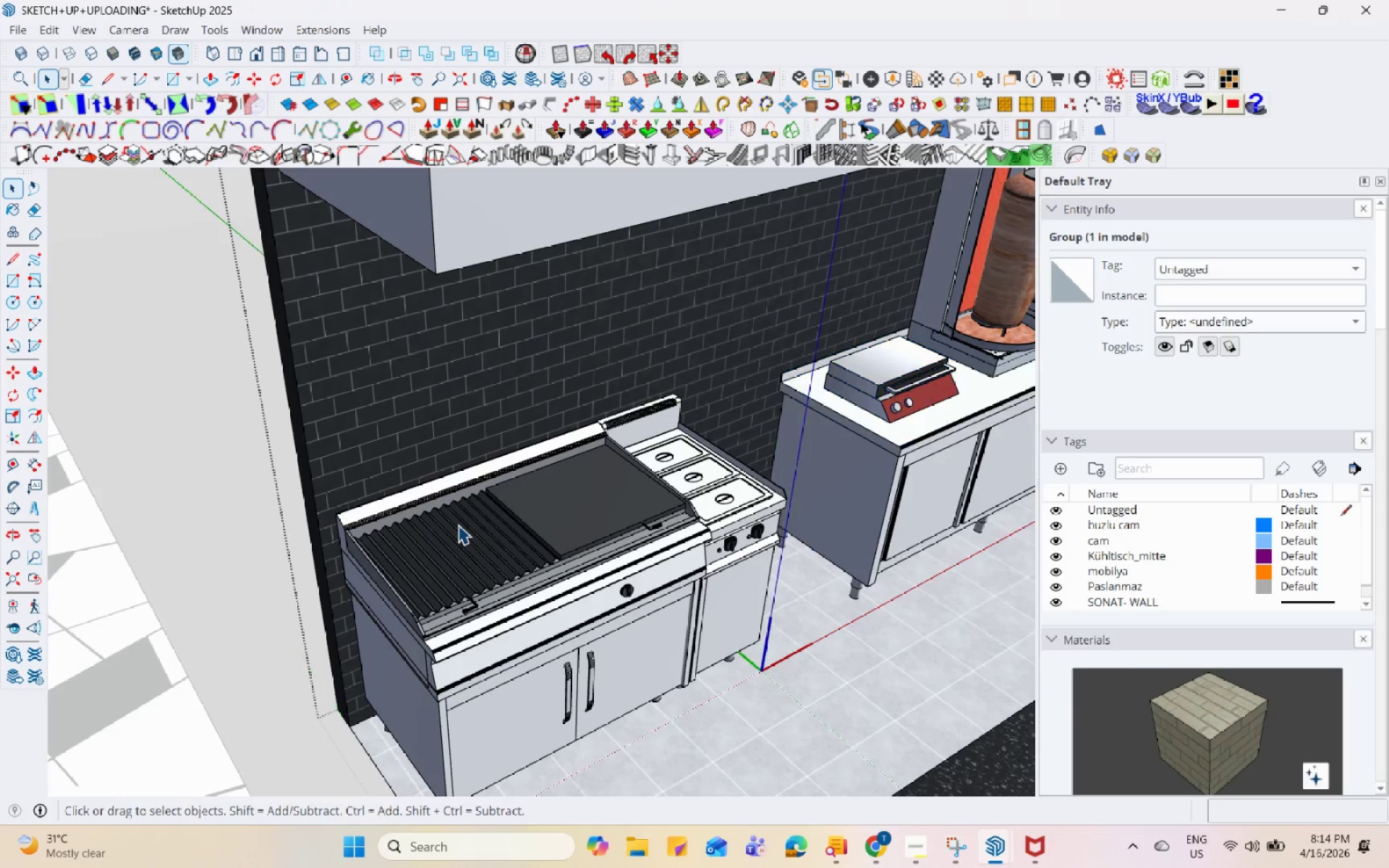 
key(Escape)
 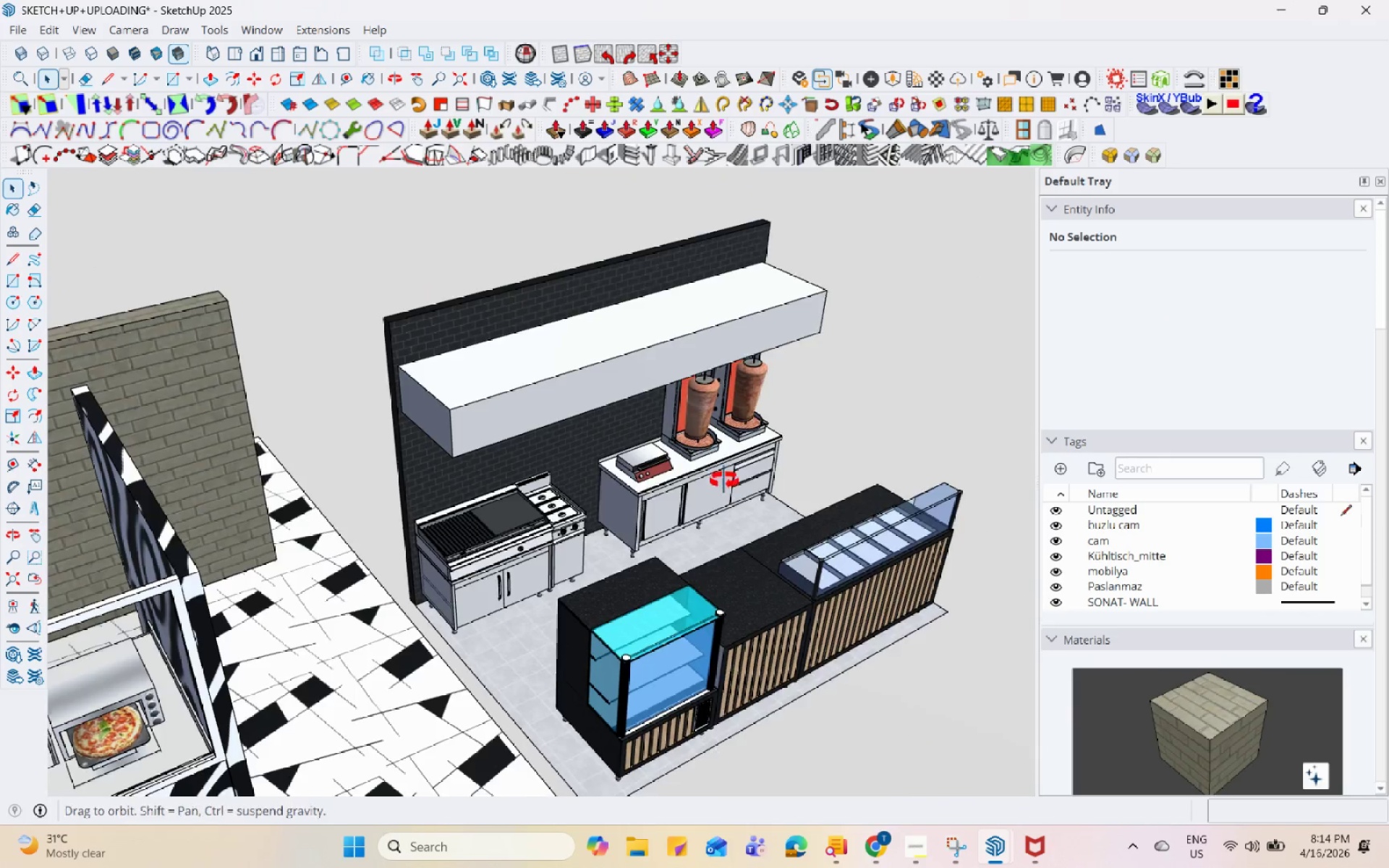 
scroll: coordinate [532, 456], scroll_direction: down, amount: 19.0
 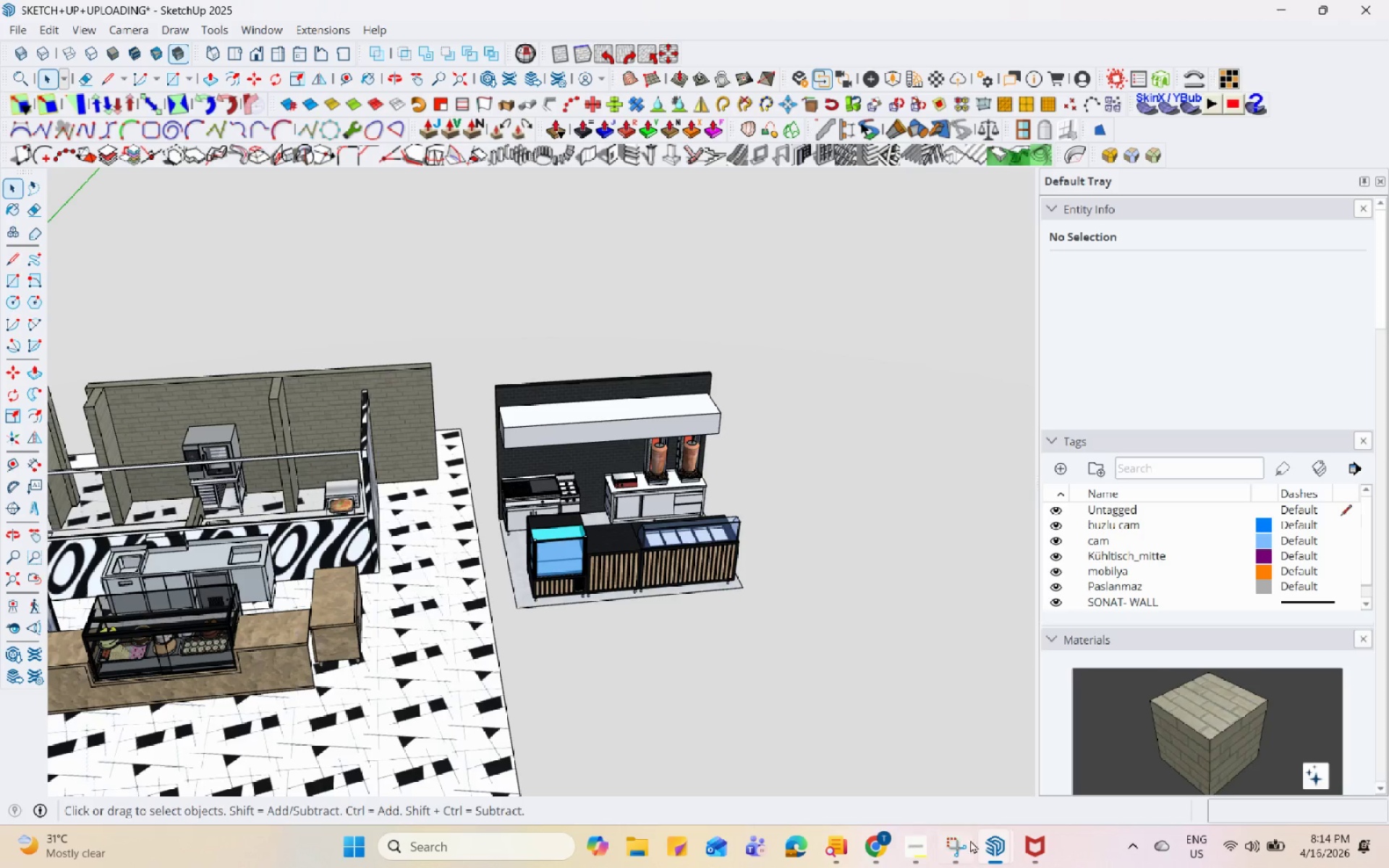 
left_click([996, 844])
 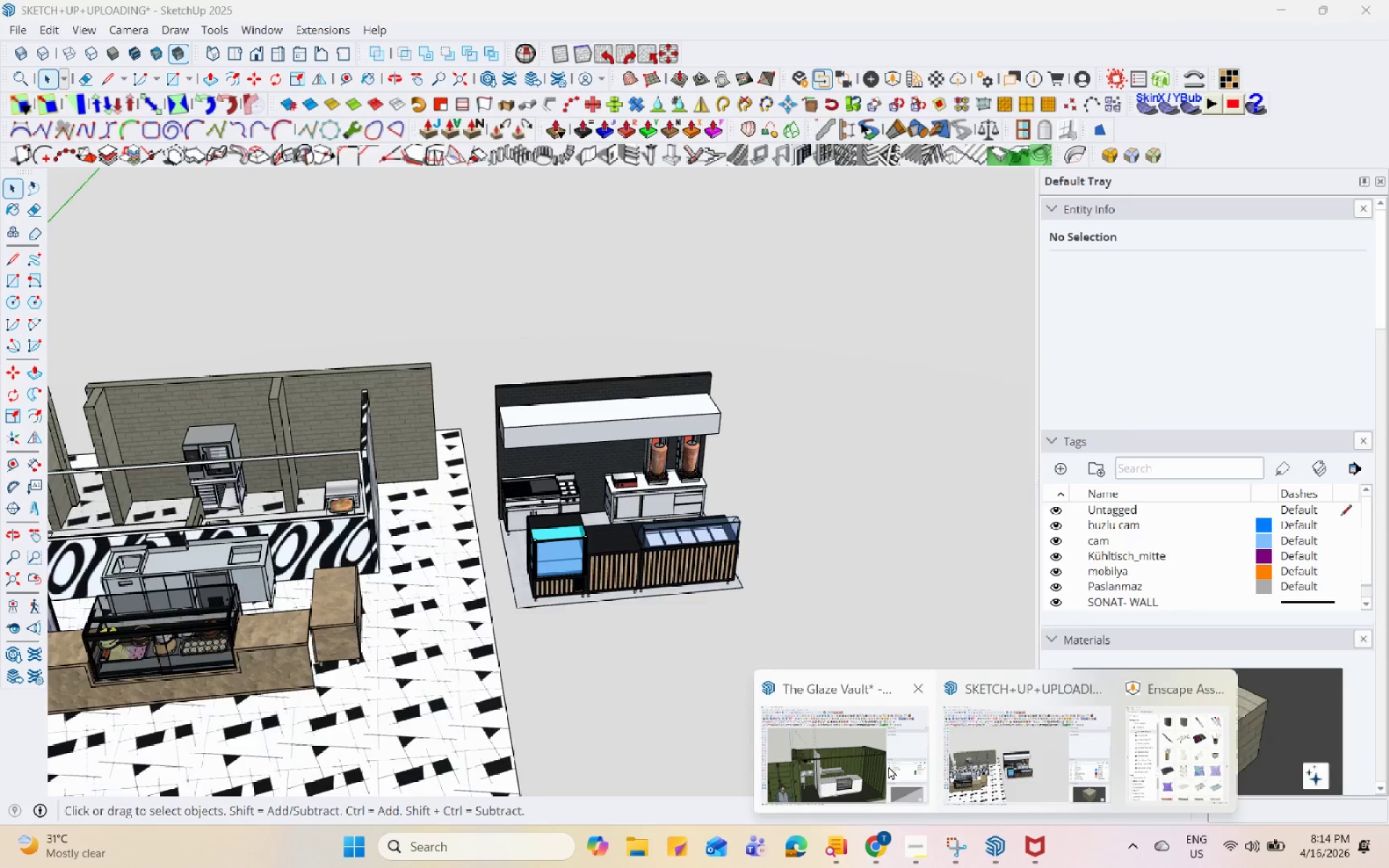 
left_click([875, 758])
 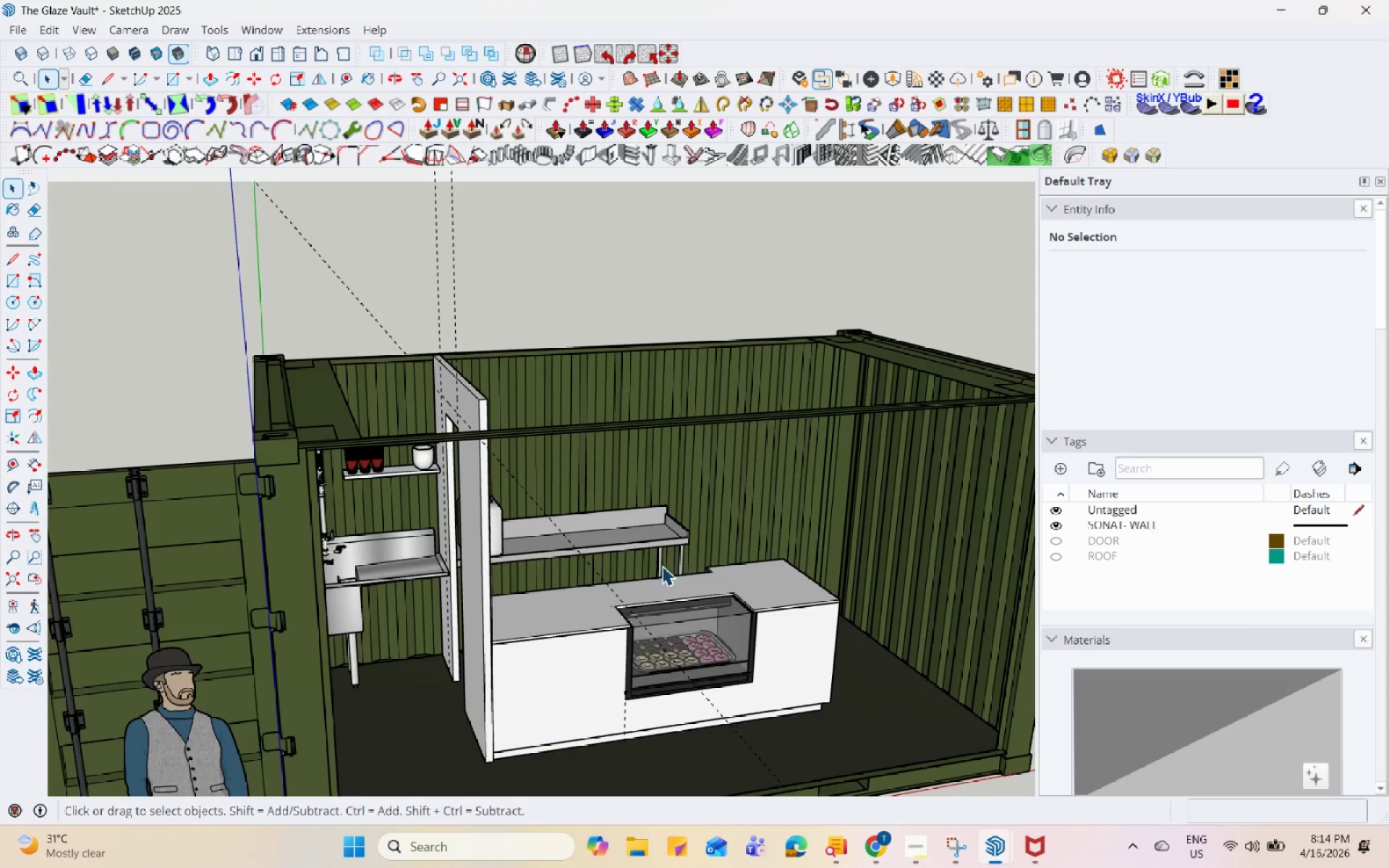 
scroll: coordinate [570, 431], scroll_direction: down, amount: 3.0
 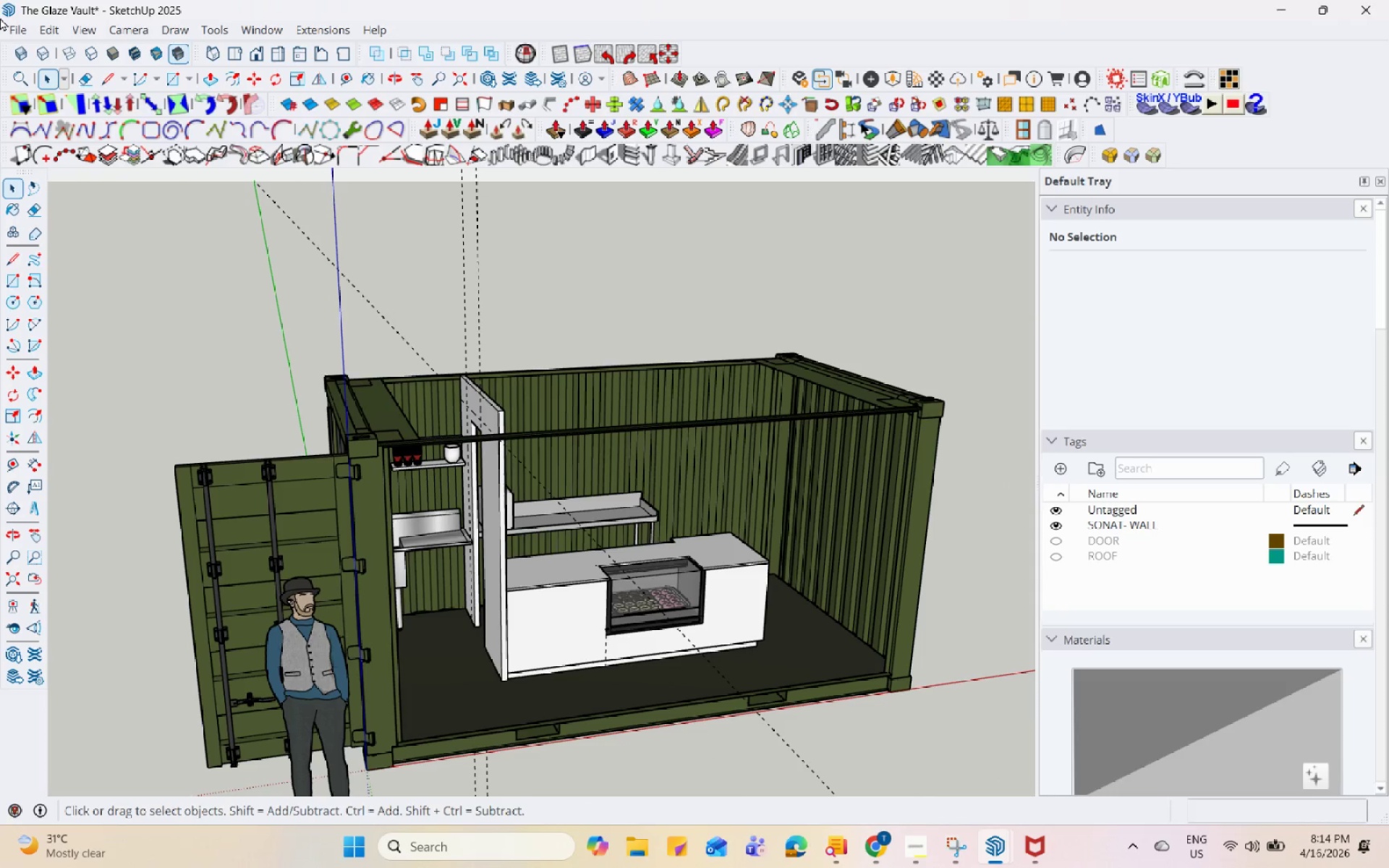 
double_click([6, 27])
 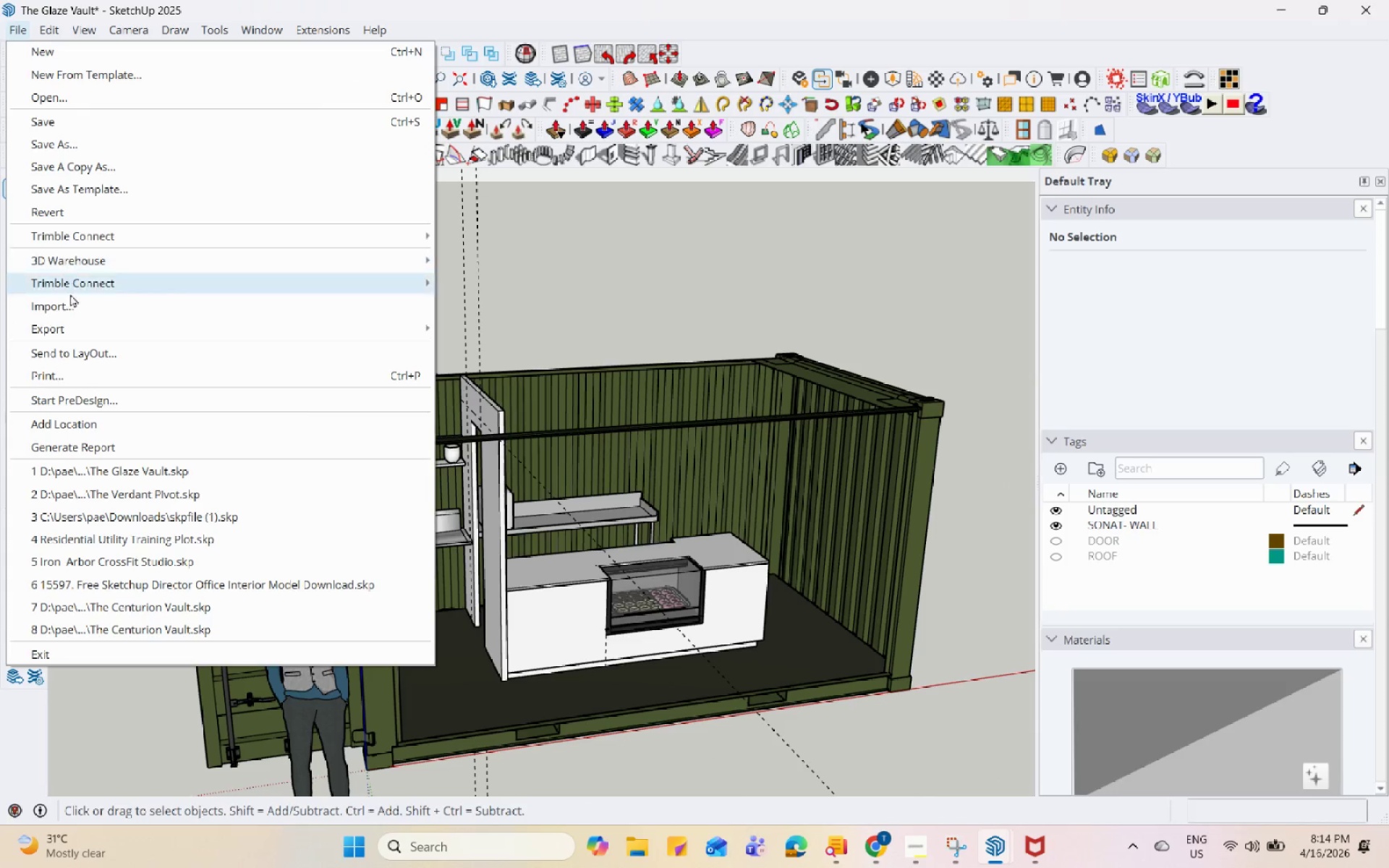 
left_click([72, 303])
 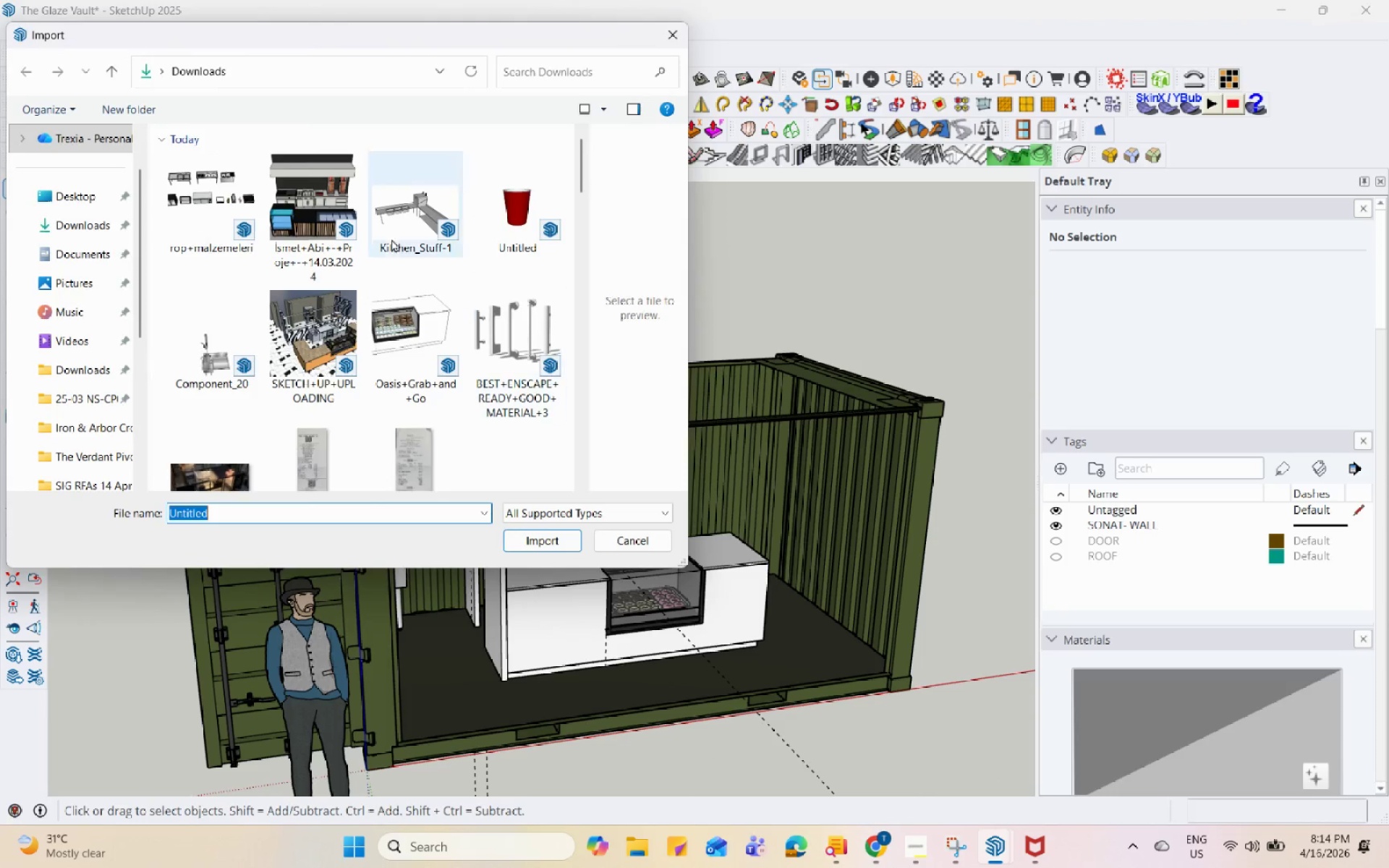 
left_click([232, 222])
 